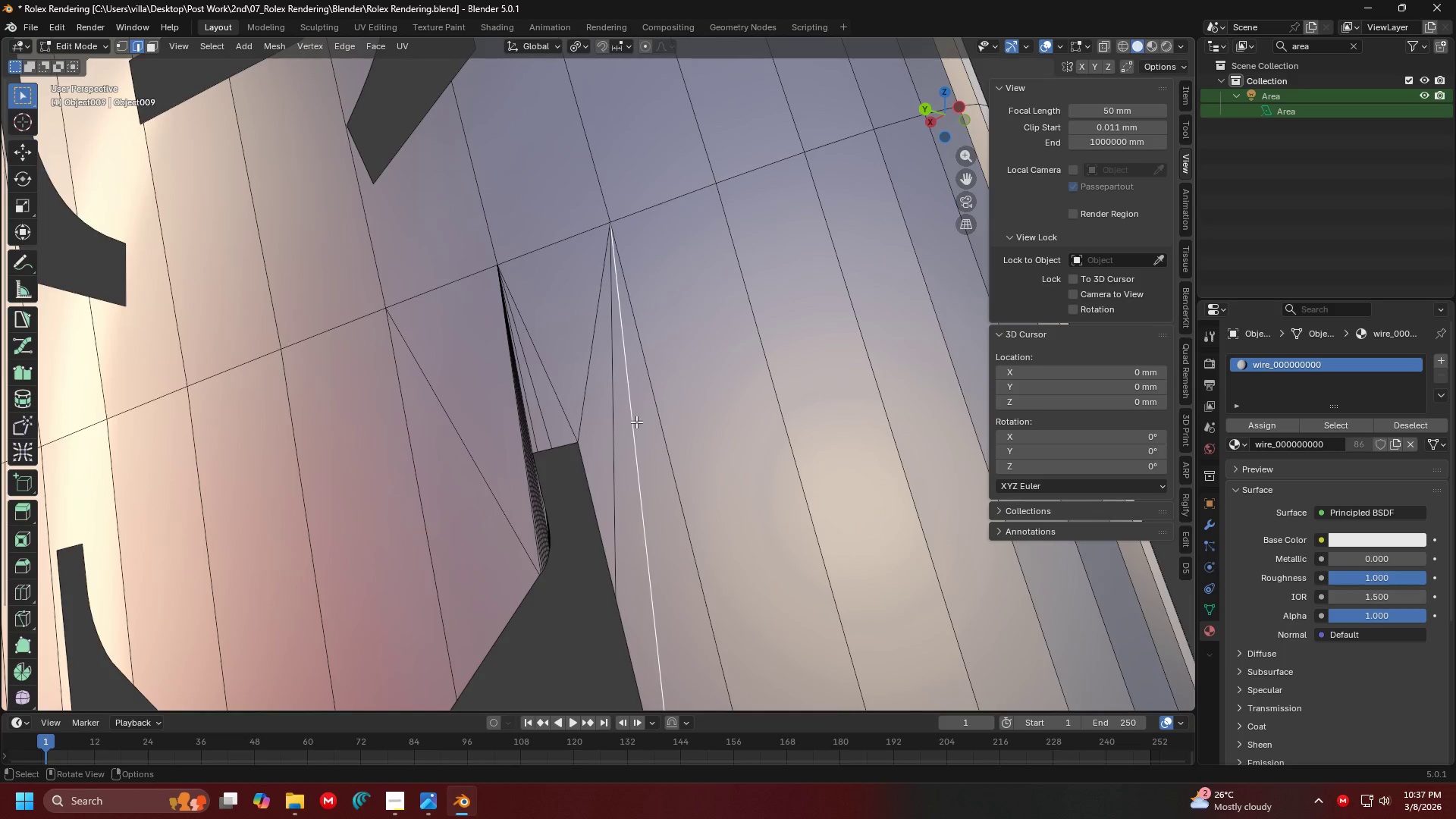 
left_click_drag(start_coordinate=[636, 422], to_coordinate=[597, 391])
 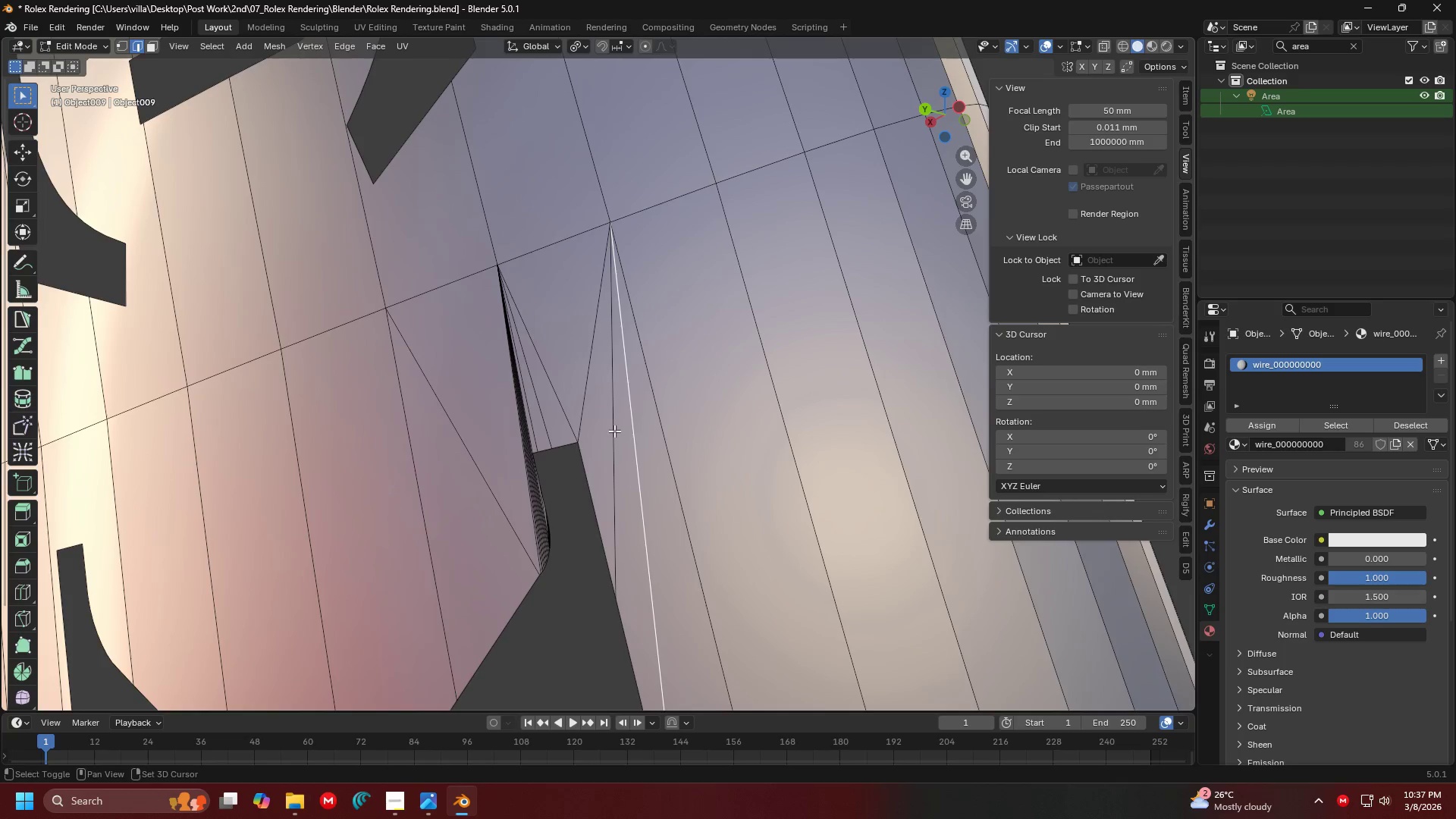 
hold_key(key=ShiftLeft, duration=1.5)
left_click_drag(start_coordinate=[621, 433], to_coordinate=[579, 377])
 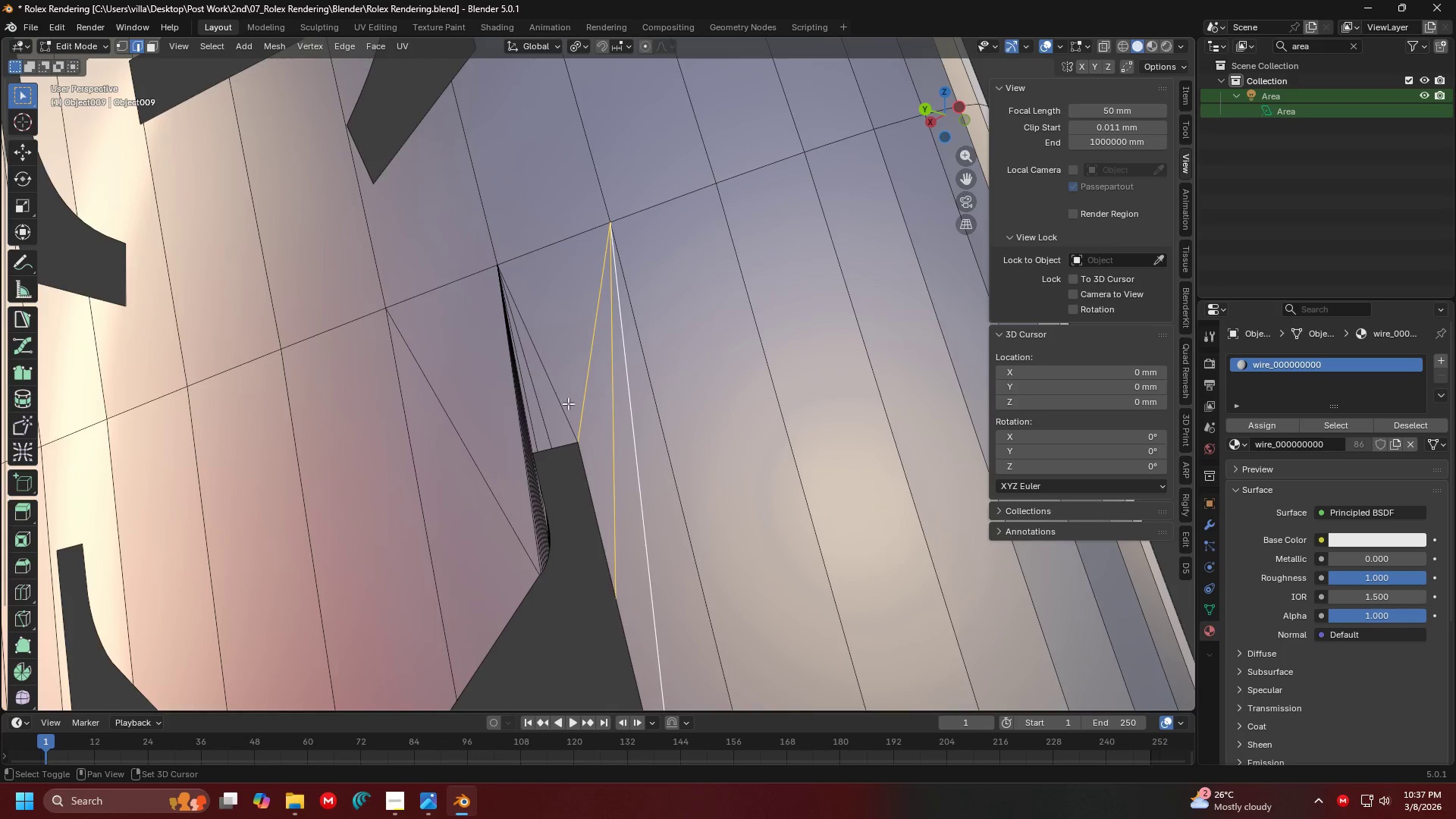 
left_click_drag(start_coordinate=[568, 403], to_coordinate=[547, 386])
 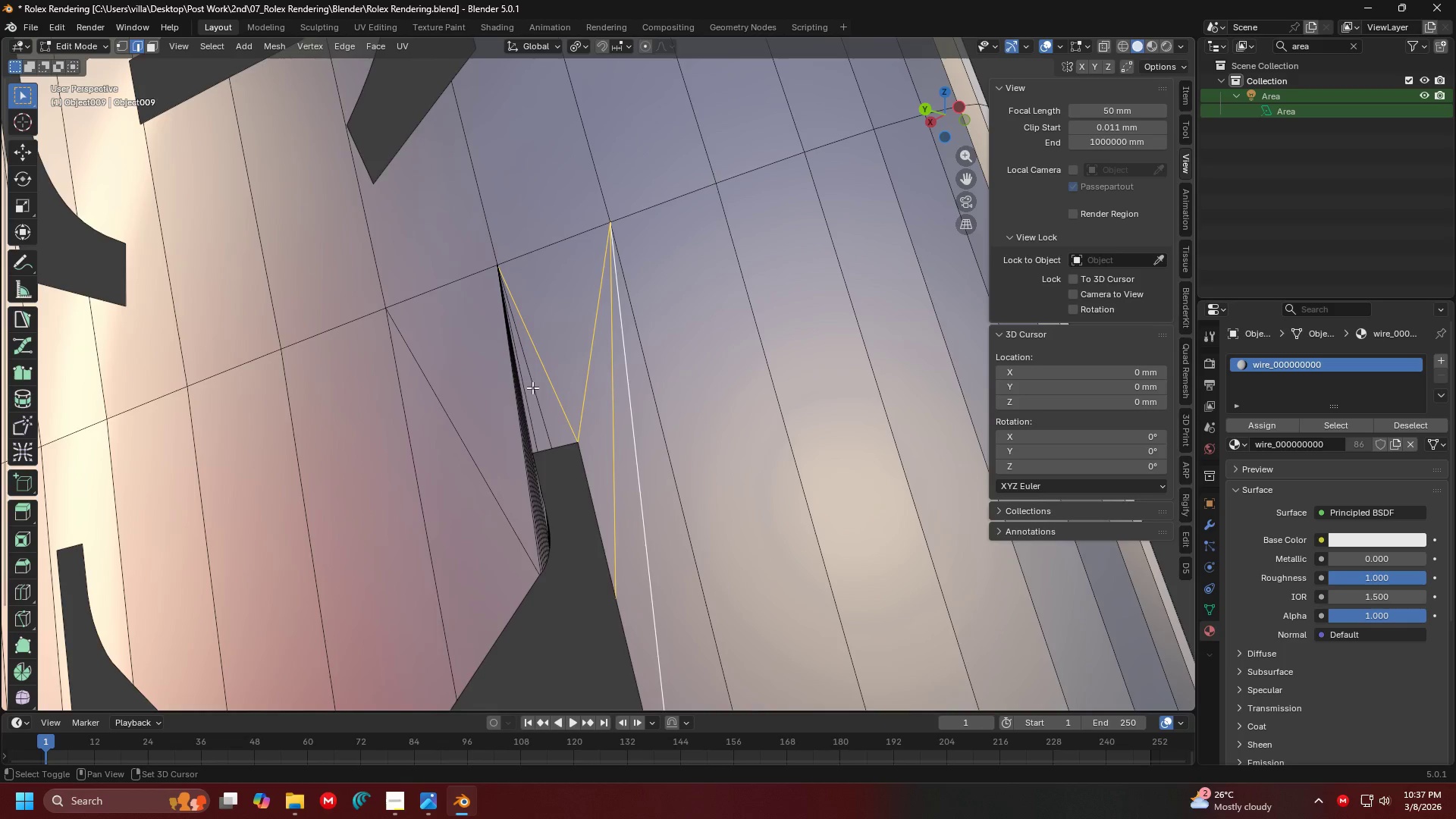 
hold_key(key=ShiftLeft, duration=1.52)
left_click_drag(start_coordinate=[534, 409], to_coordinate=[477, 401])
 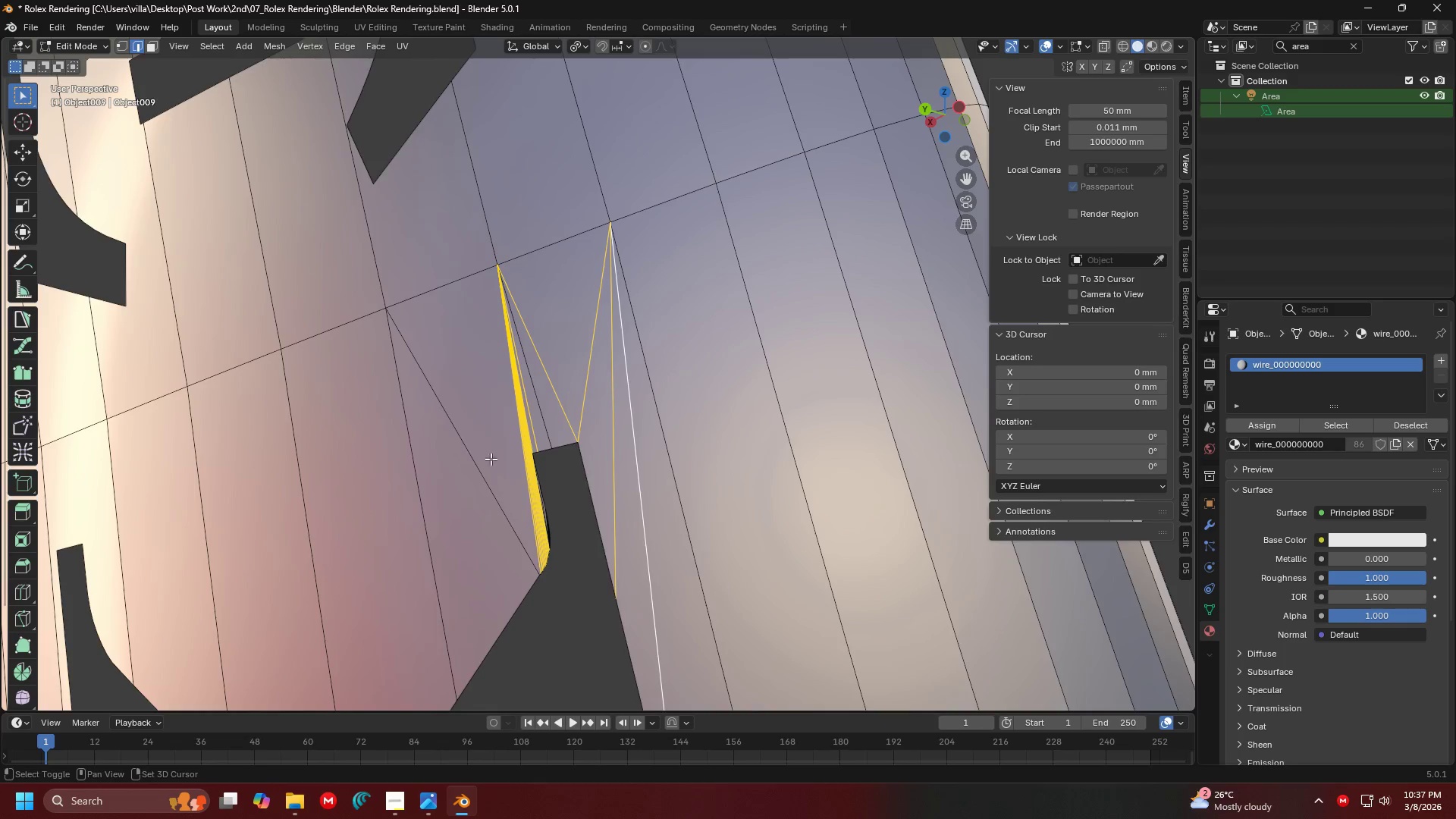 
left_click_drag(start_coordinate=[494, 477], to_coordinate=[461, 444])
 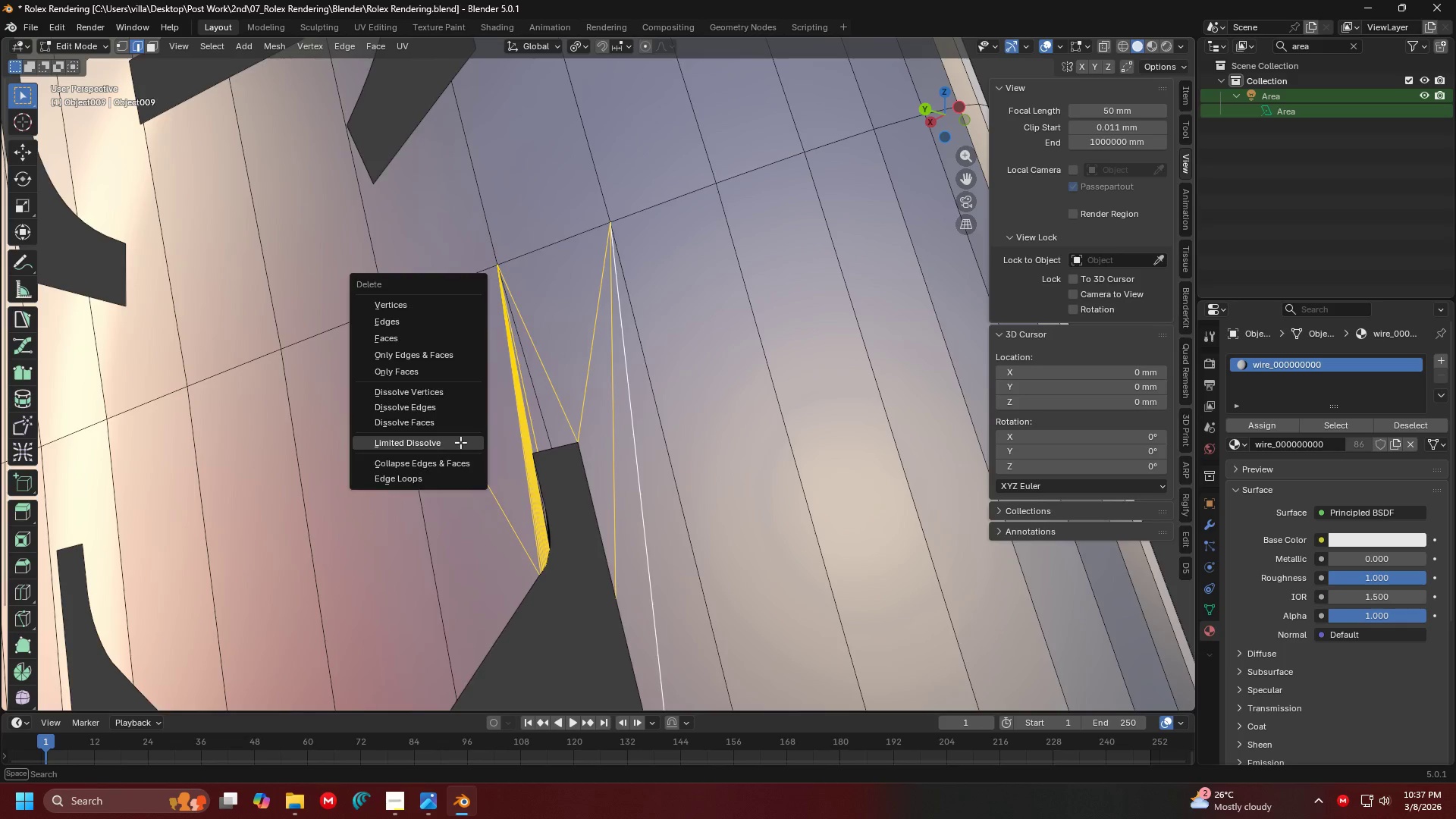 
key(Shift+ShiftLeft)
 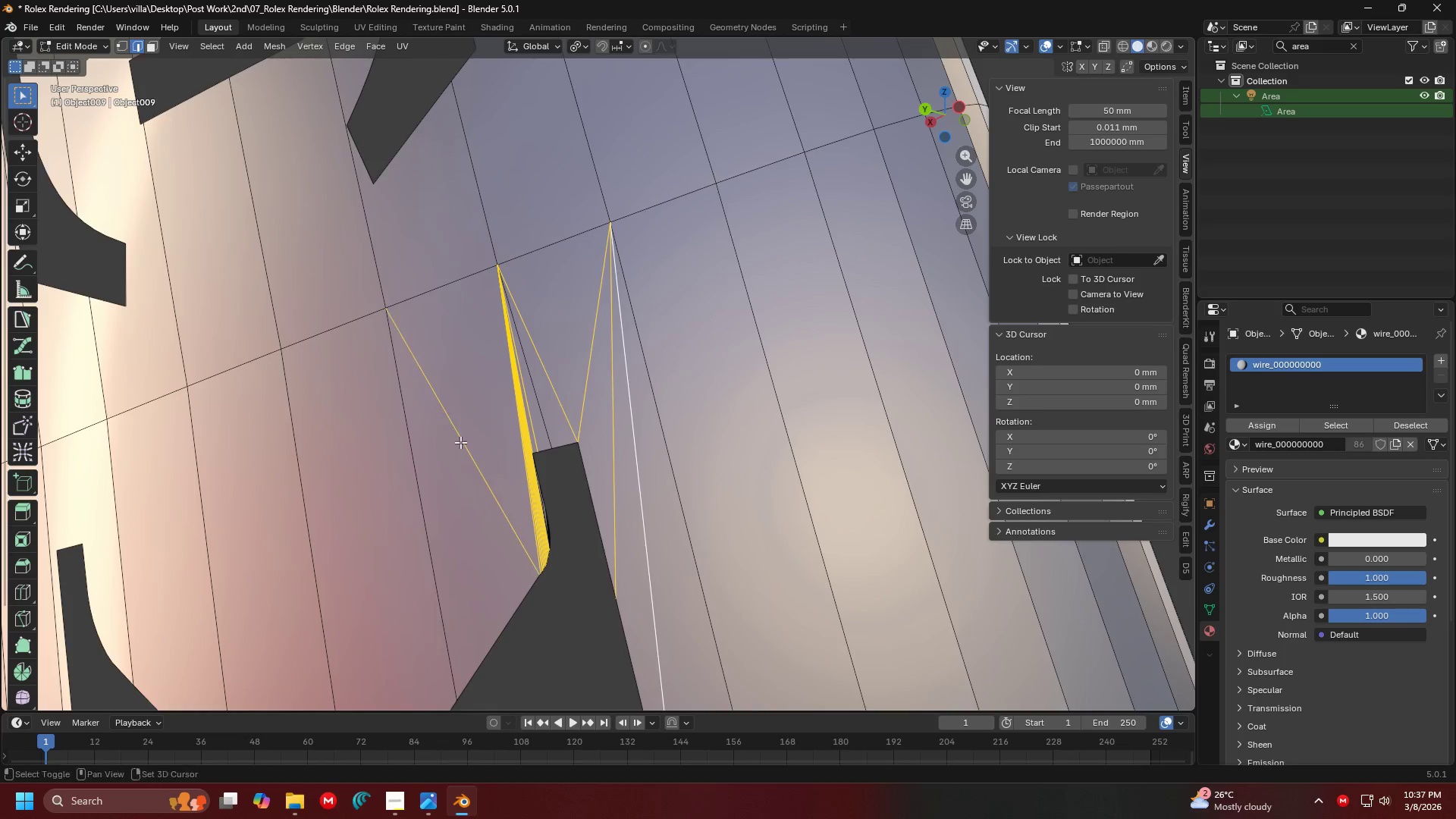 
key(Shift+ShiftLeft)
 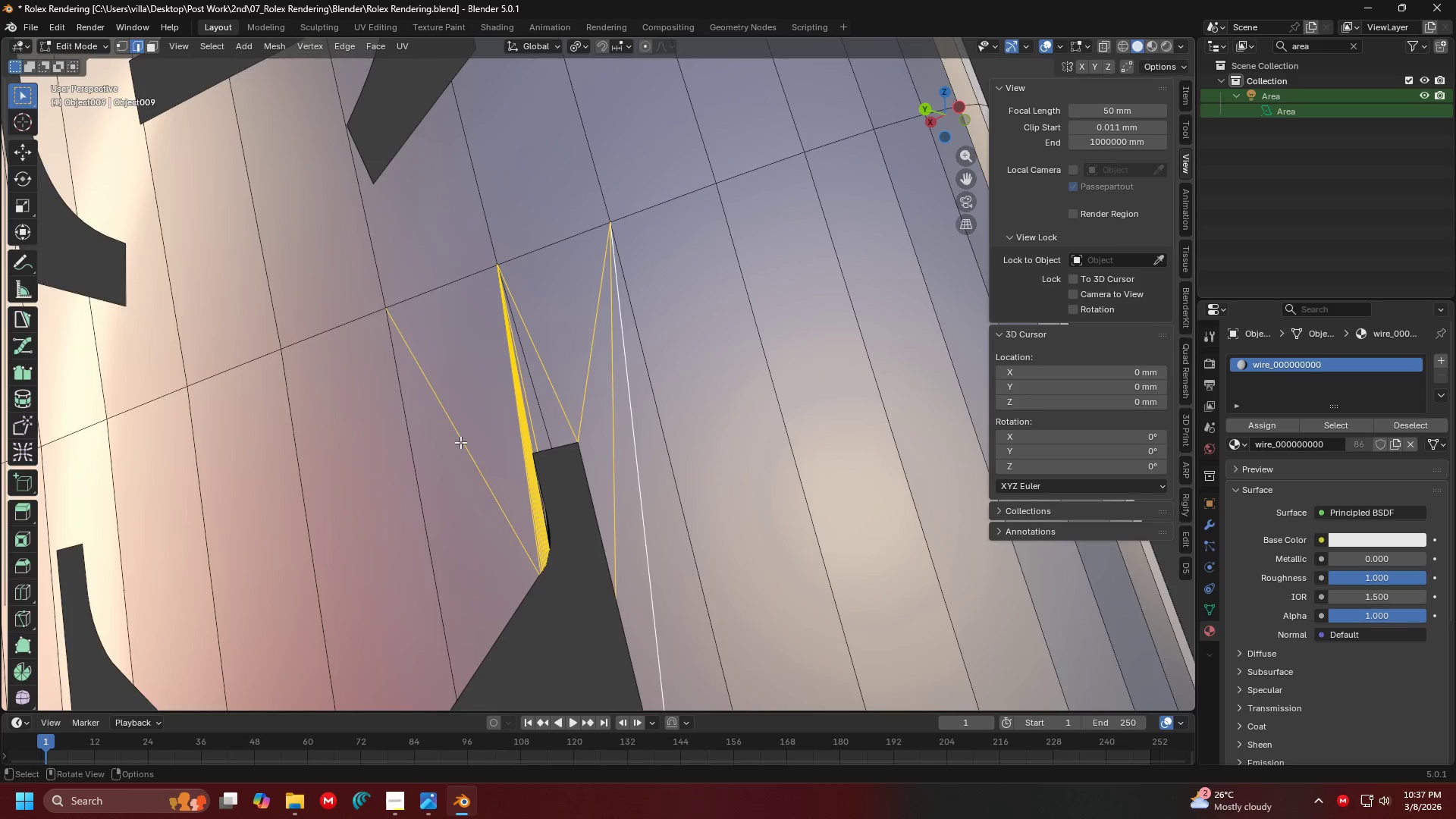 
key(Shift+ShiftLeft)
 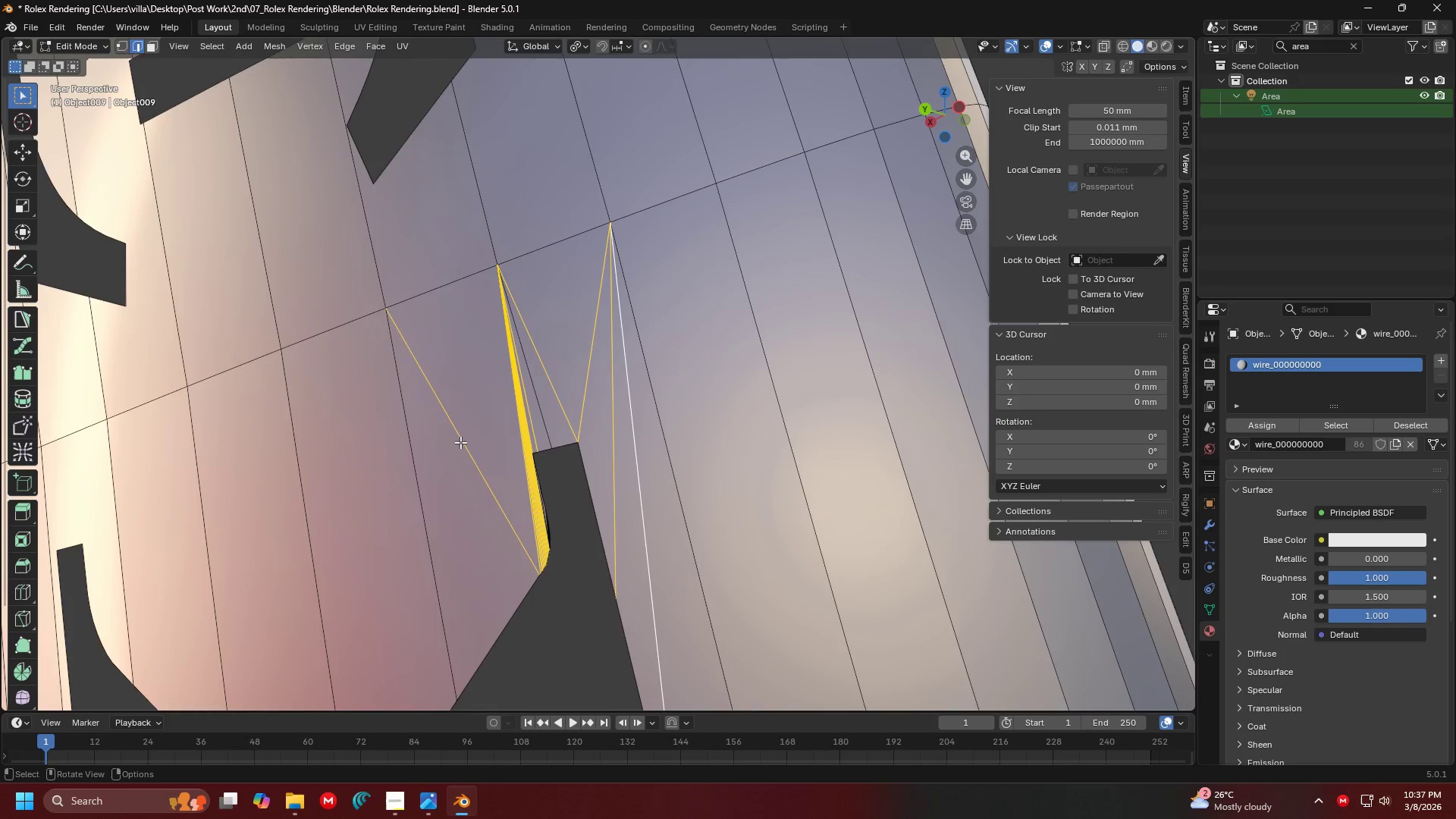 
key(Shift+ShiftLeft)
 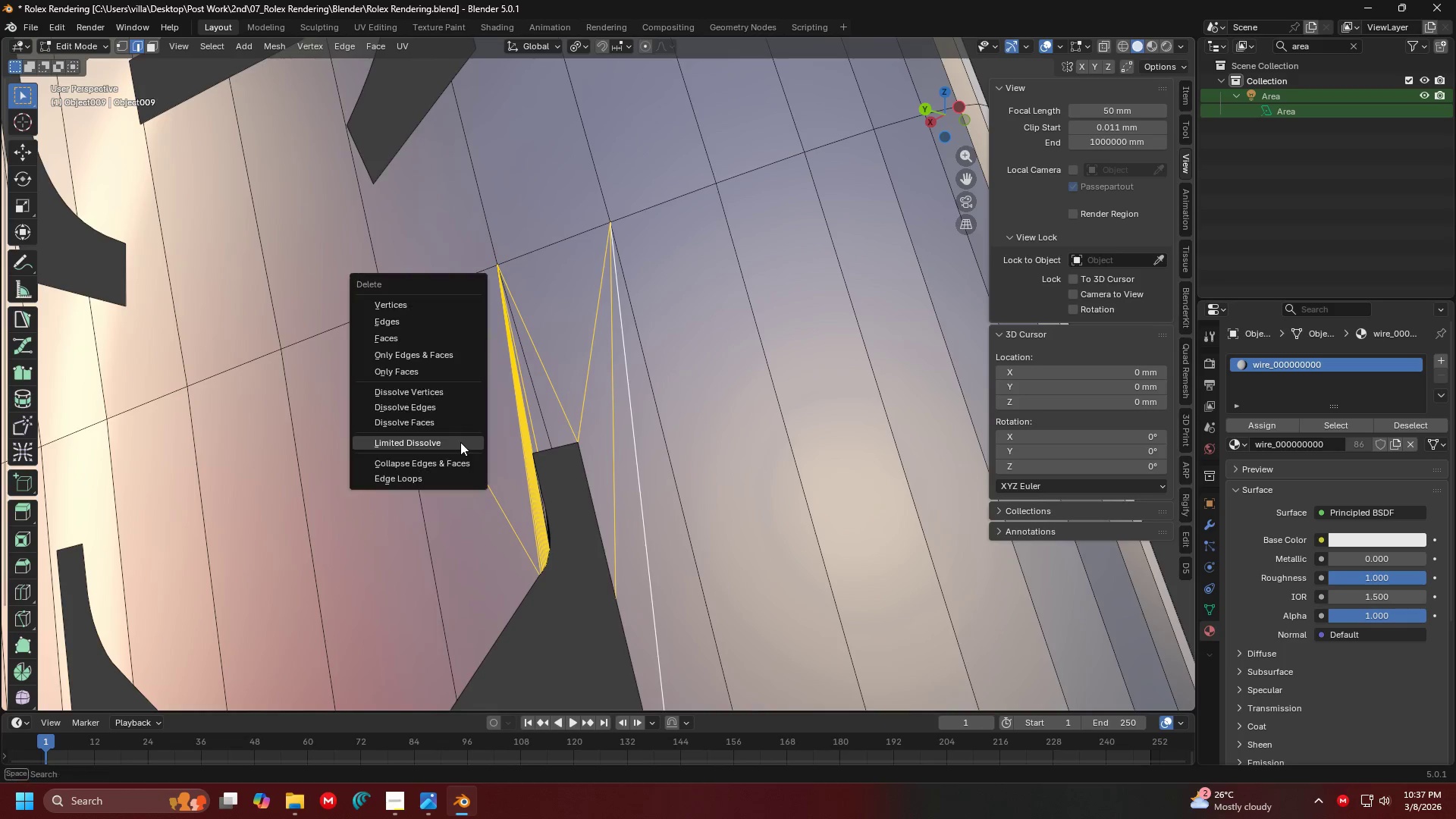 
key(X)
 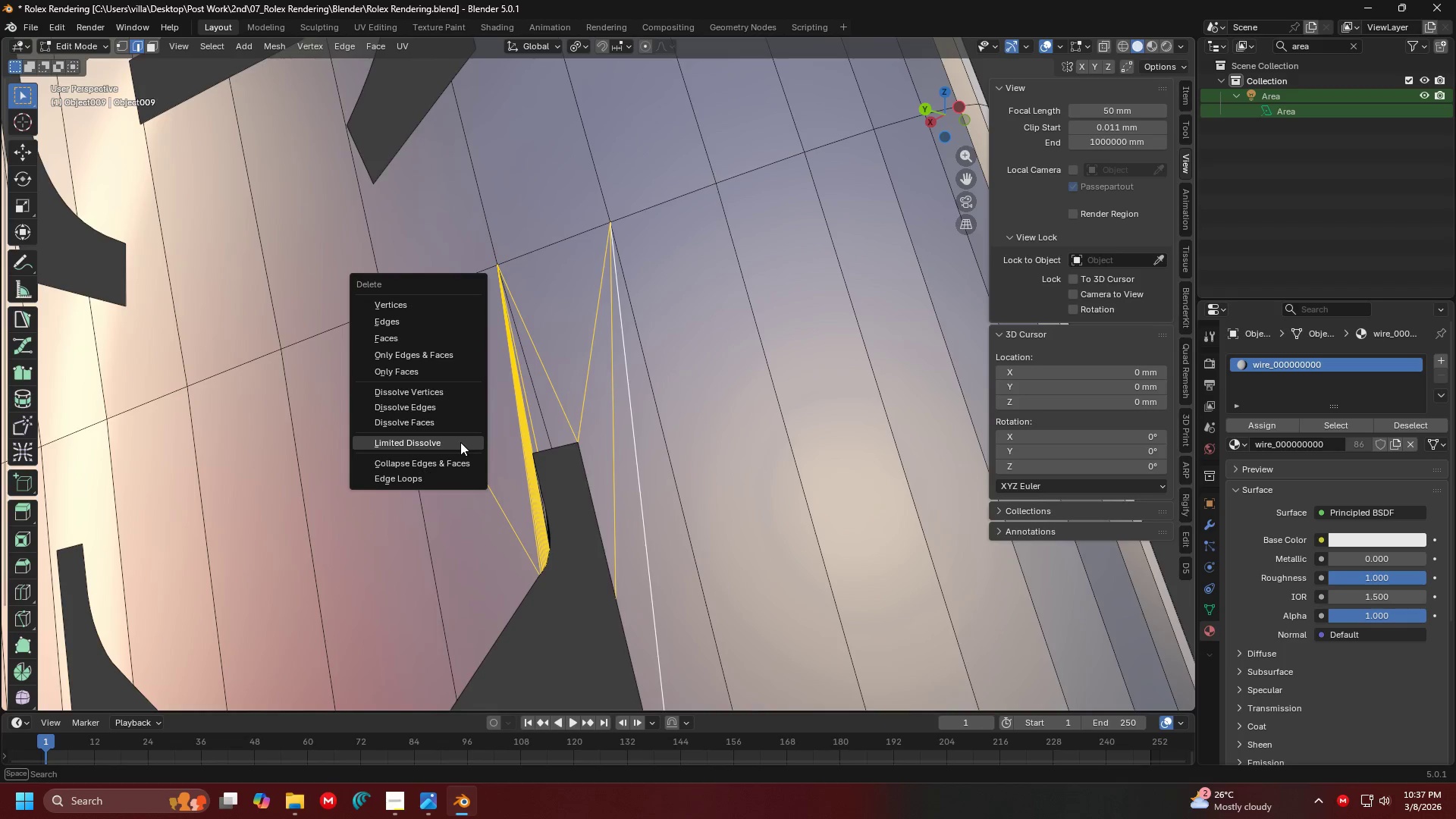 
left_click([460, 442])
 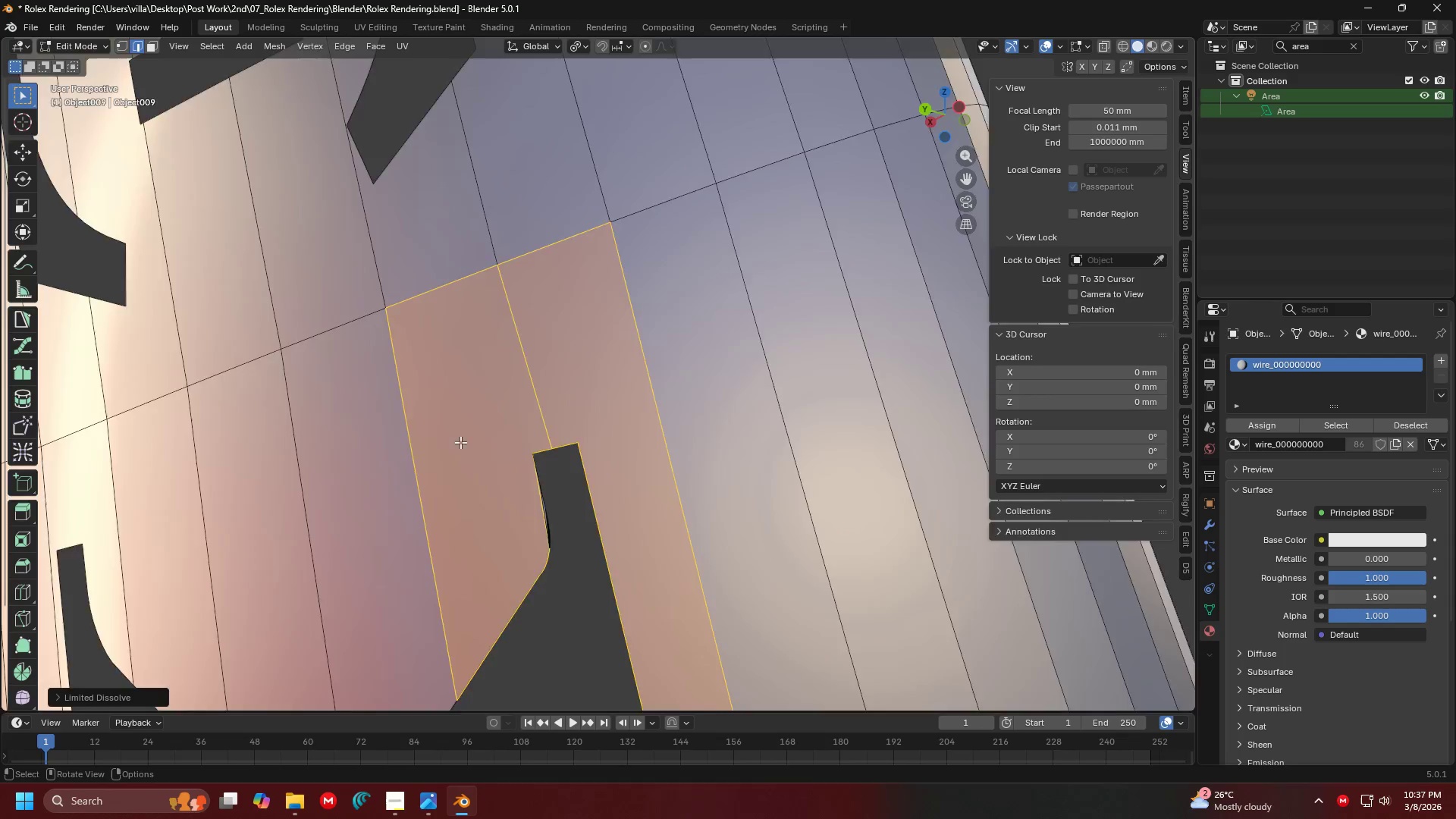 
scroll: coordinate [463, 442], scroll_direction: down, amount: 2.0
 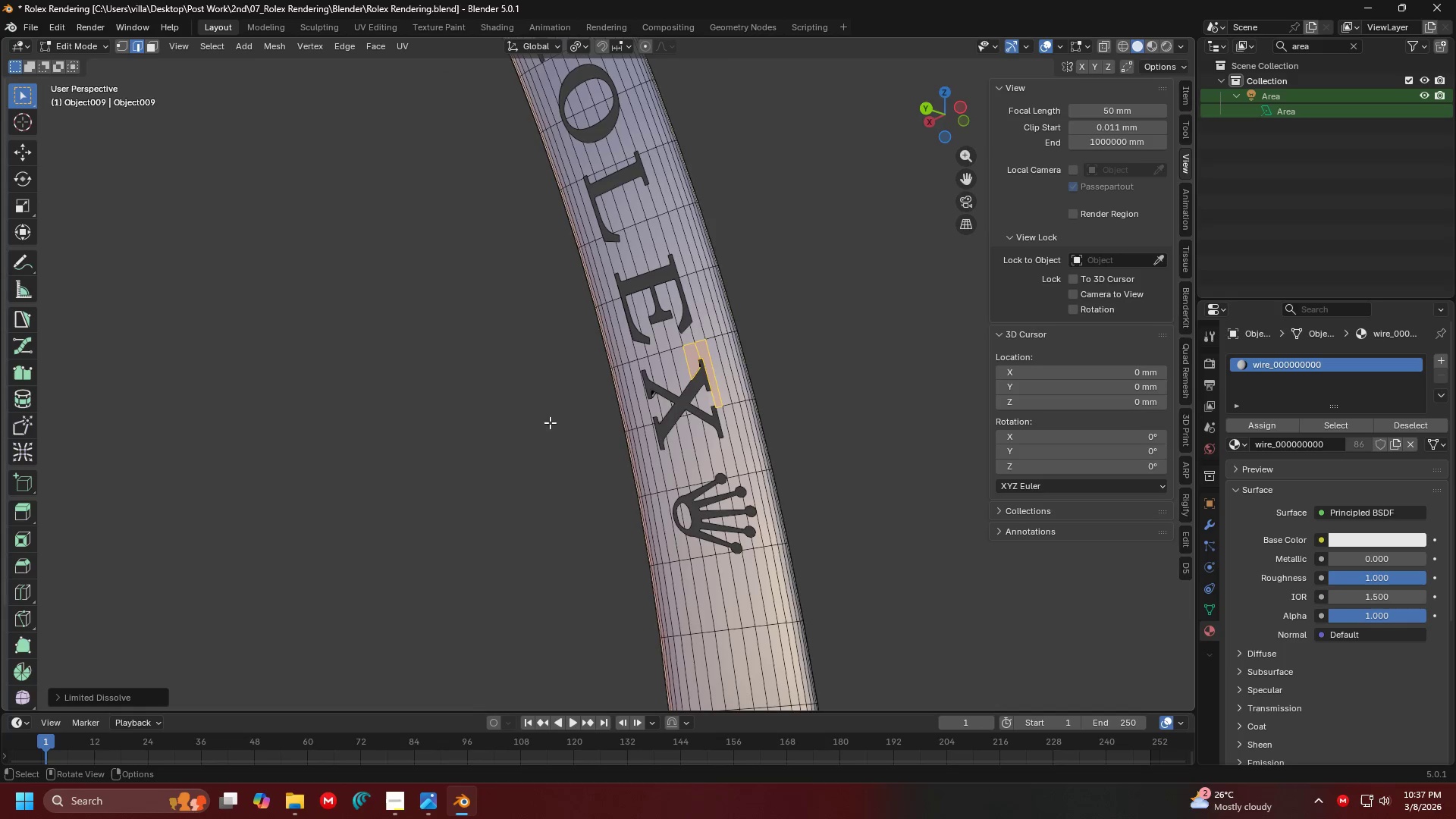 
left_click([777, 321])
 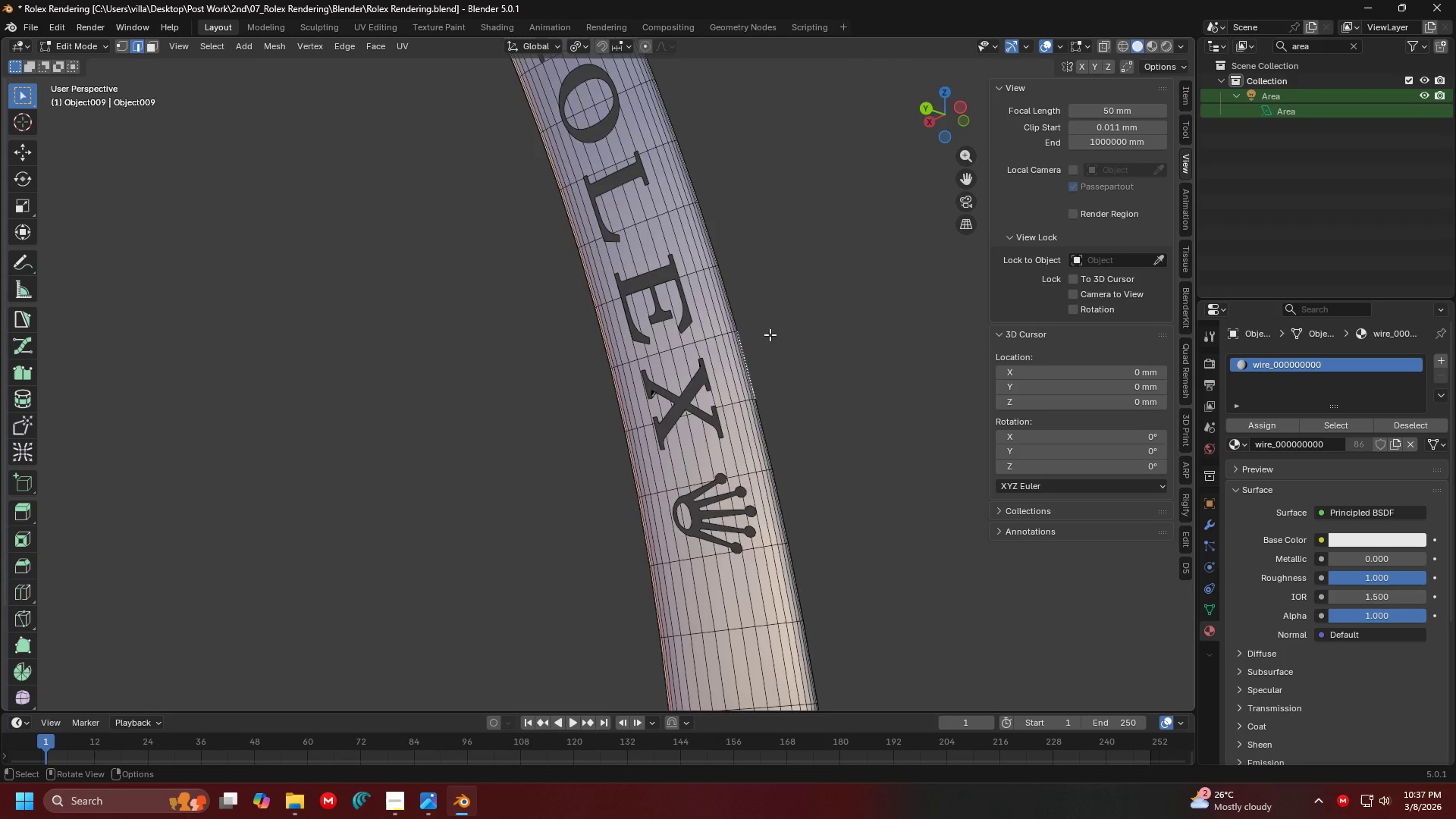 
key(Control+ControlLeft)
 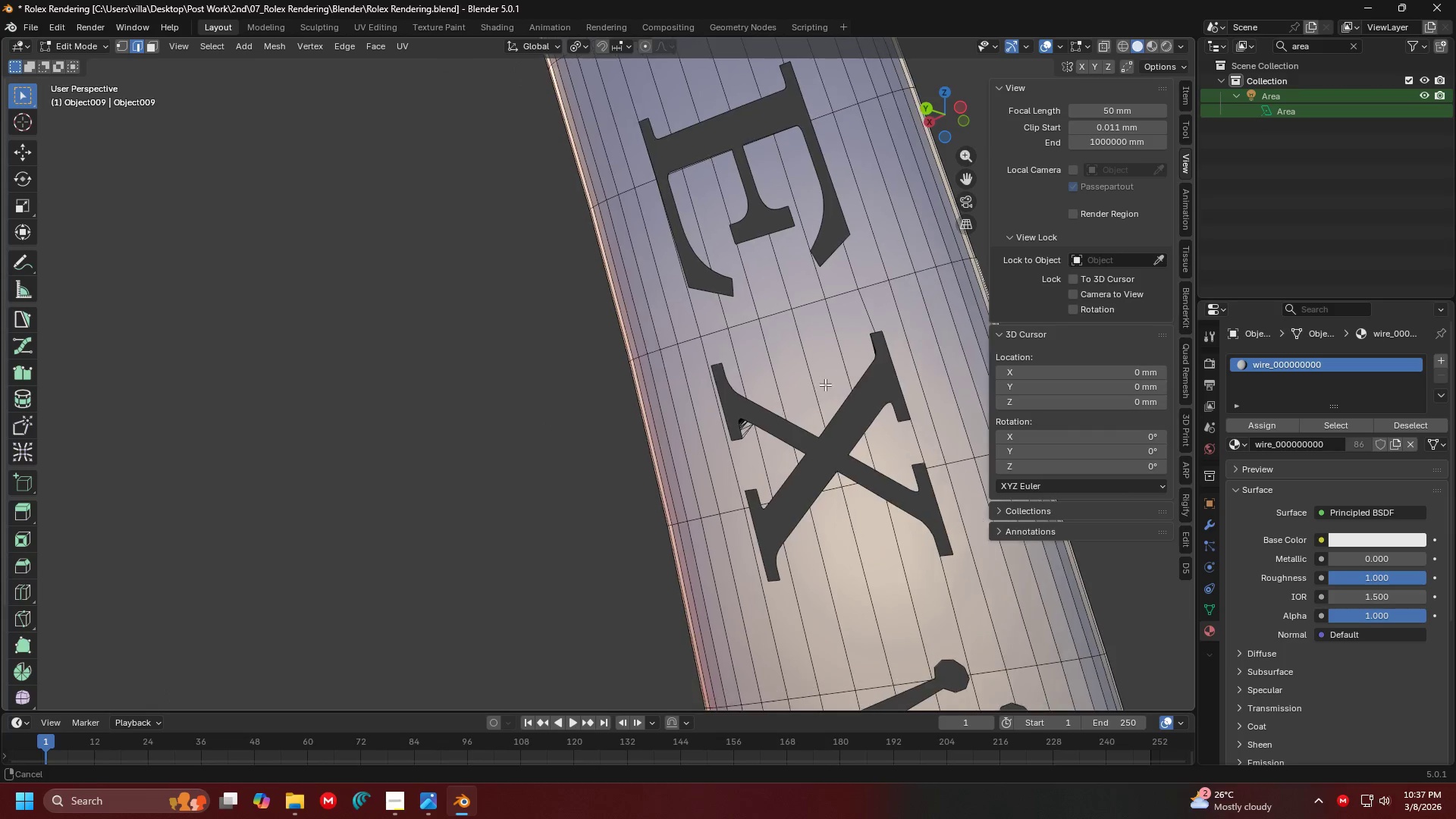 
scroll: coordinate [764, 342], scroll_direction: up, amount: 1.0
 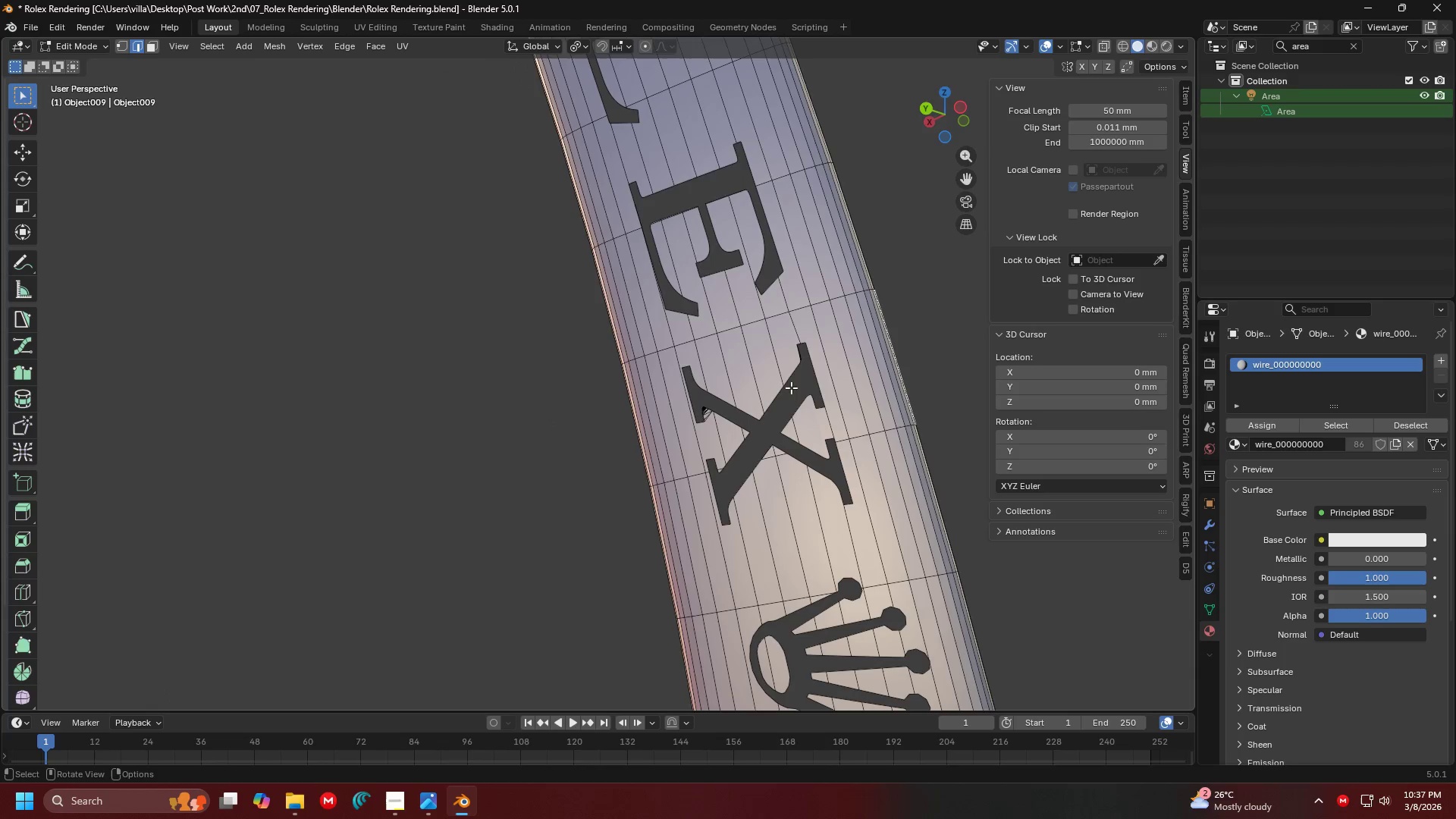 
key(Shift+ShiftLeft)
 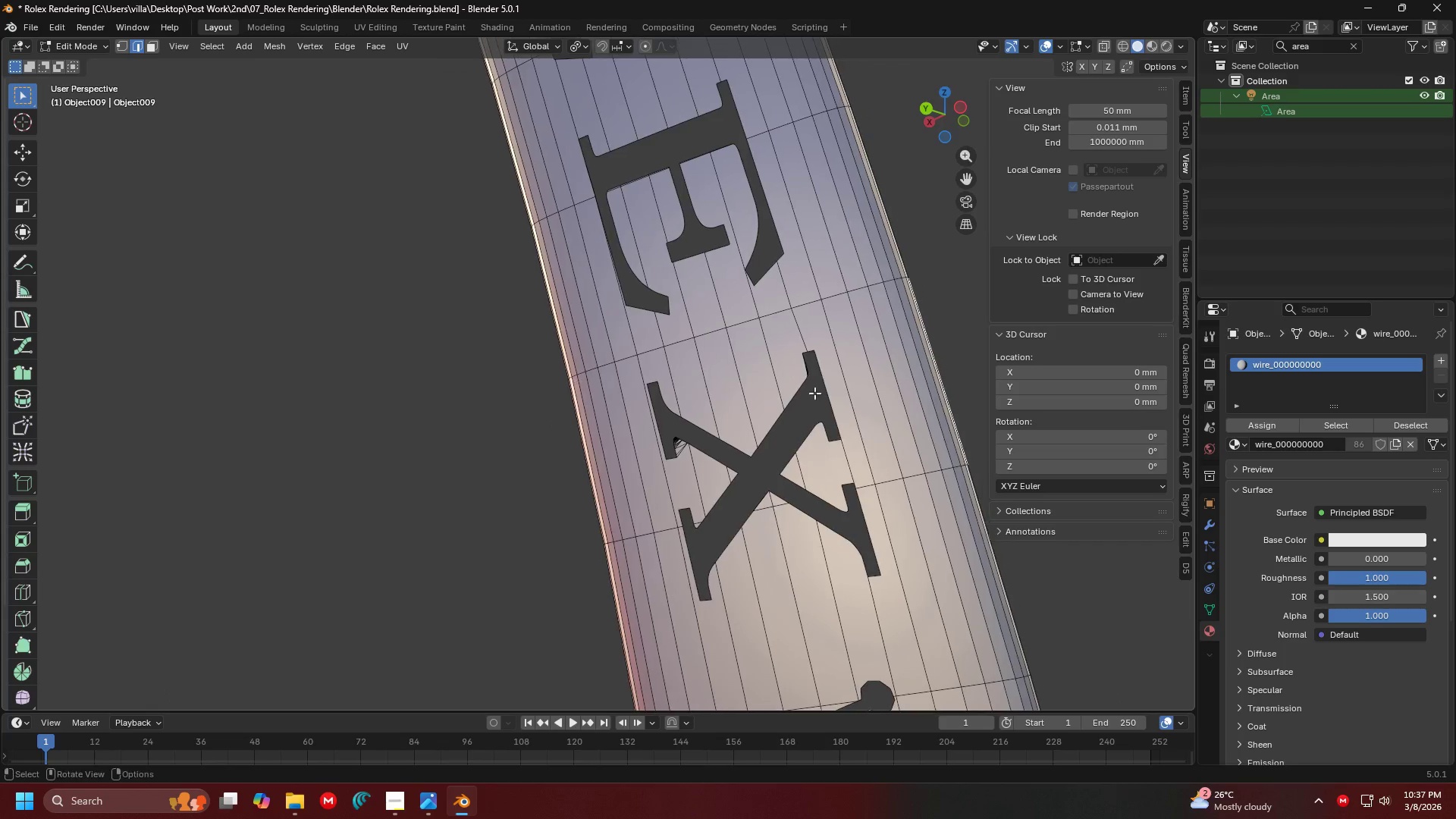 
hold_key(key=ControlLeft, duration=0.47)
 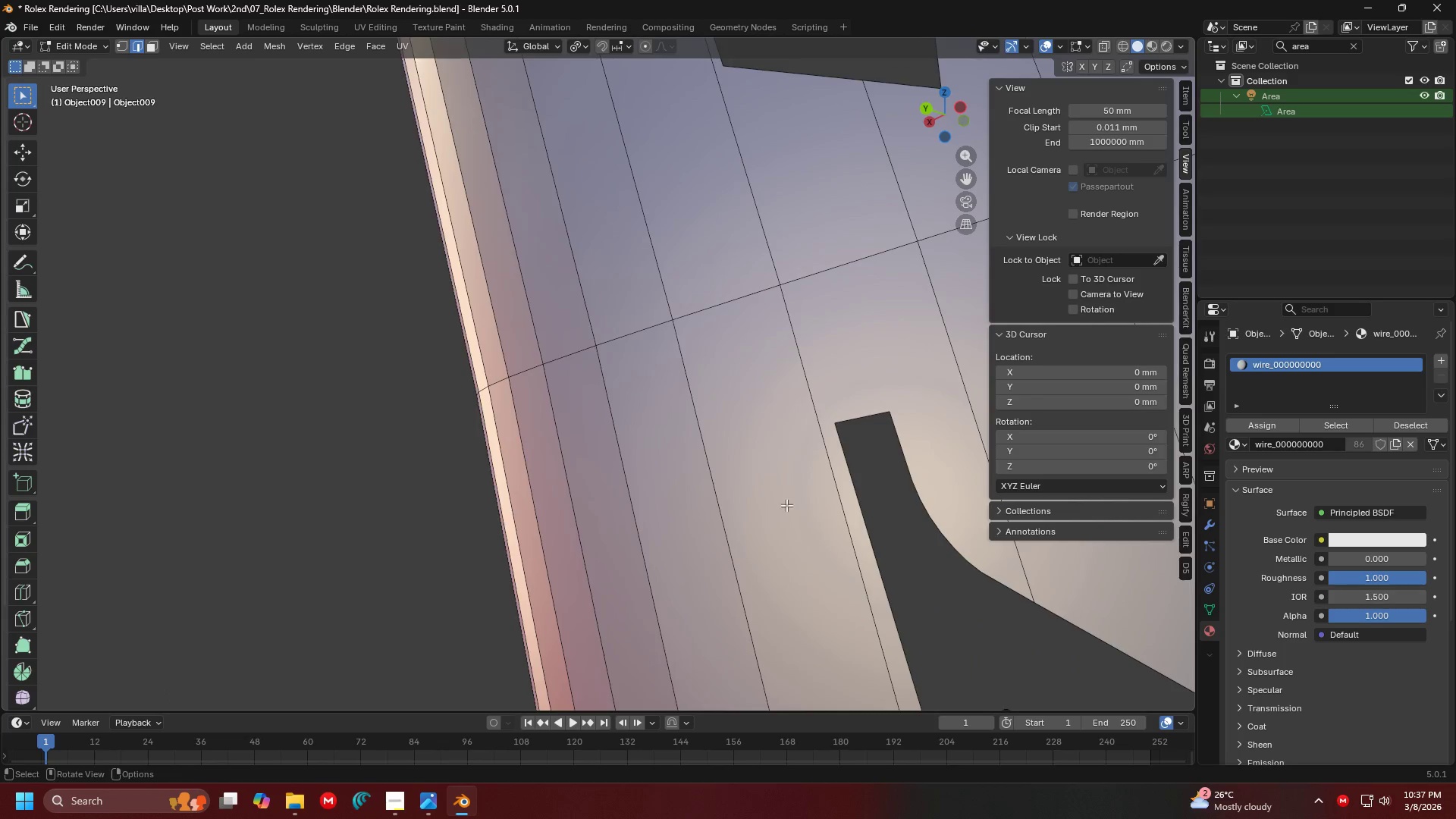 
hold_key(key=ShiftLeft, duration=0.56)
 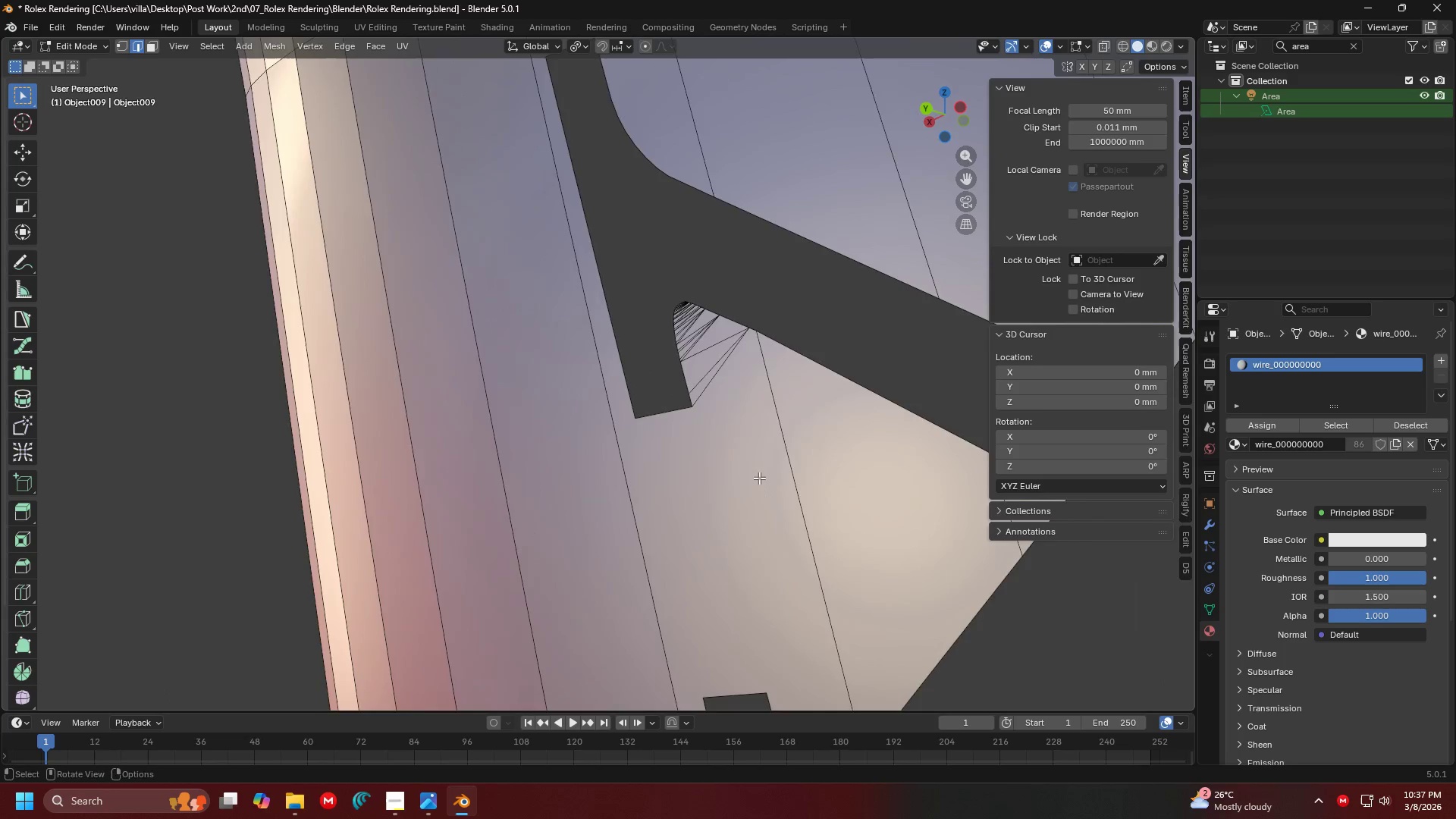 
hold_key(key=ControlLeft, duration=0.5)
 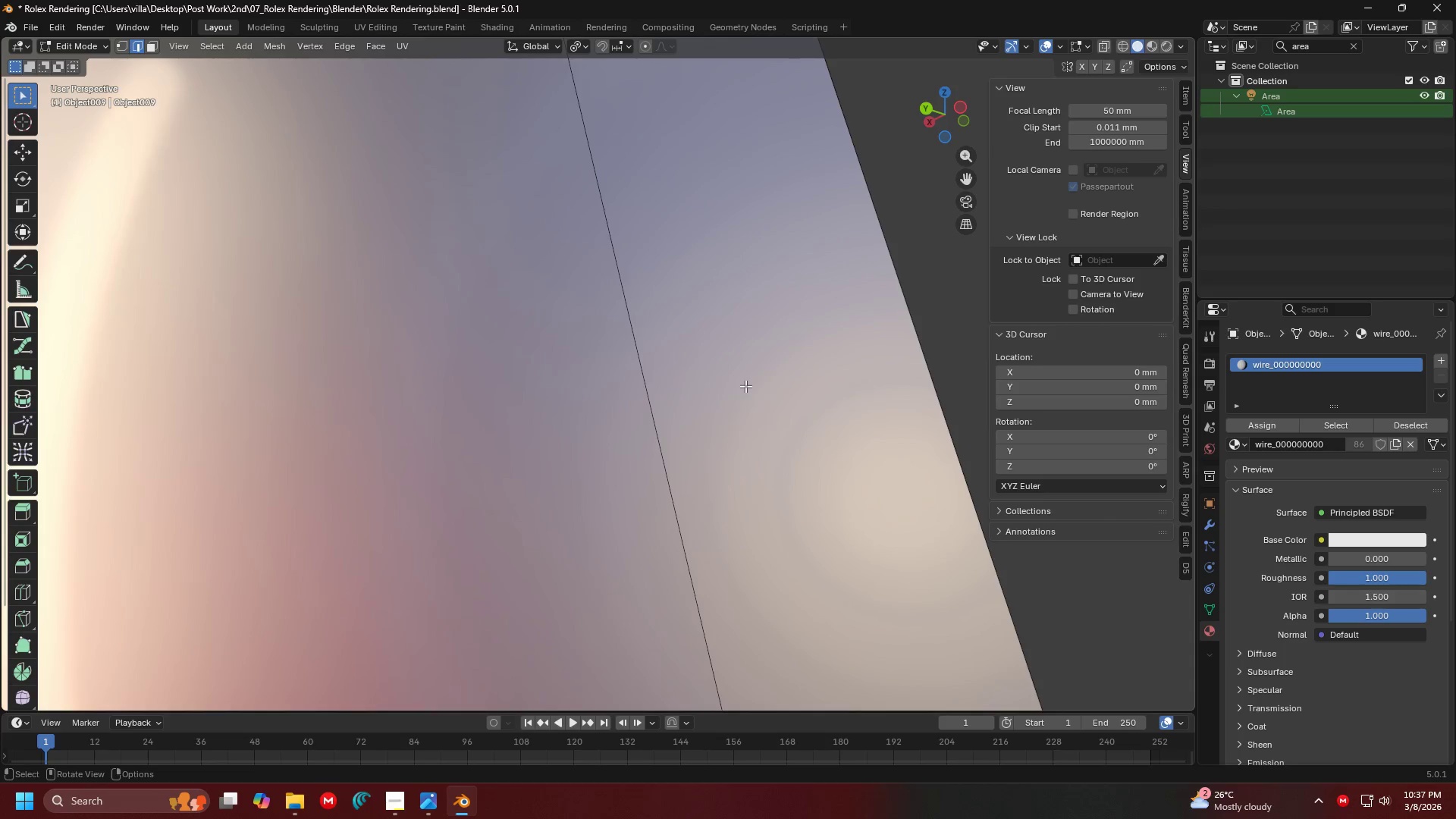 
hold_key(key=ShiftLeft, duration=0.98)
 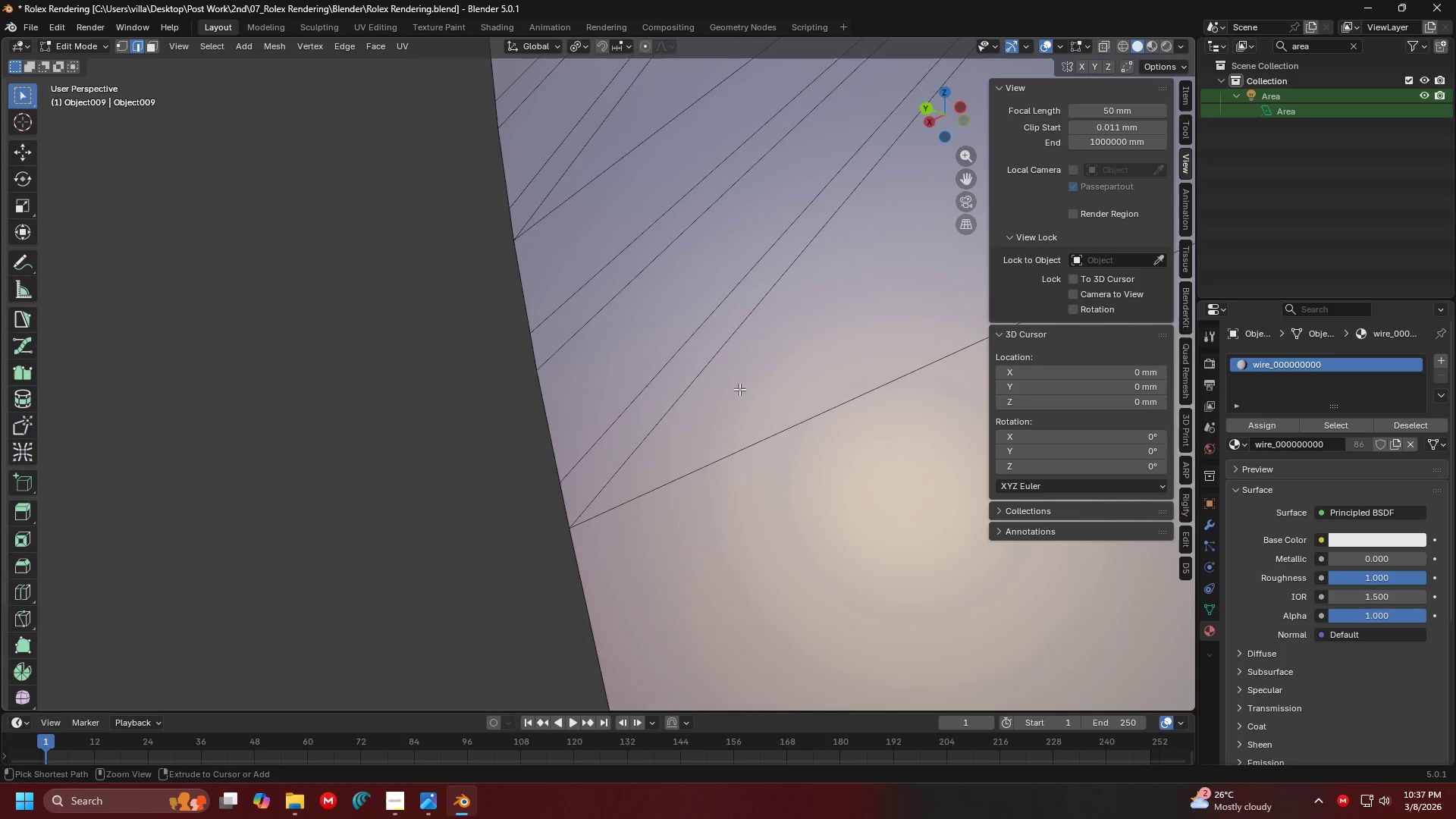 
hold_key(key=ControlLeft, duration=0.47)
 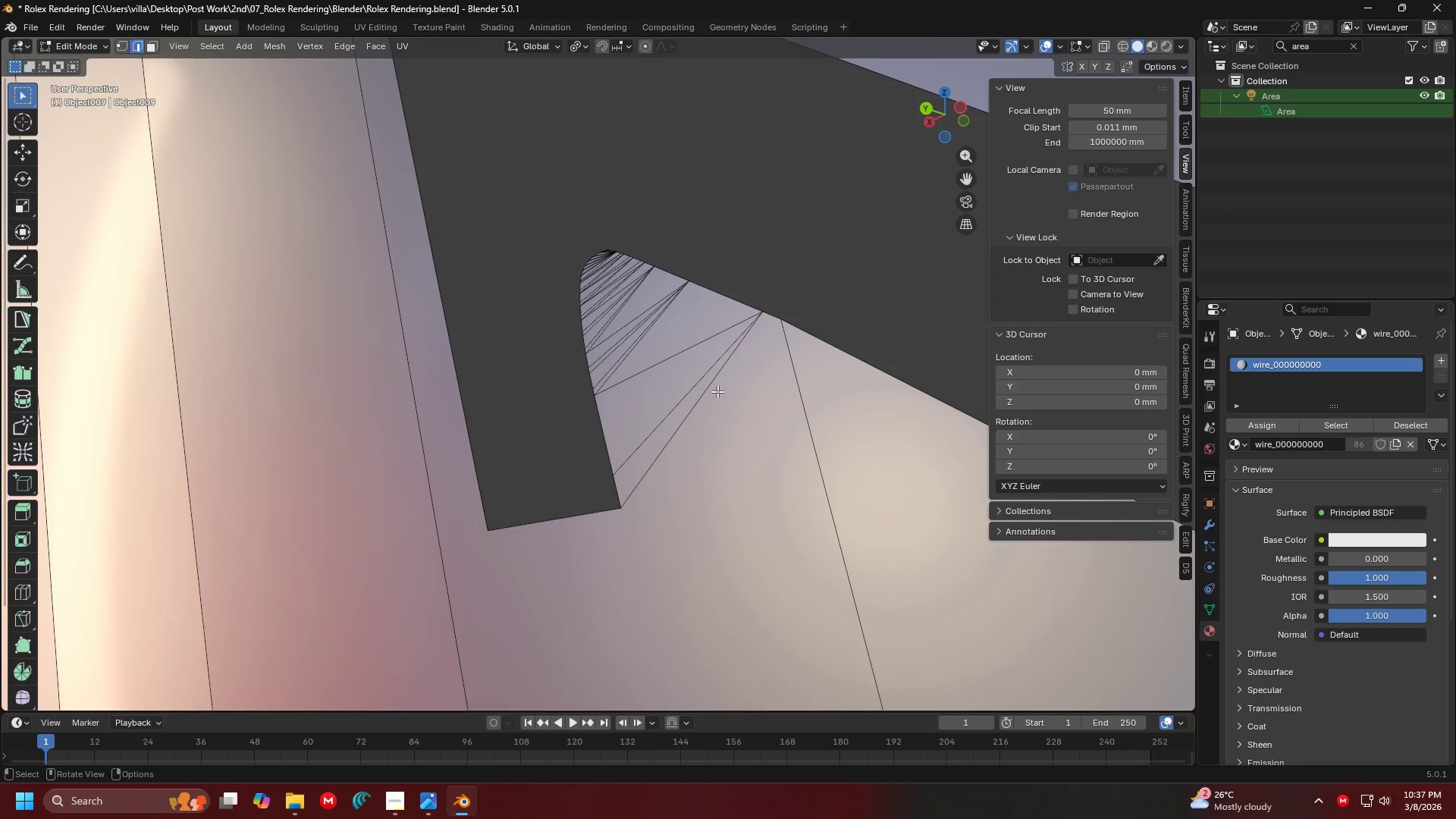 
key(Escape)
 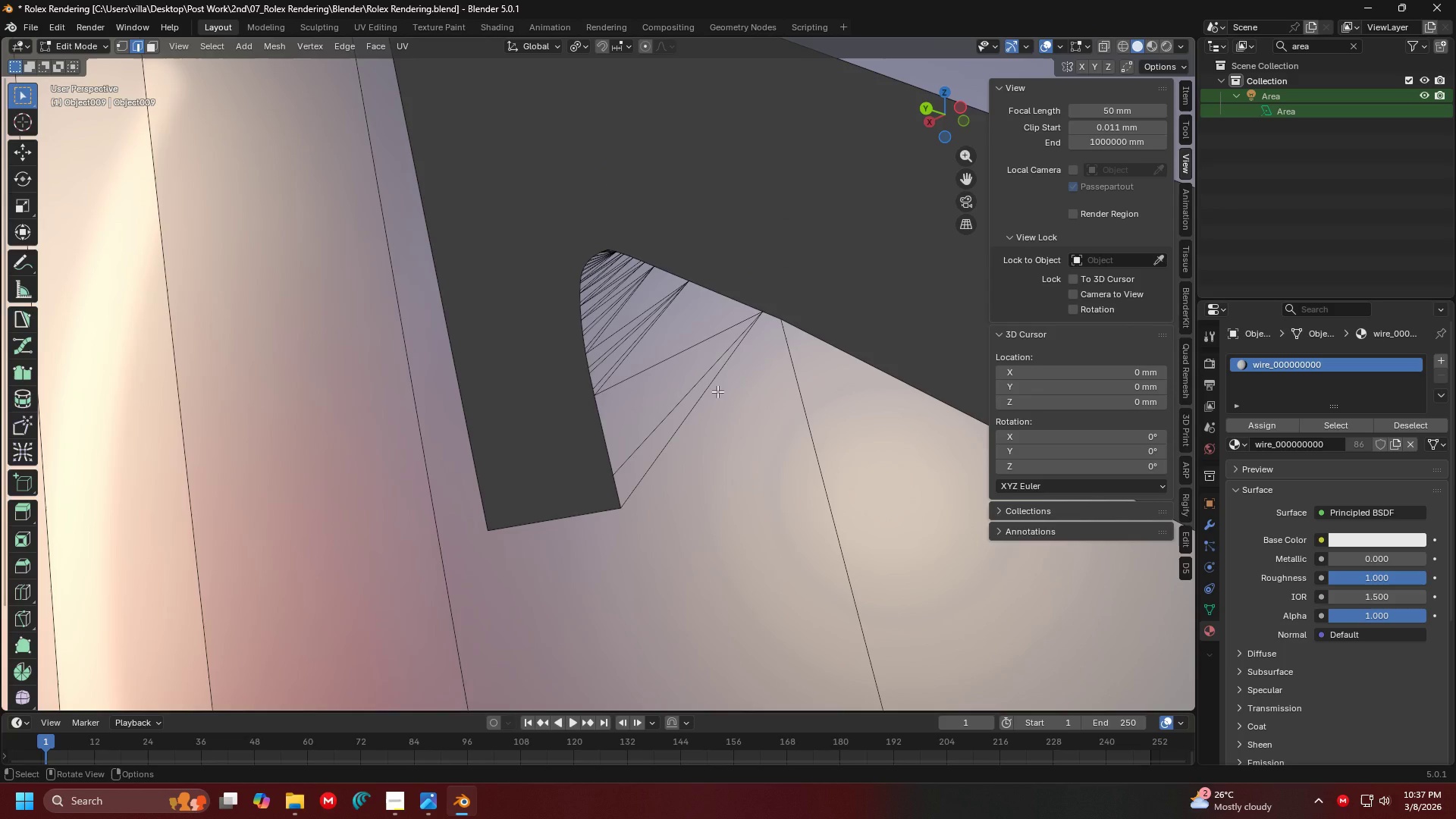 
key(Escape)
 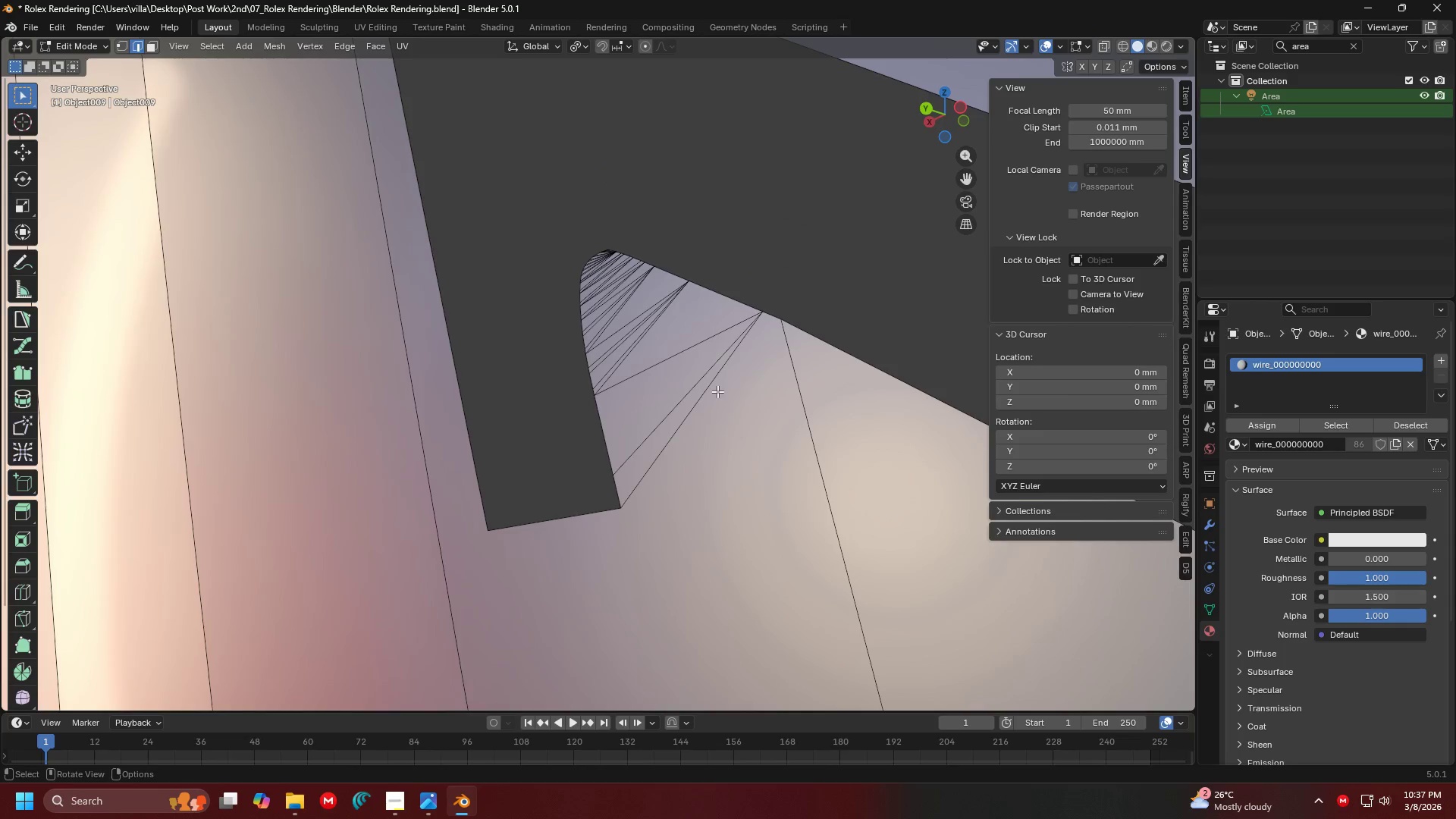 
key(C)
 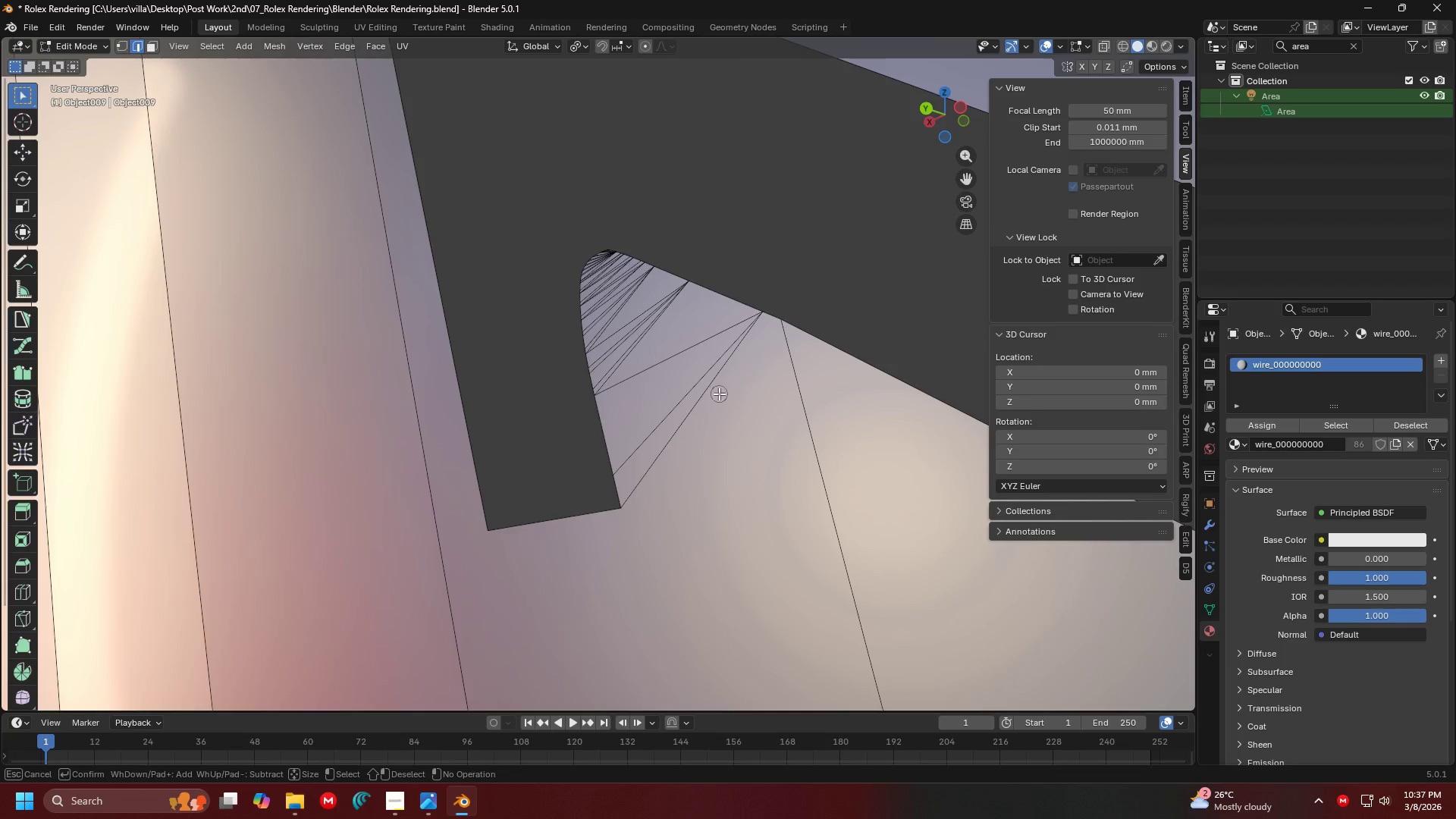 
left_click_drag(start_coordinate=[719, 394], to_coordinate=[608, 259])
 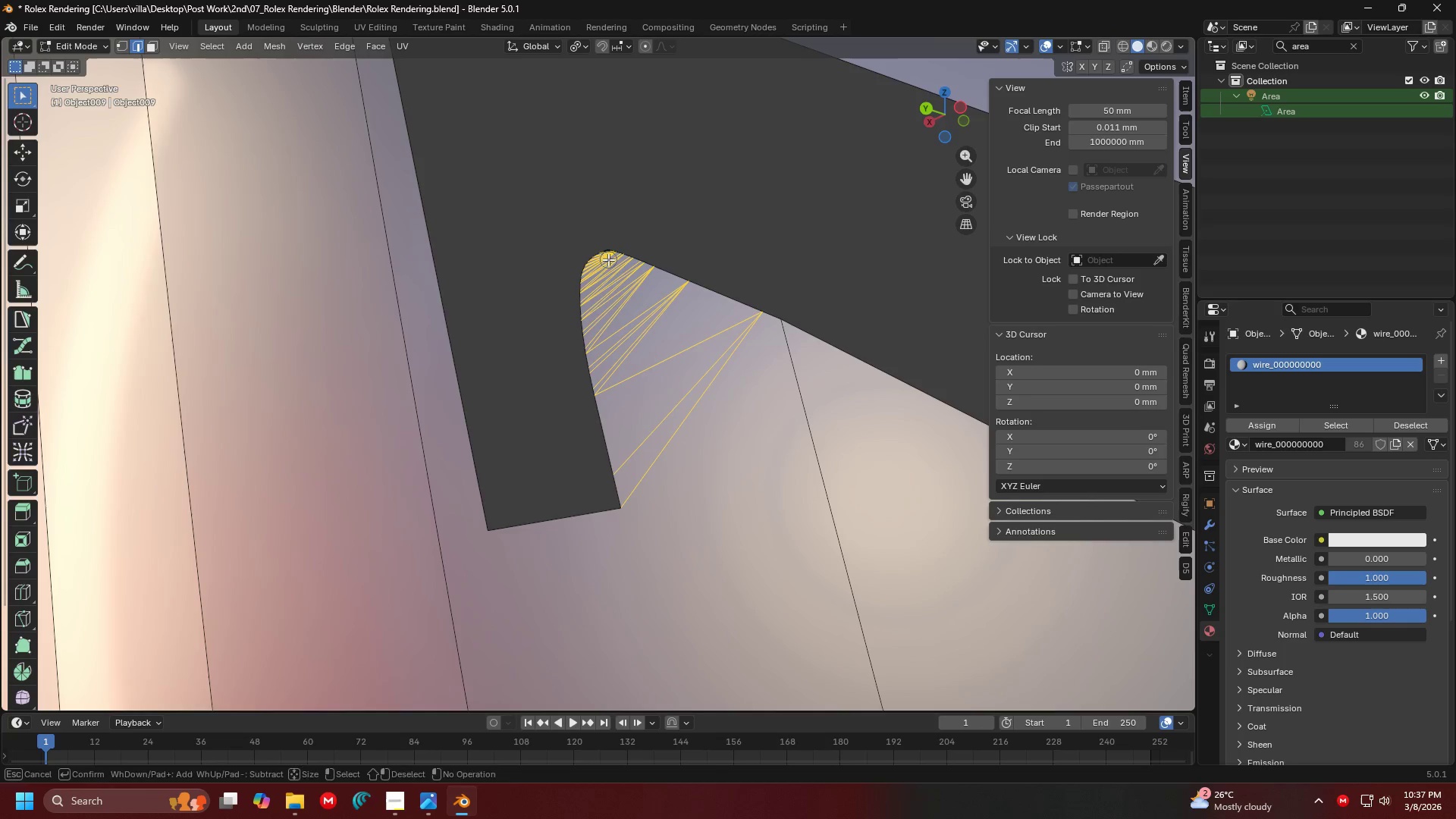 
key(Escape)
 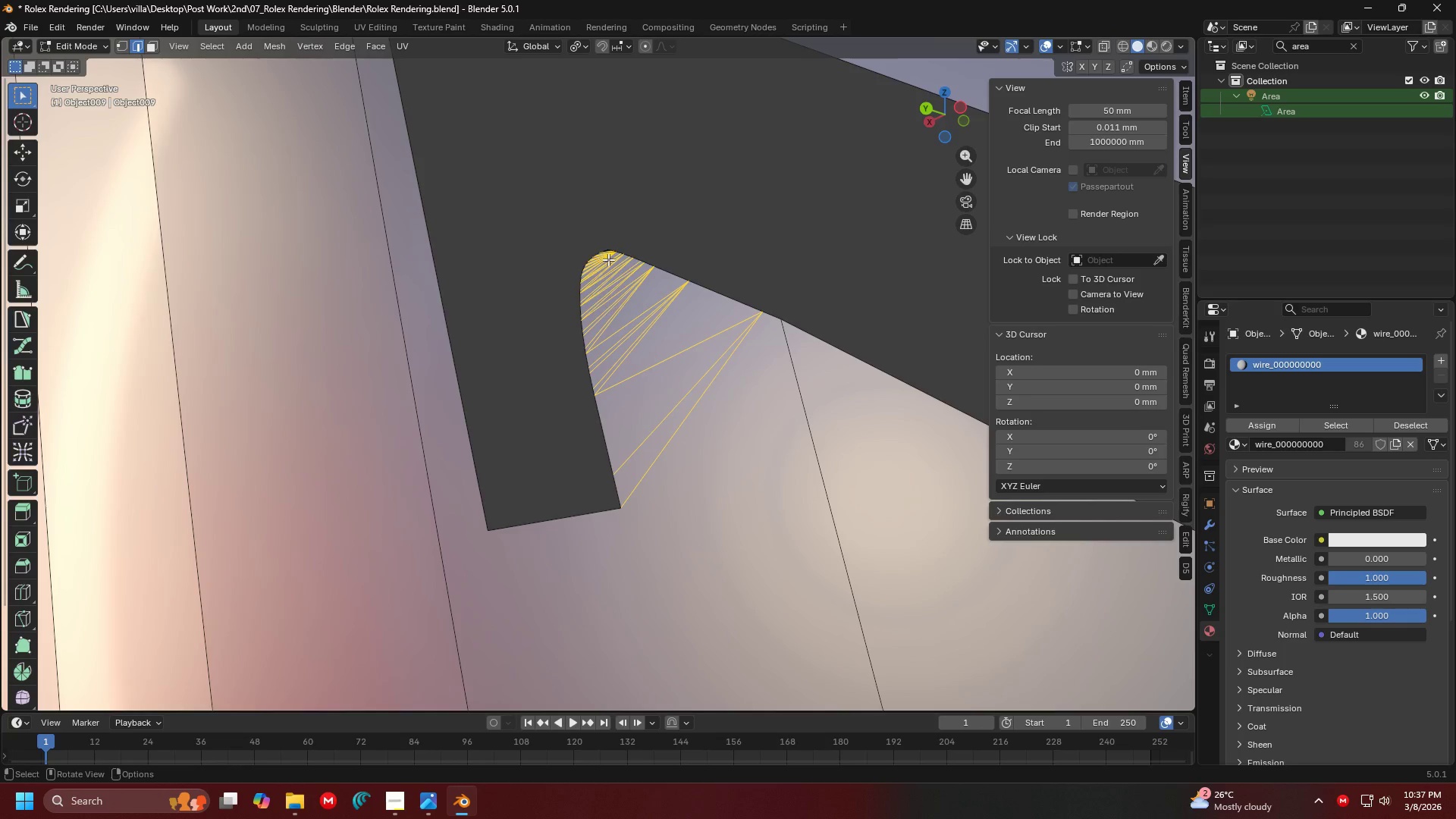 
key(X)
 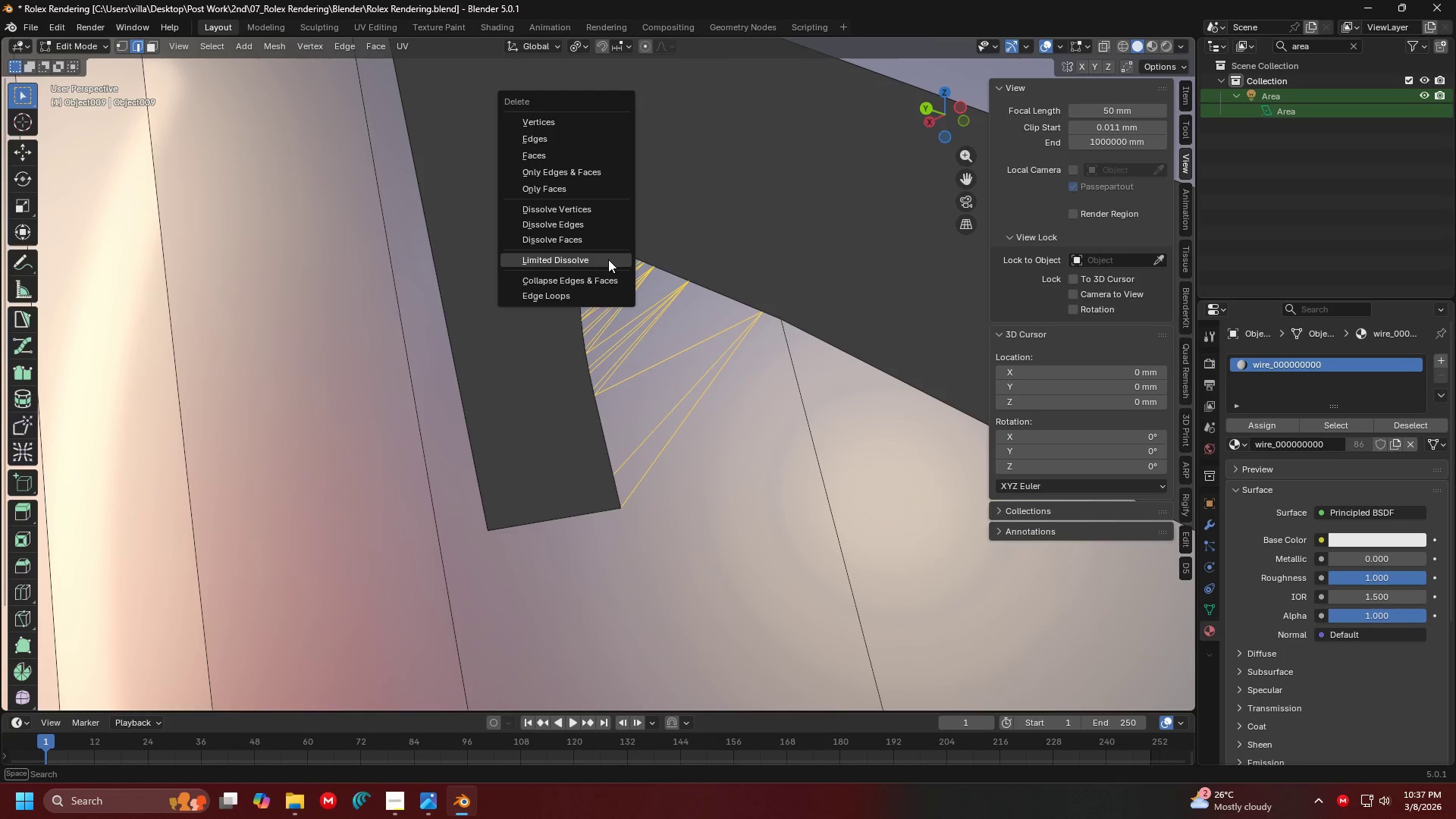 
left_click([608, 259])
 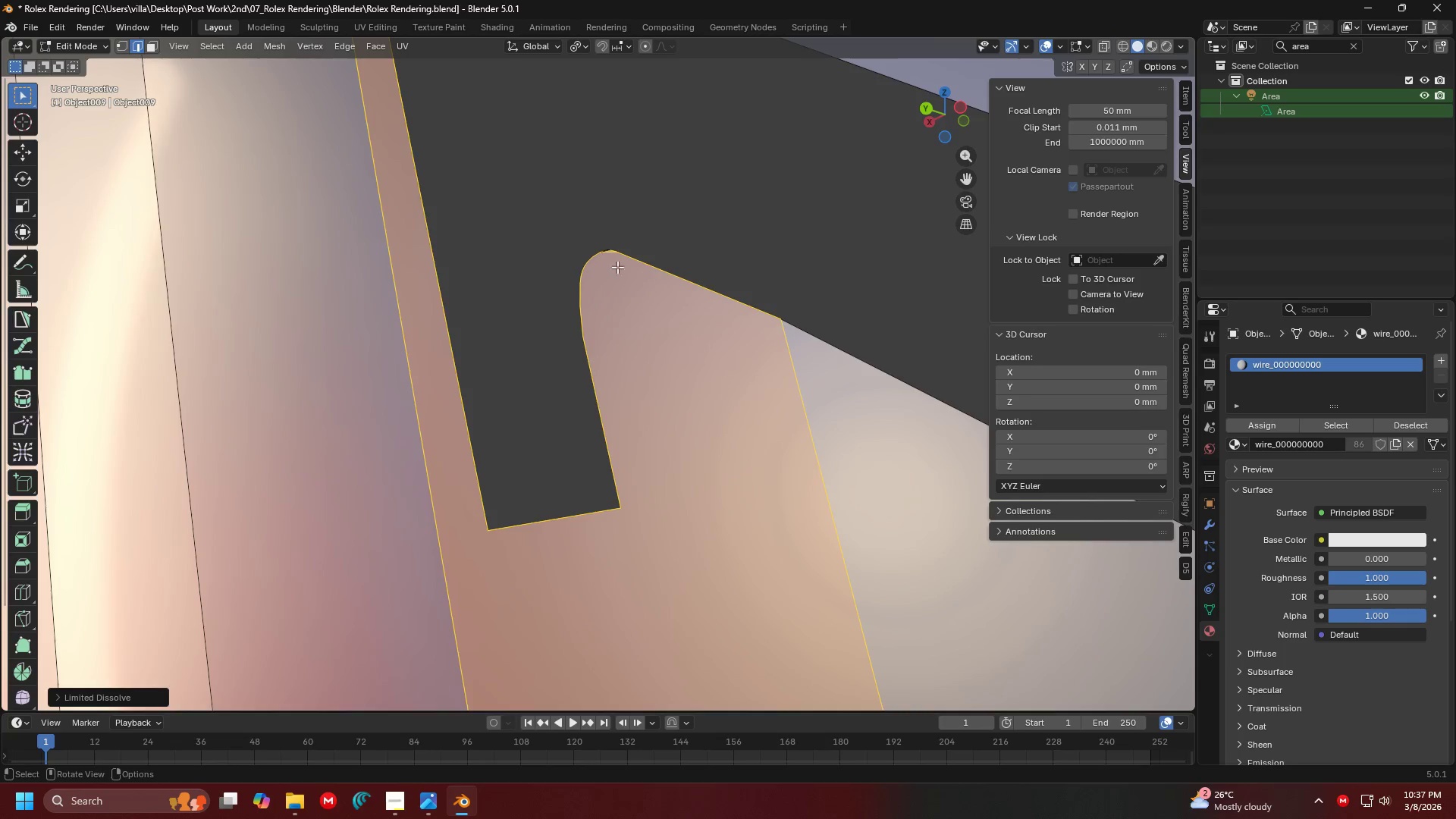 
hold_key(key=ShiftLeft, duration=0.41)
scroll: coordinate [589, 307], scroll_direction: down, amount: 3.0
 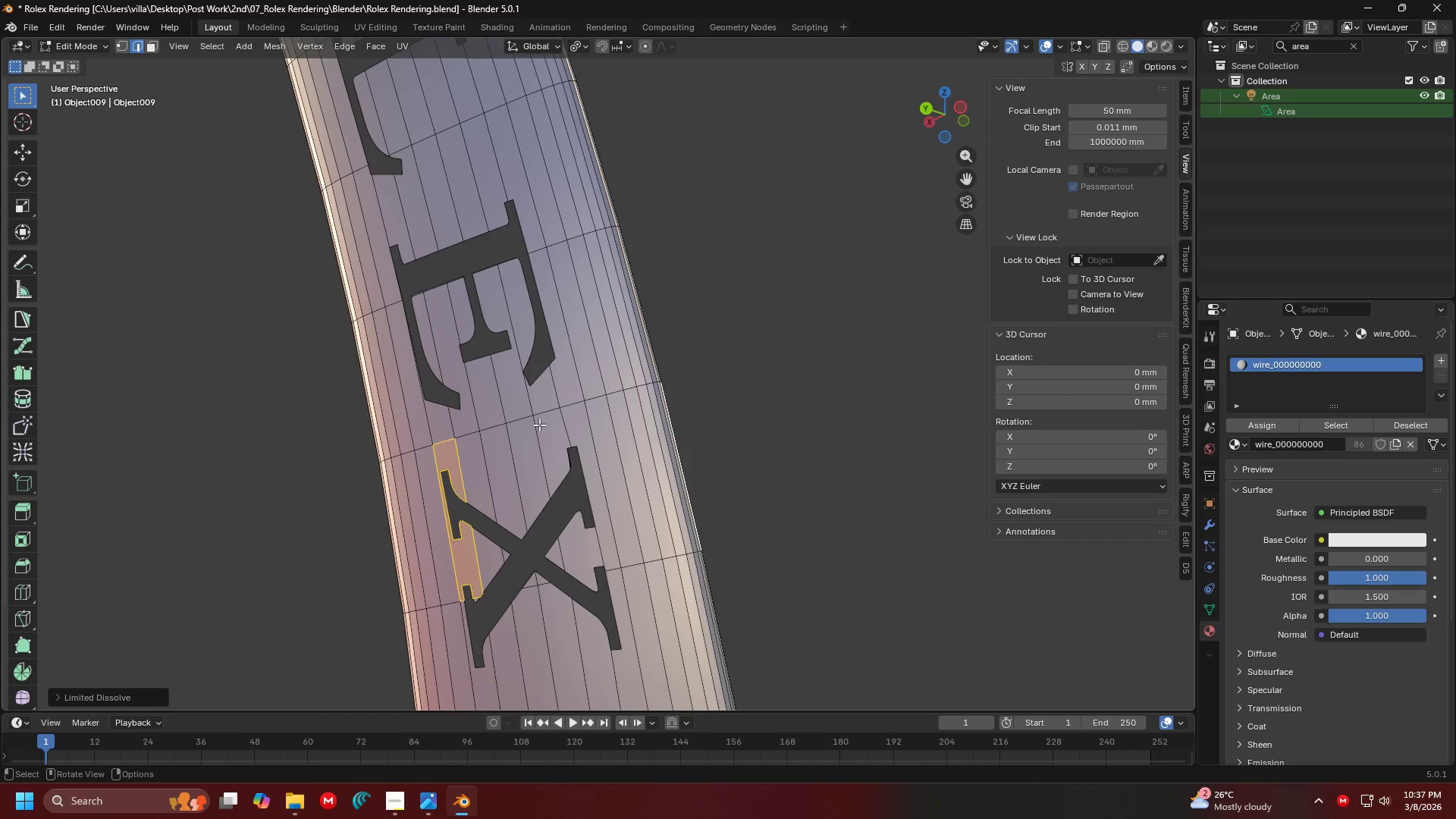 
key(Escape)
 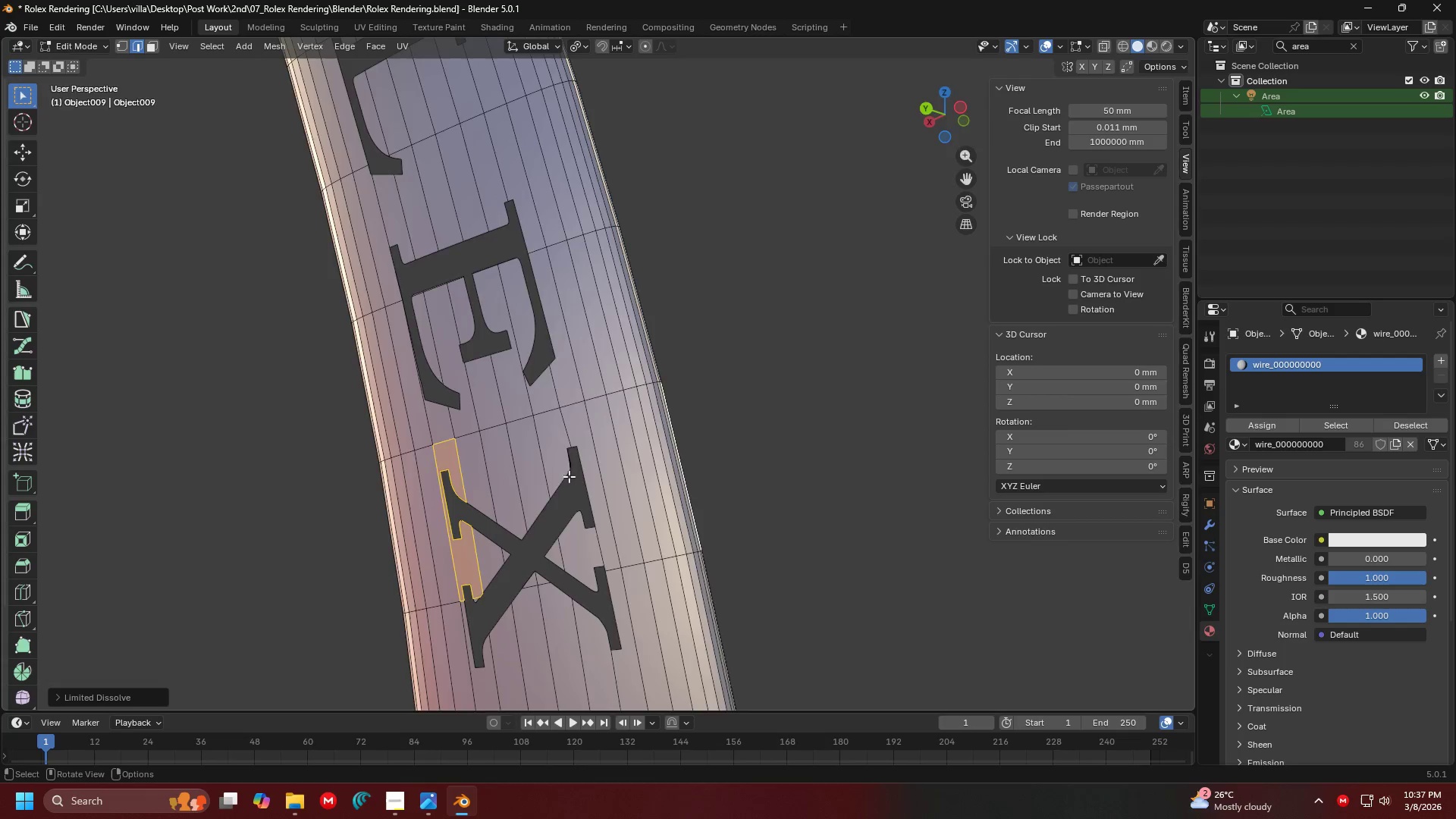 
hold_key(key=ControlLeft, duration=1.25)
 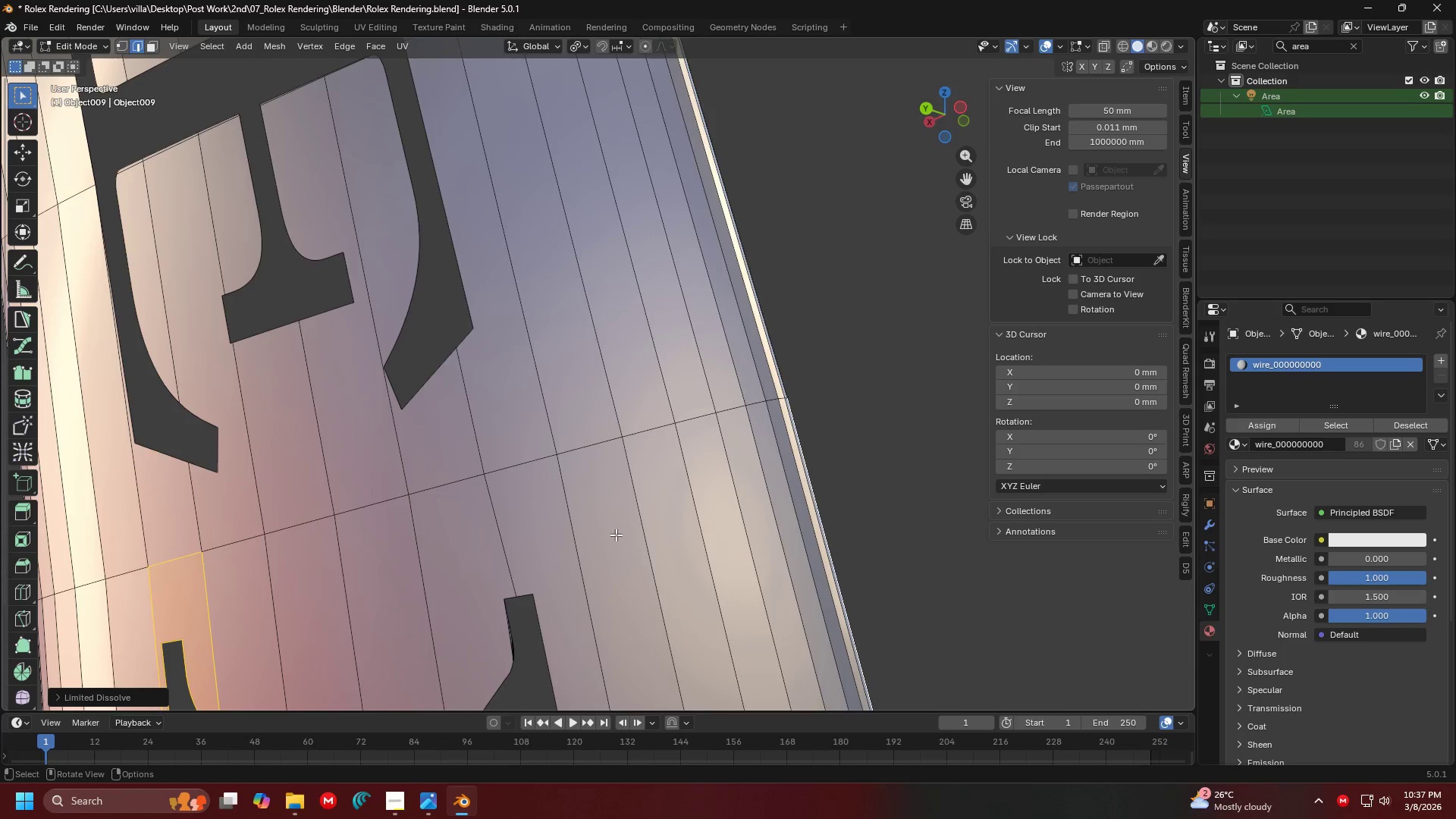 
scroll: coordinate [562, 479], scroll_direction: up, amount: 1.0
 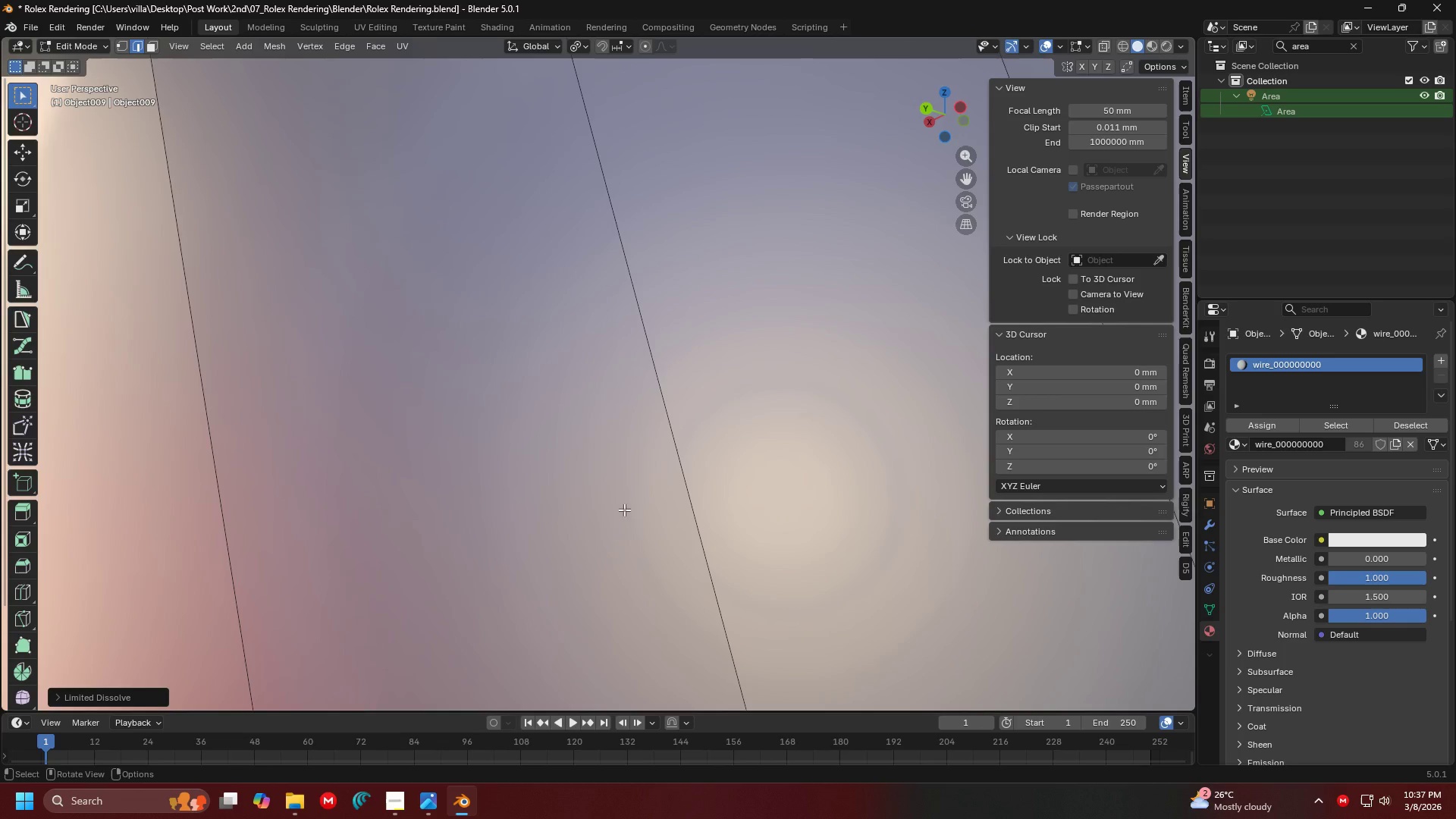 
hold_key(key=ShiftLeft, duration=0.59)
 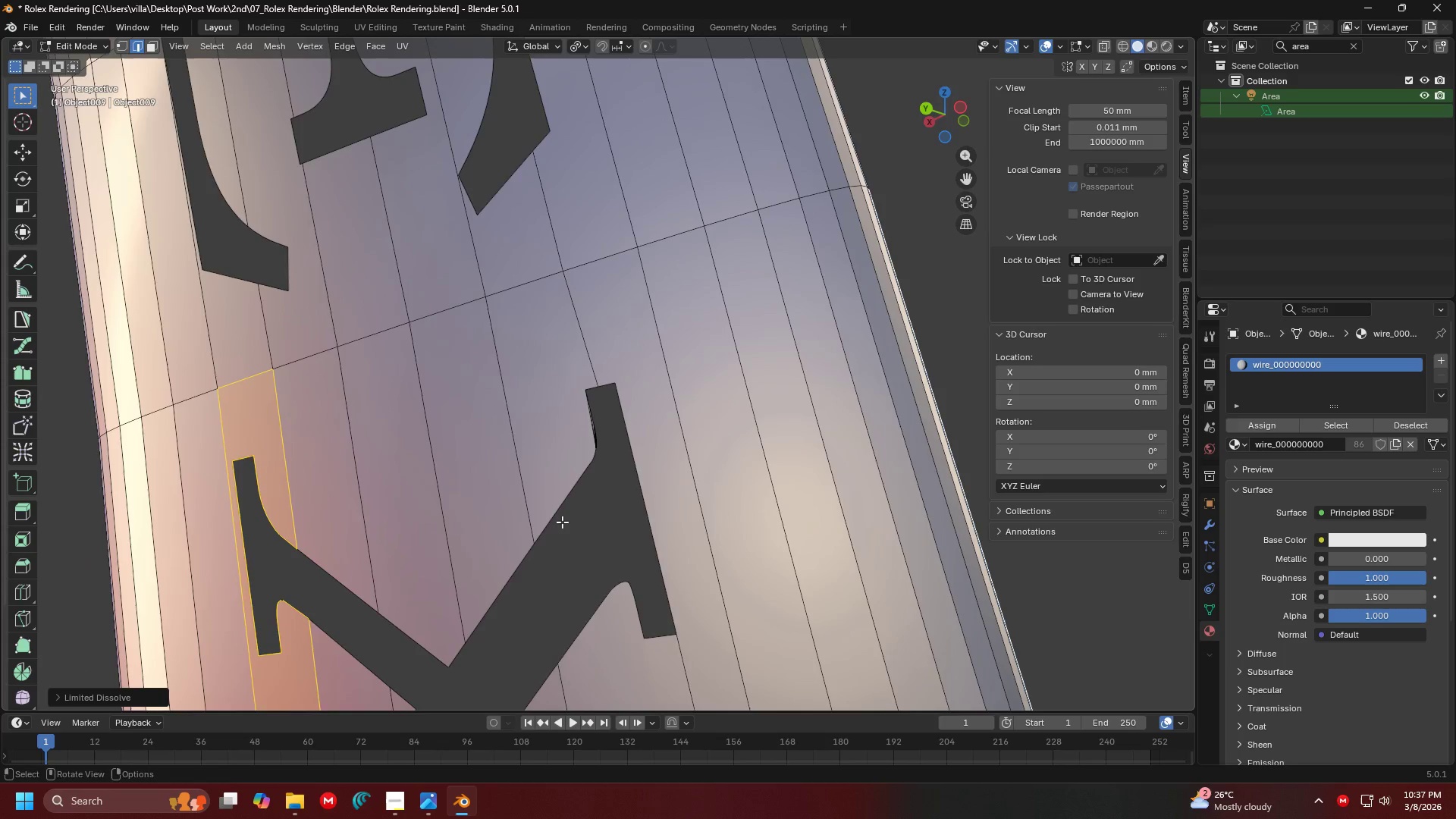 
hold_key(key=ControlLeft, duration=0.73)
 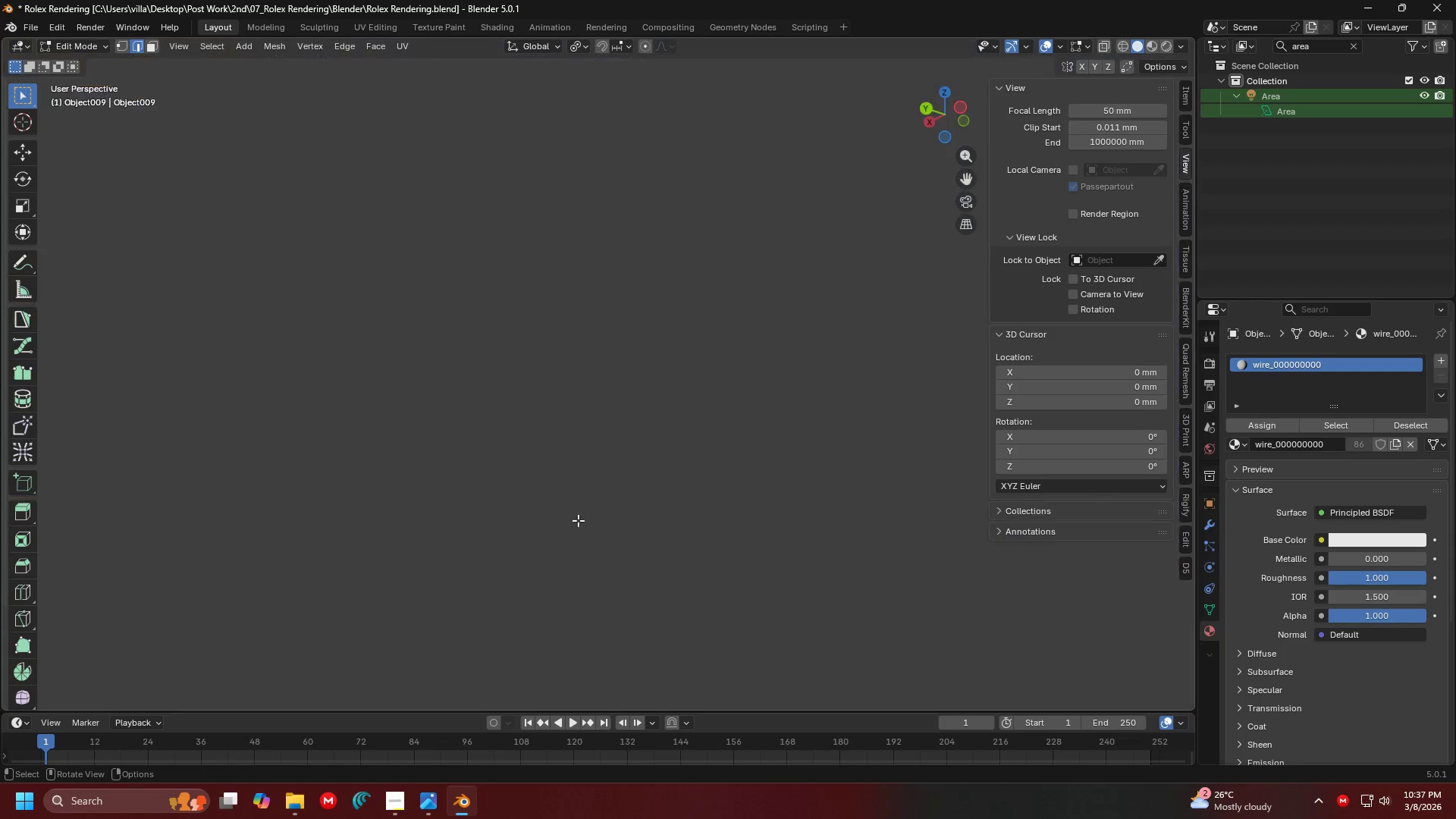 
hold_key(key=ControlLeft, duration=1.51)
scroll: coordinate [578, 520], scroll_direction: up, amount: 1.0
 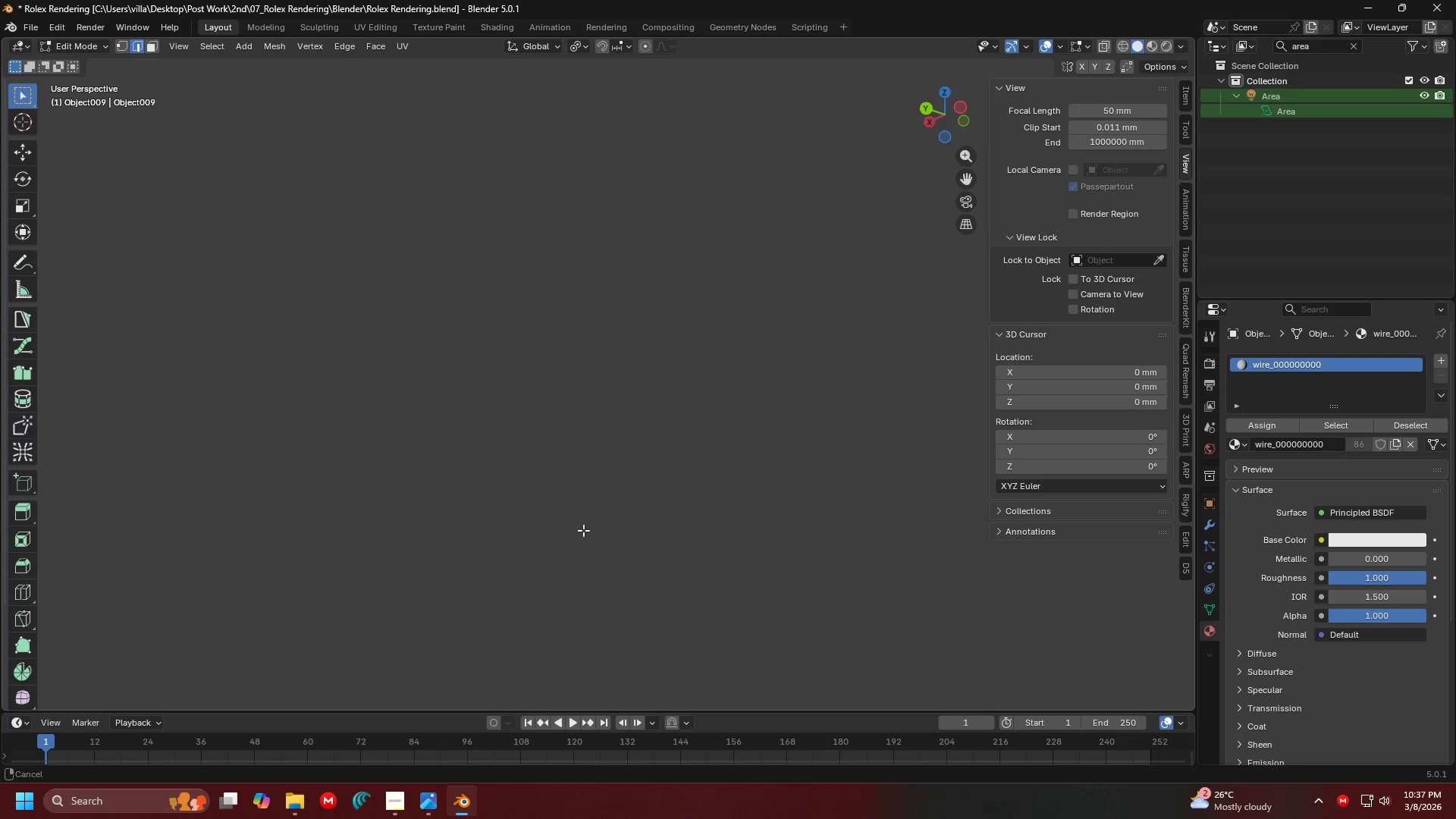 
hold_key(key=ControlLeft, duration=1.5)
 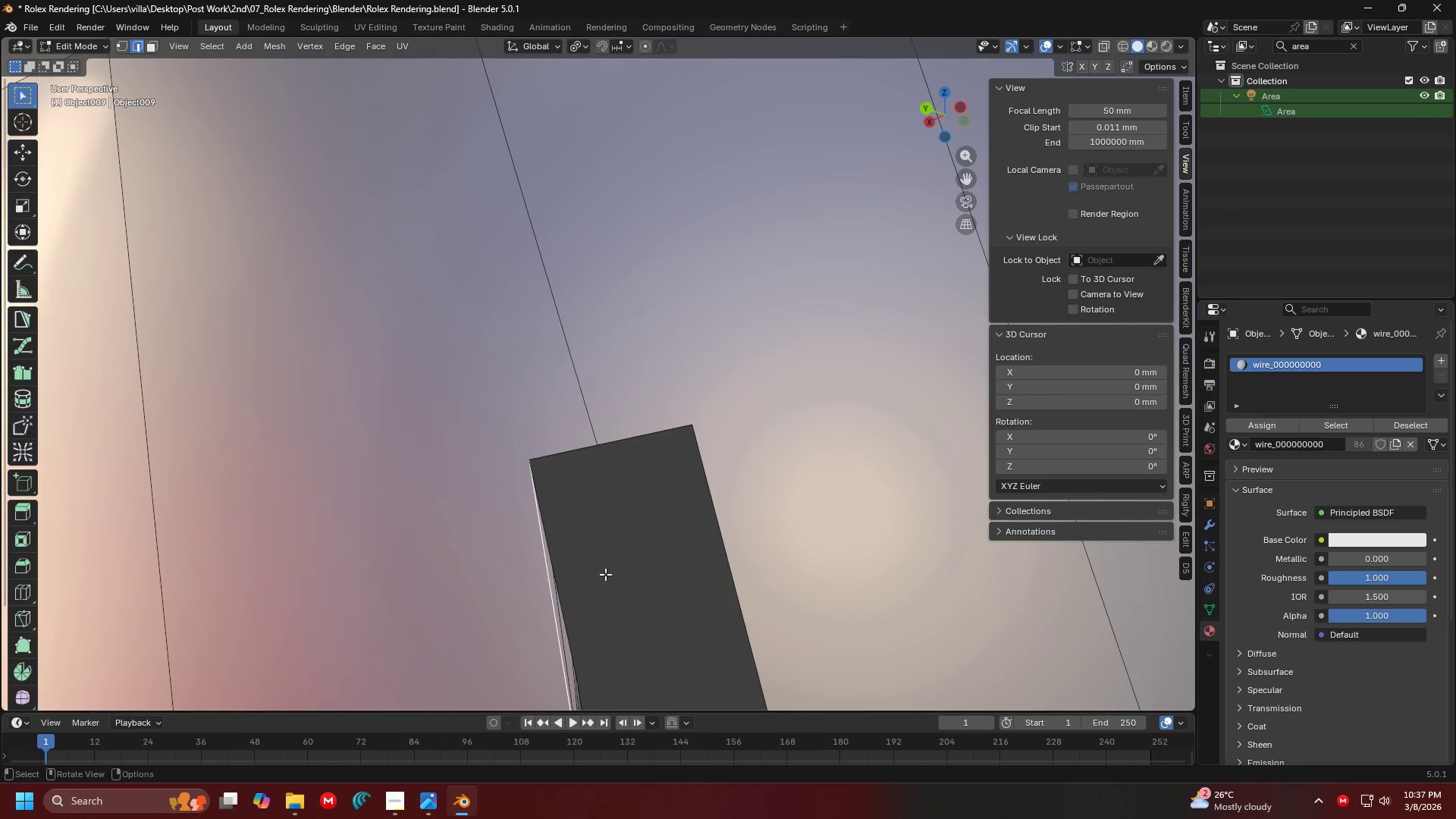 
hold_key(key=ControlLeft, duration=0.48)
 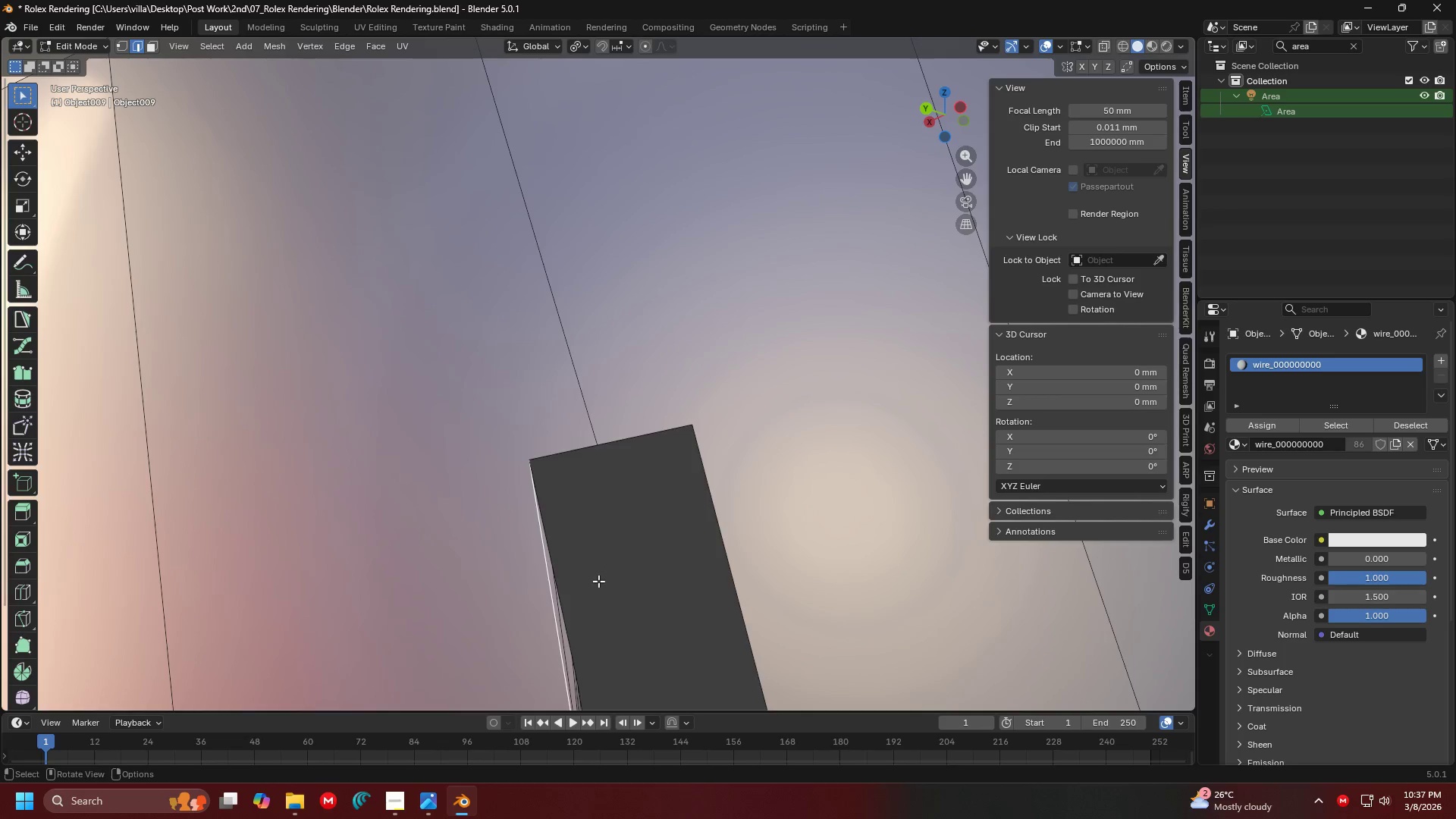 
hold_key(key=ShiftLeft, duration=0.58)
 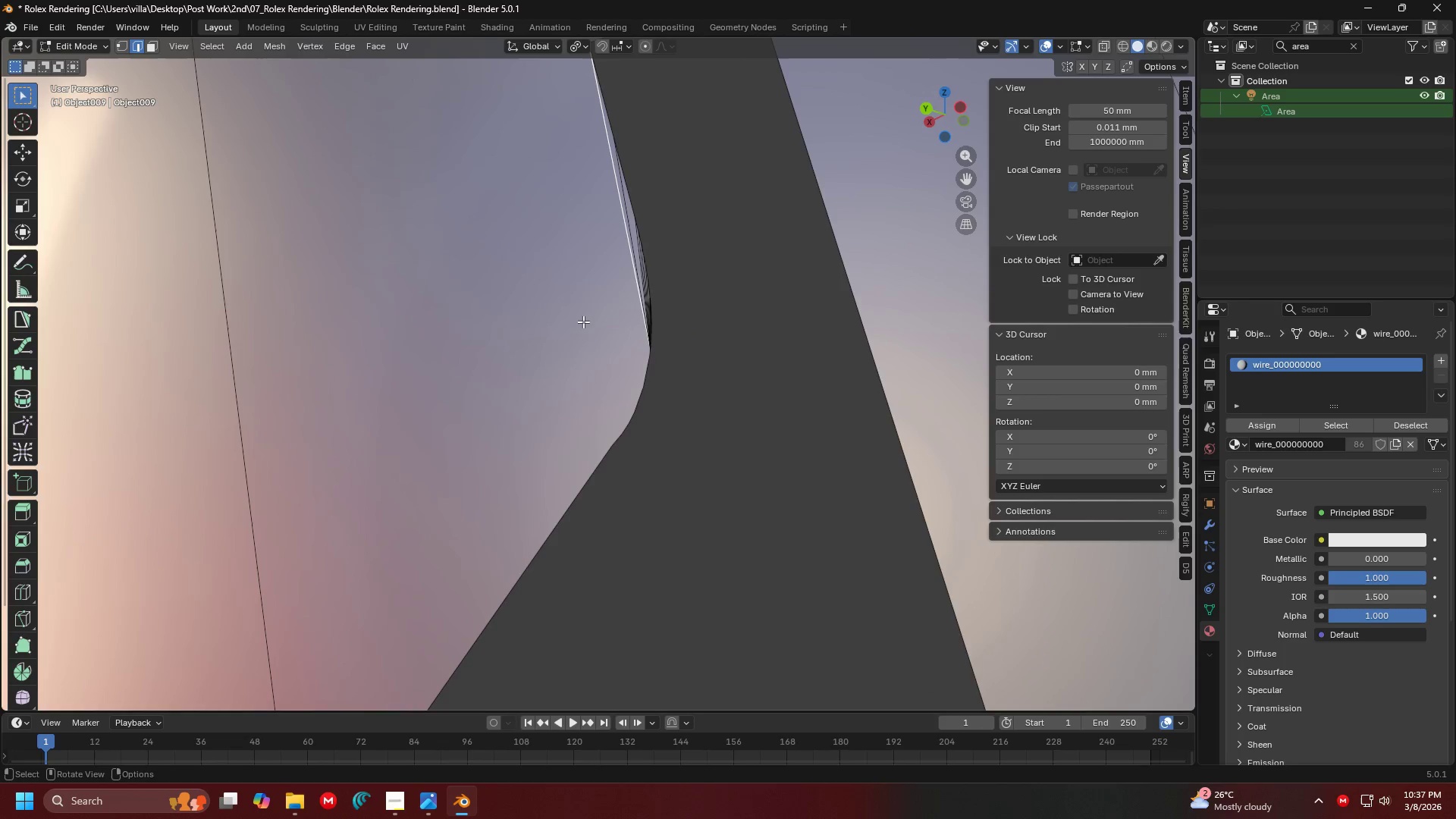 
key(C)
 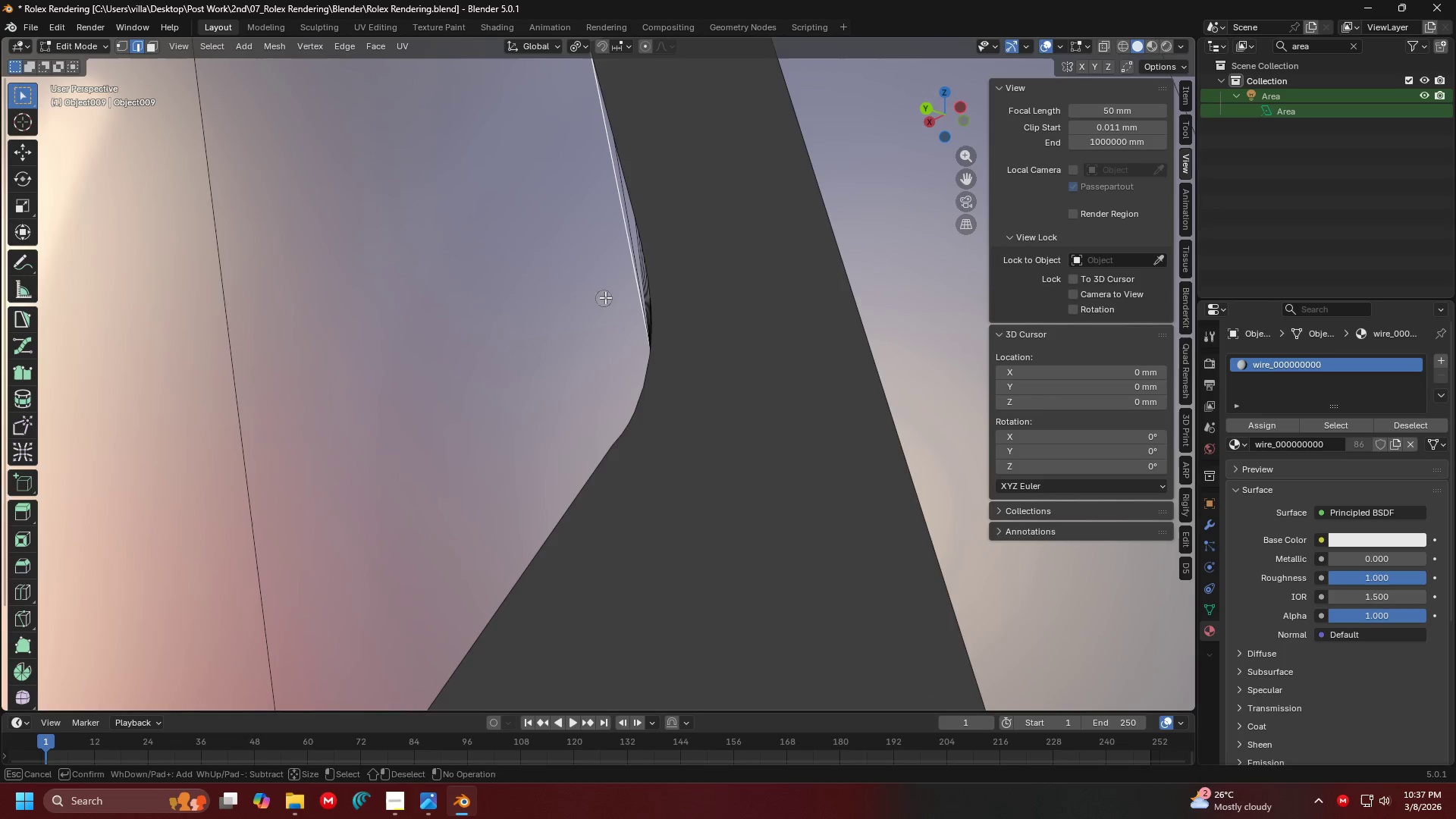 
left_click_drag(start_coordinate=[613, 297], to_coordinate=[645, 302])
 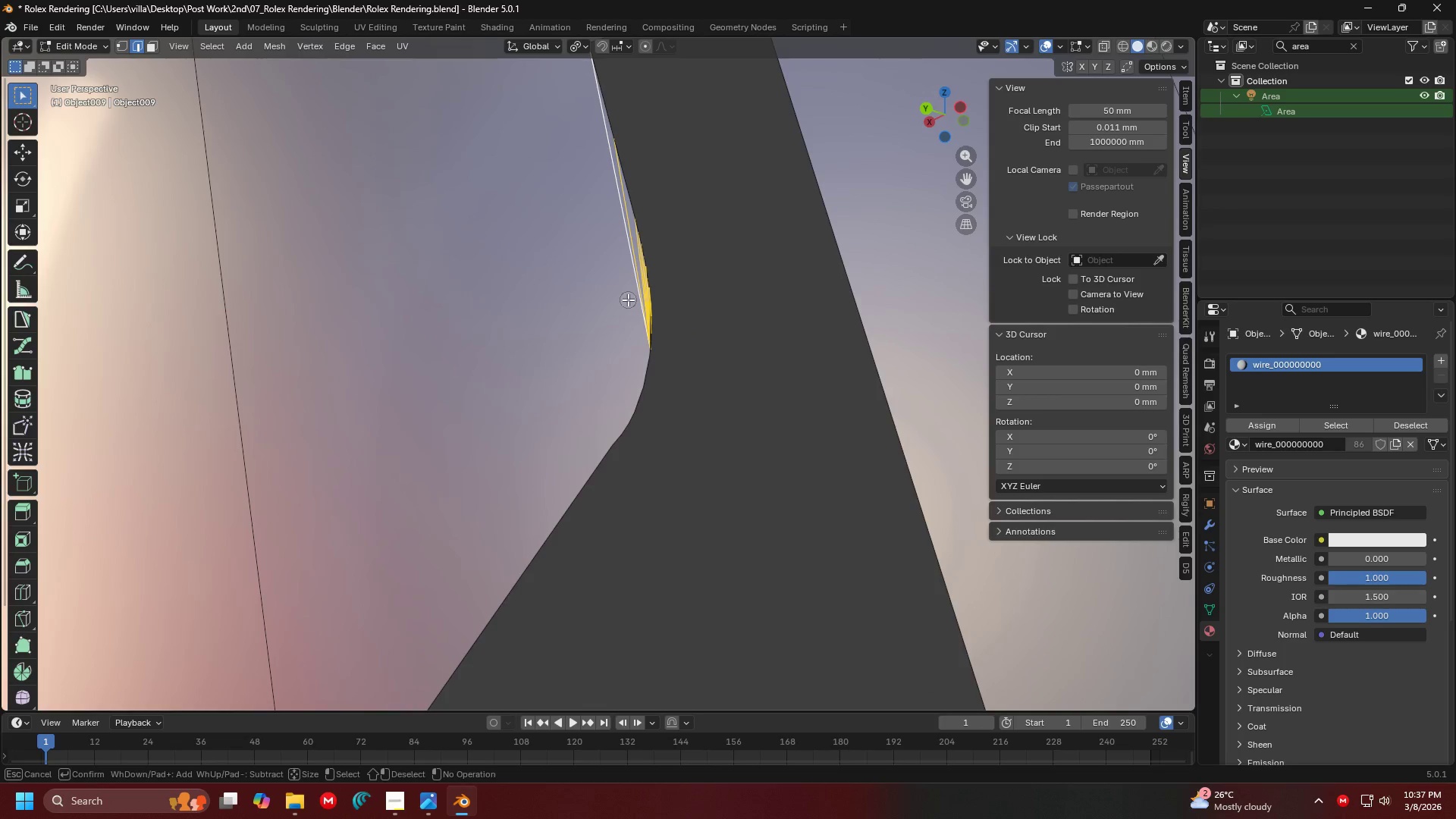 
key(Escape)
 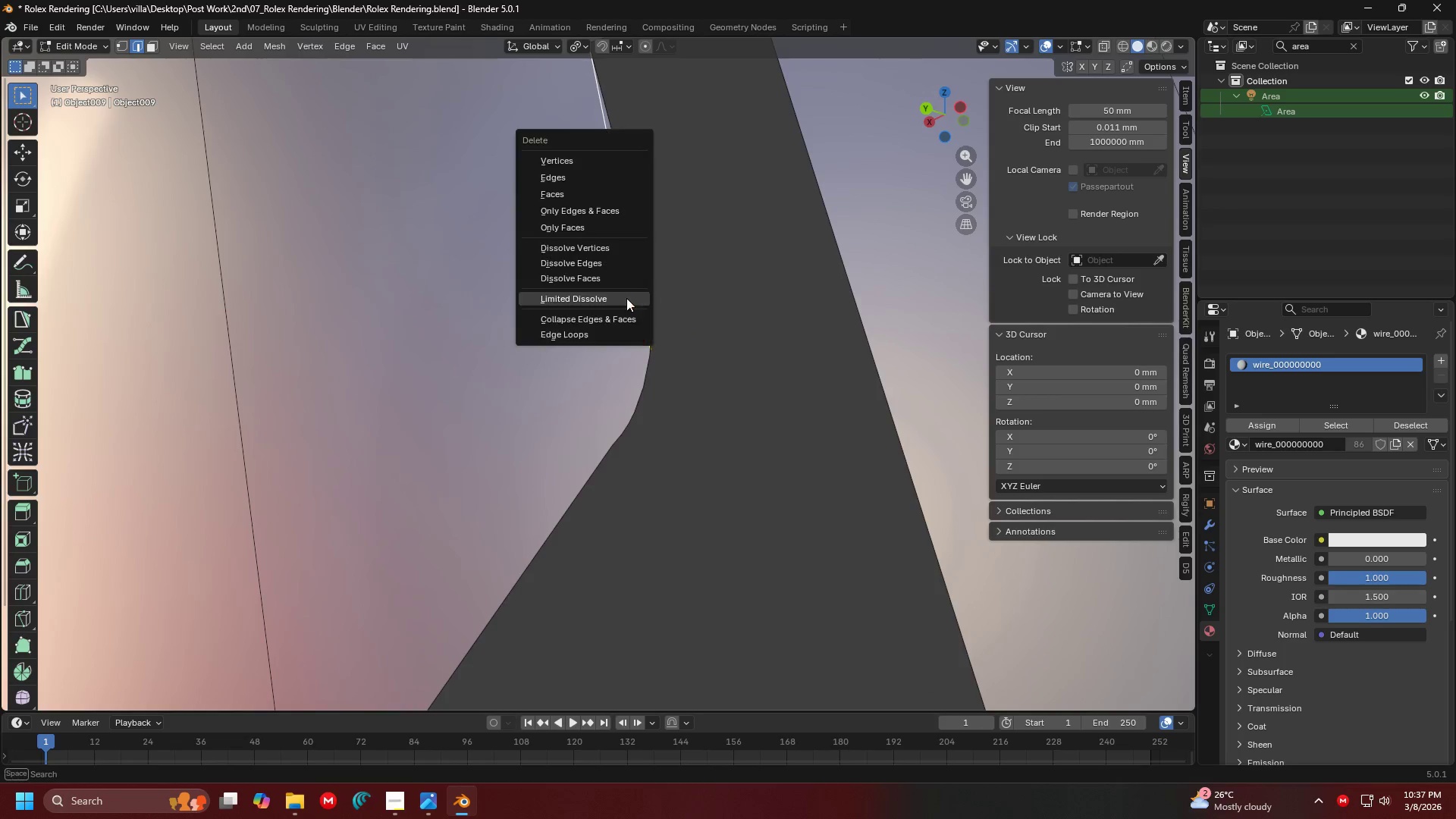 
key(X)
 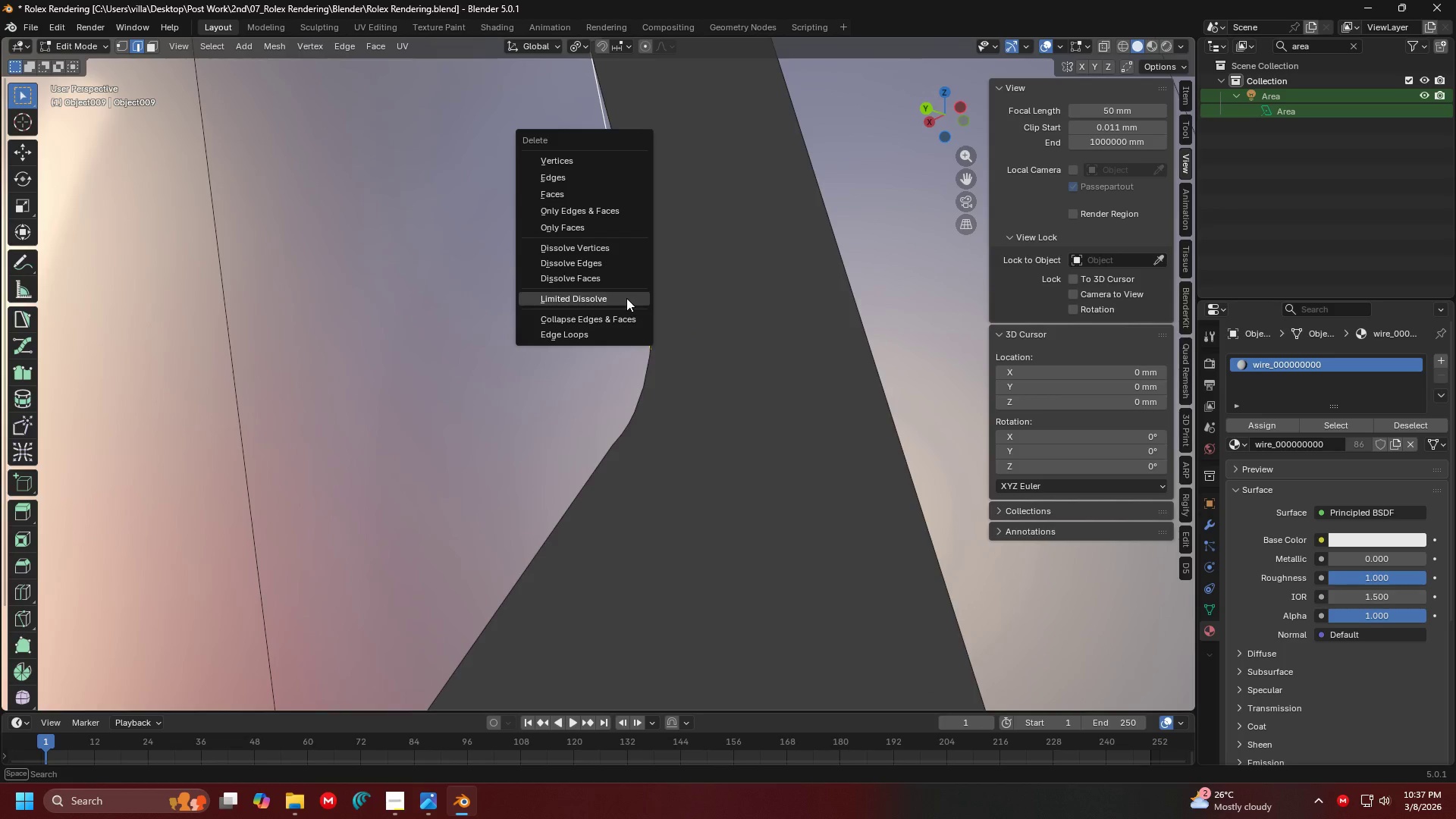 
left_click([626, 298])
 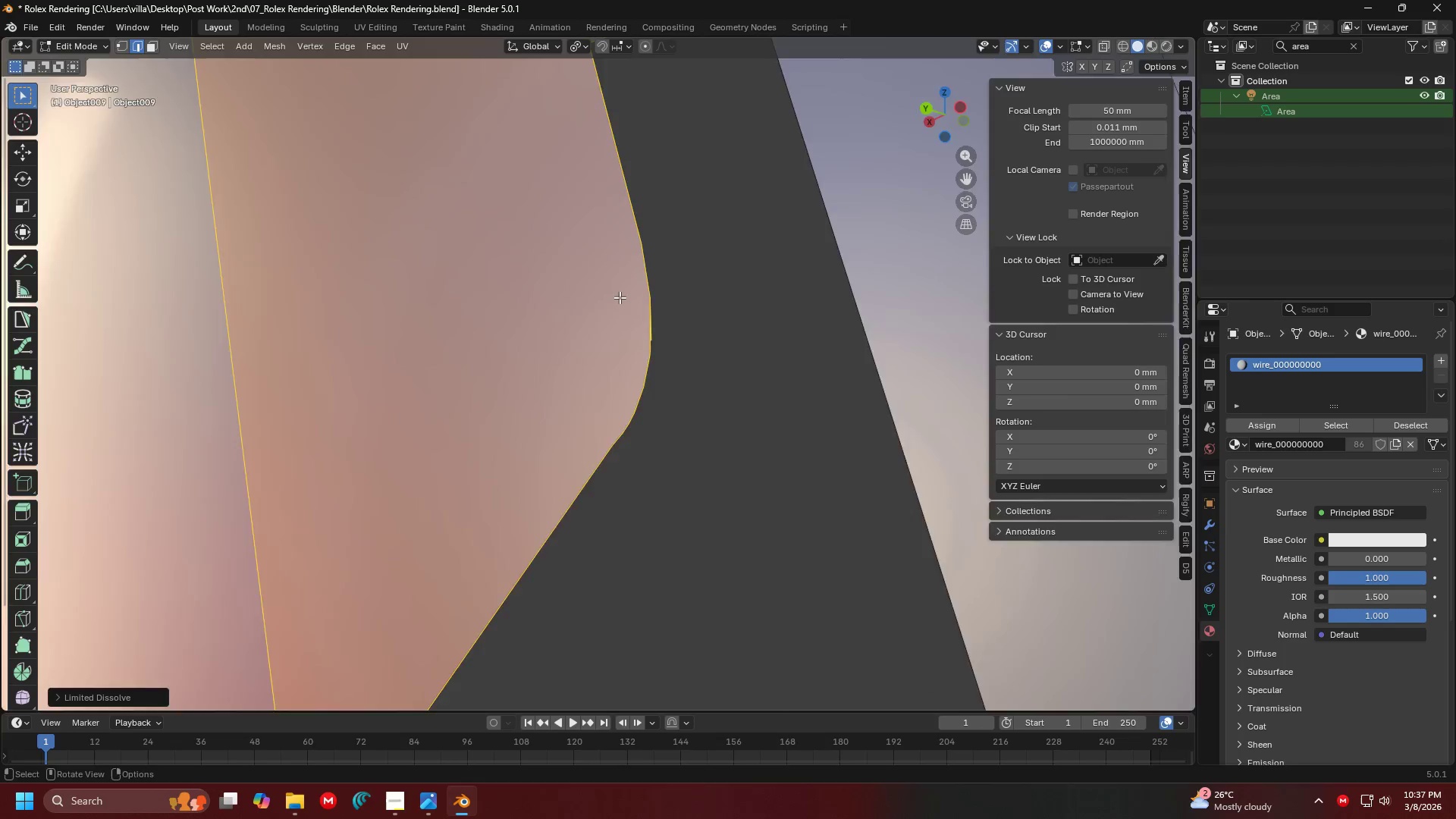 
hold_key(key=ShiftLeft, duration=0.41)
 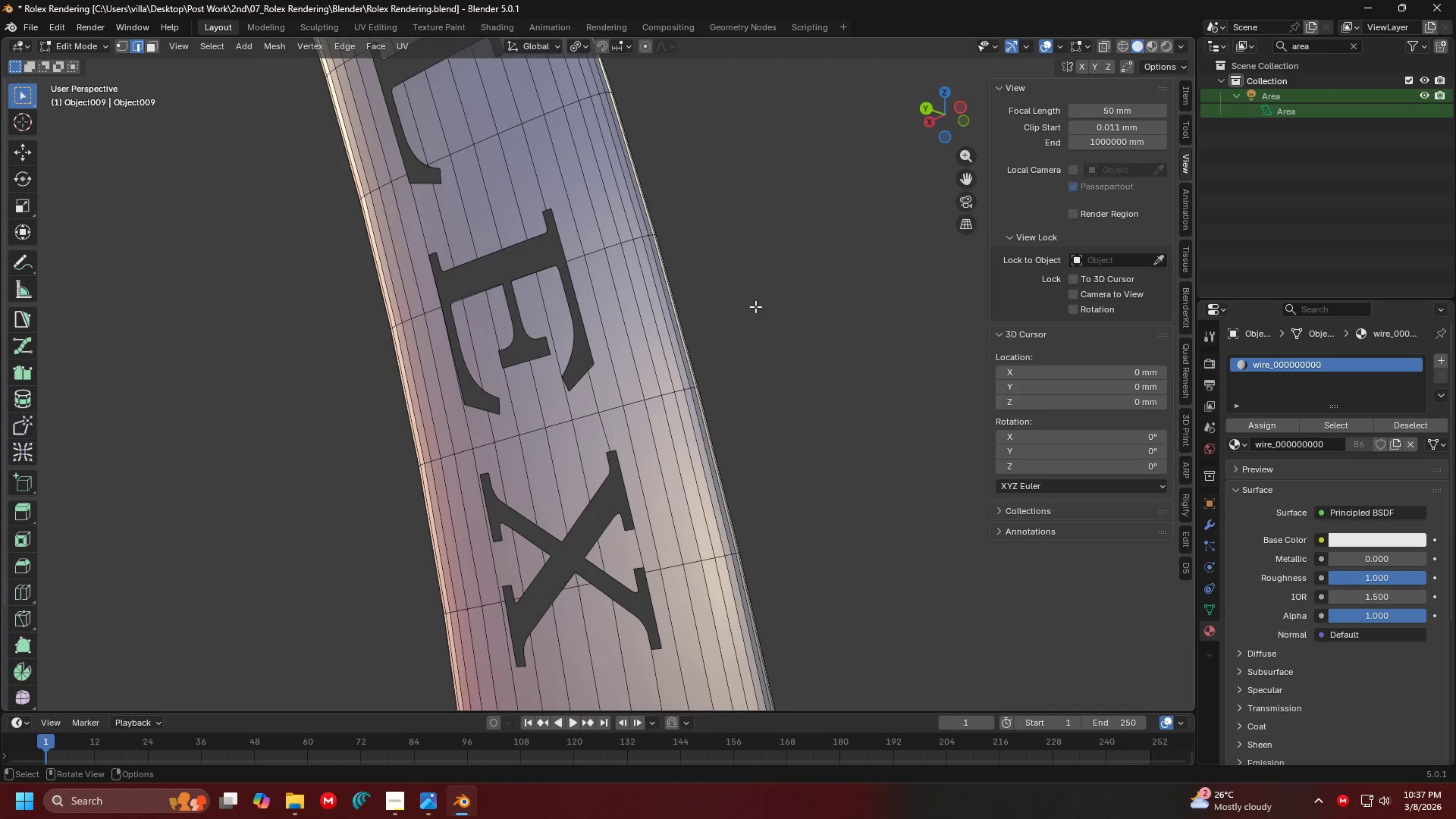 
scroll: coordinate [619, 297], scroll_direction: down, amount: 1.0
 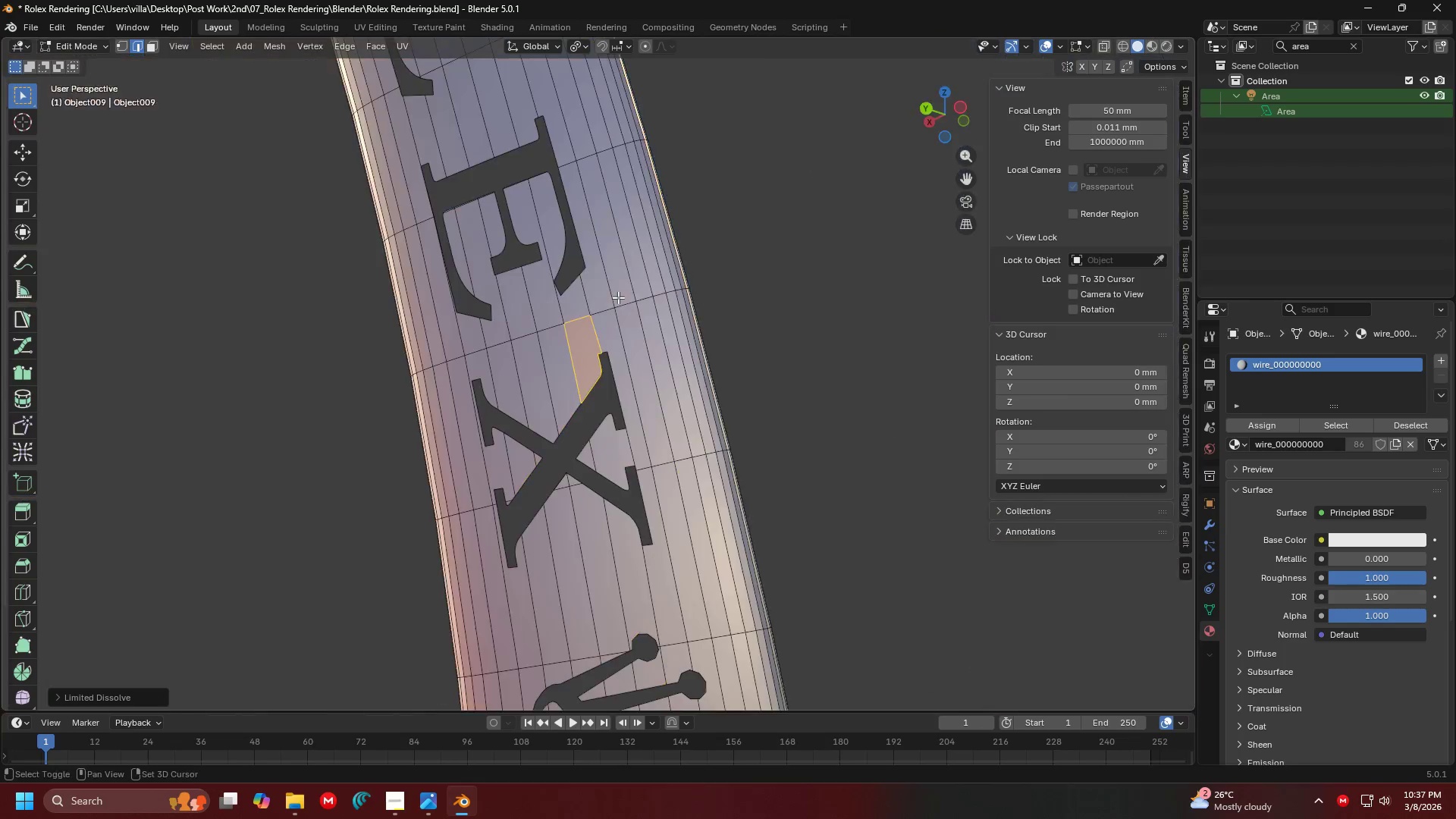 
key(Shift+ShiftLeft)
 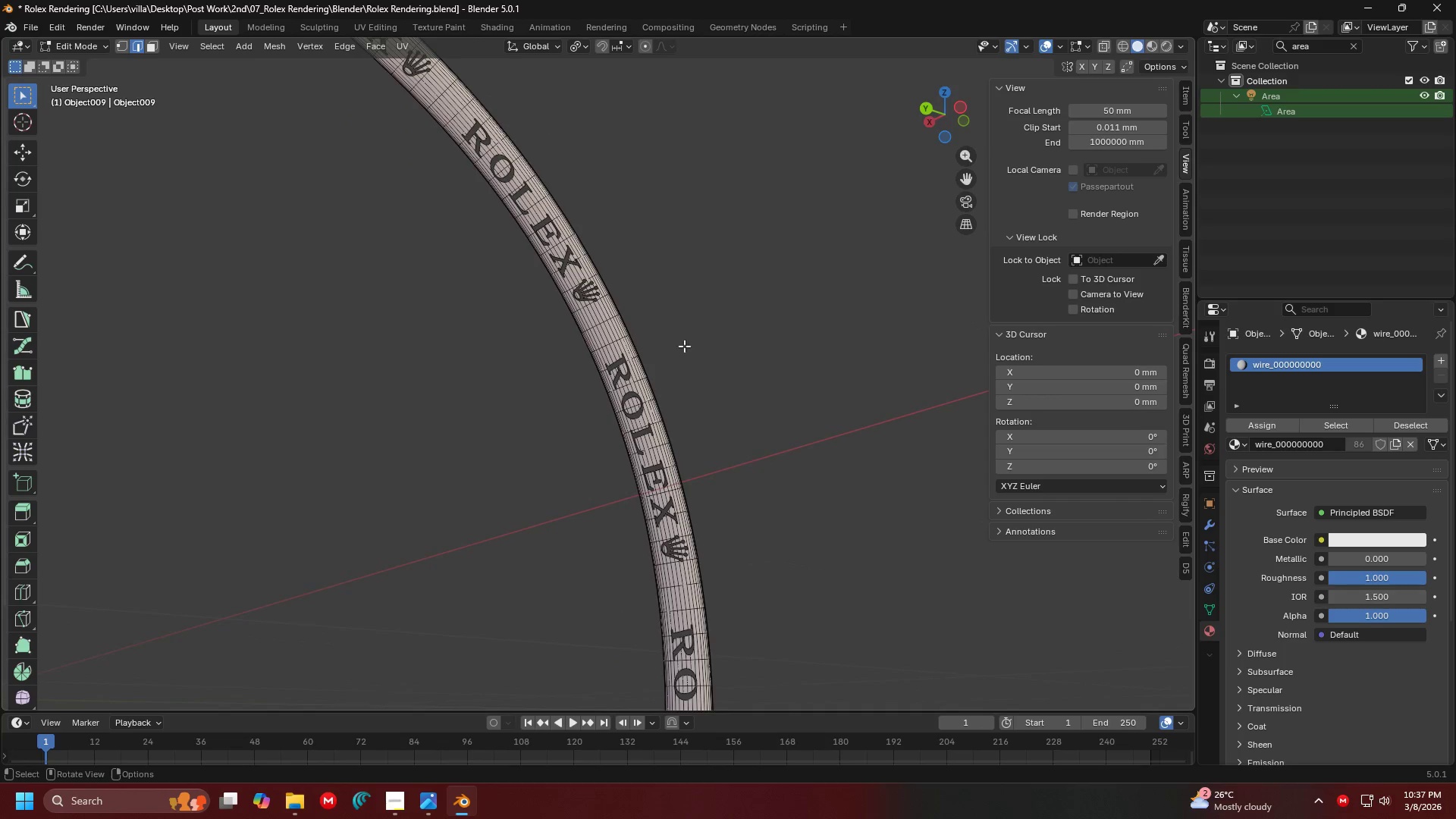 
scroll: coordinate [595, 271], scroll_direction: down, amount: 4.0
 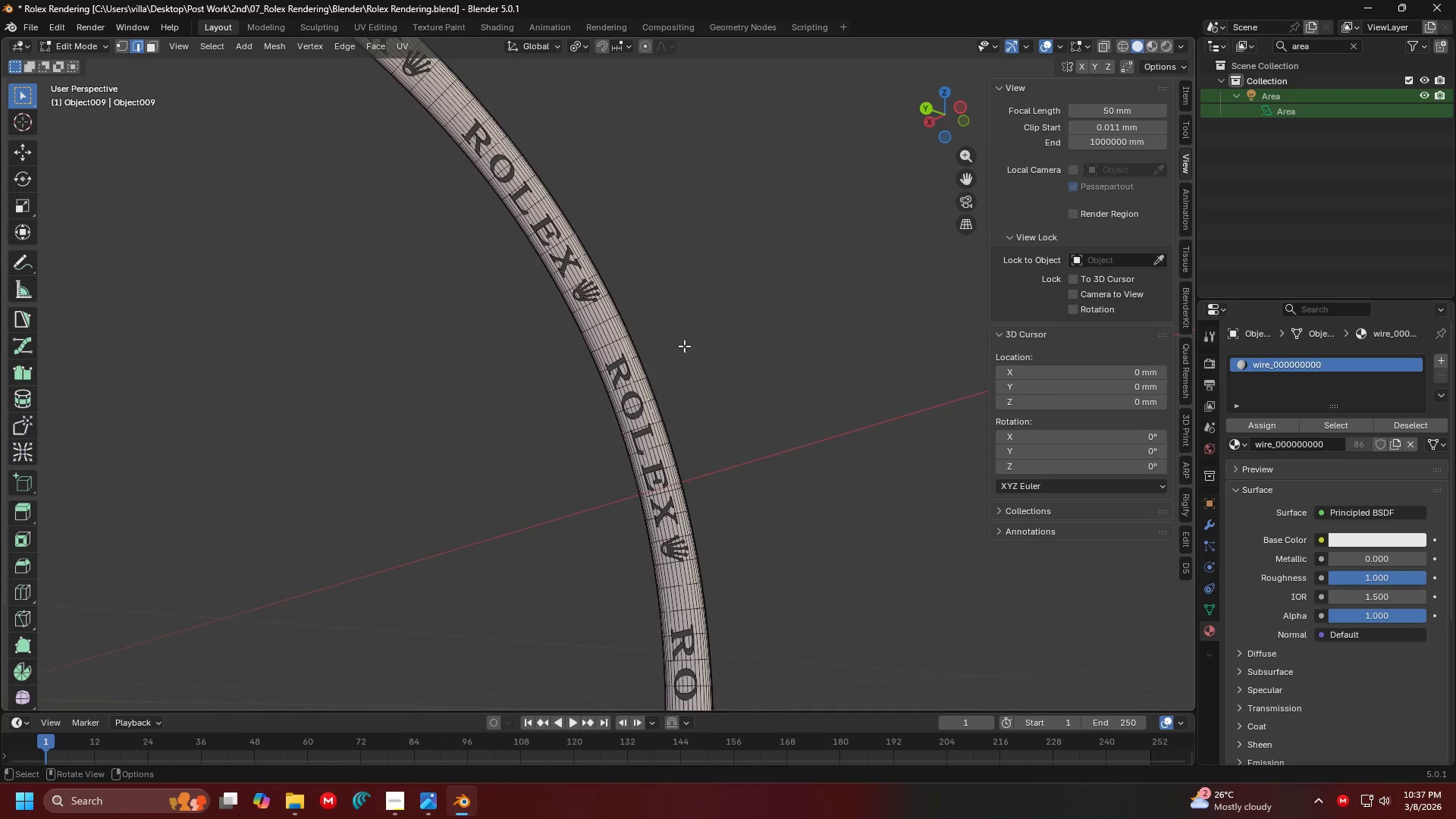 
key(Tab)
 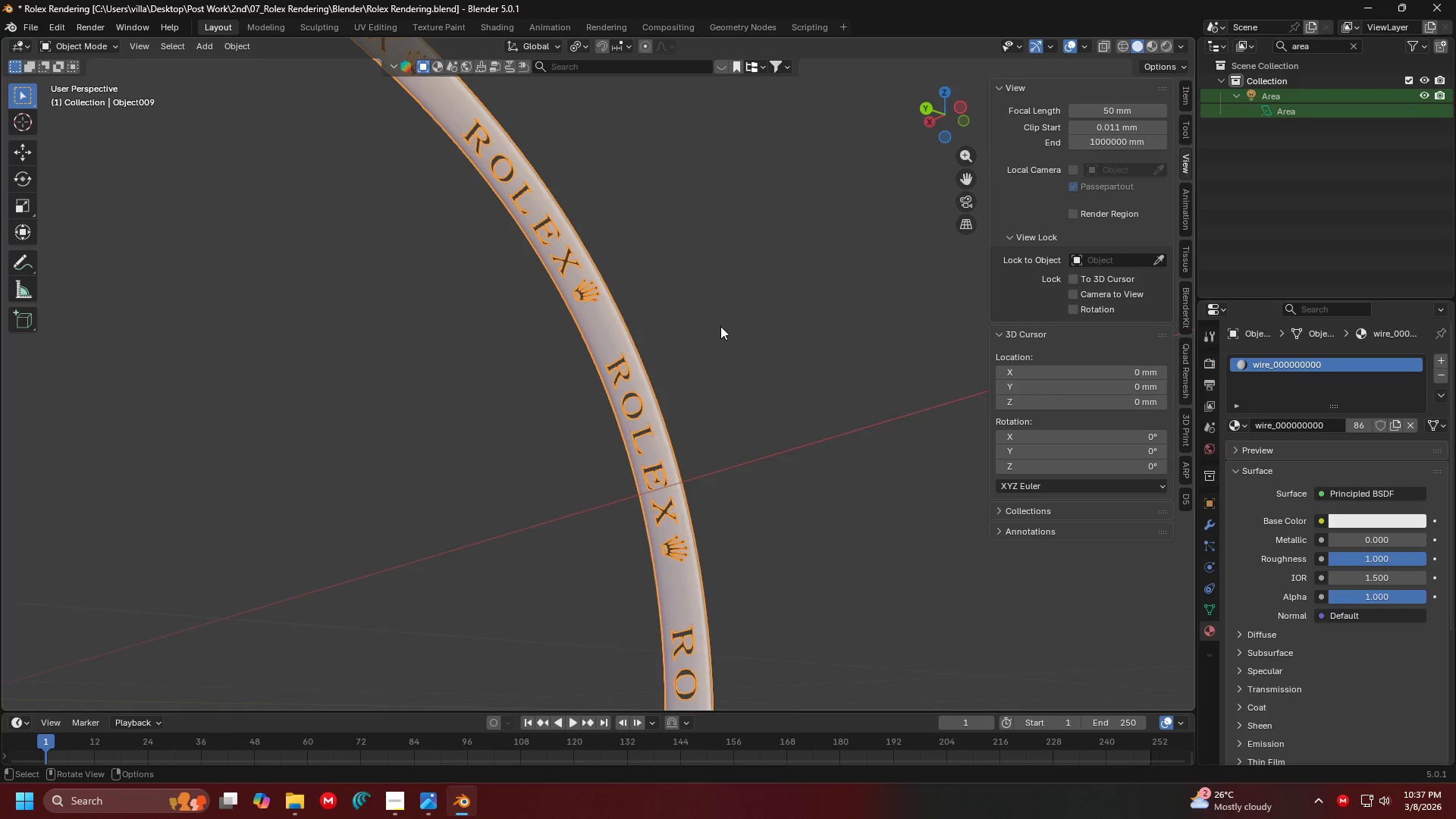 
key(Control+ControlLeft)
 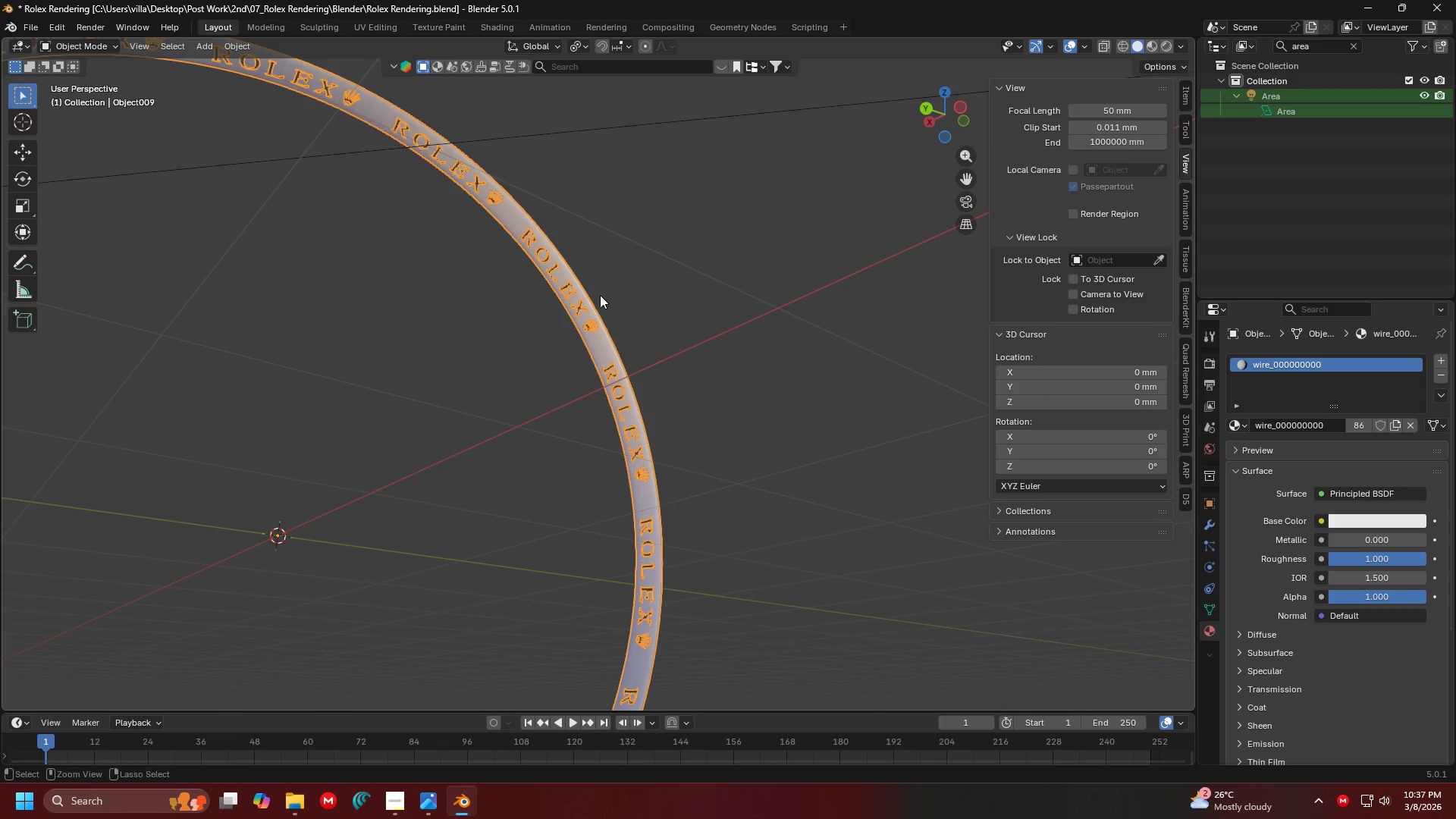 
key(Control+S)
 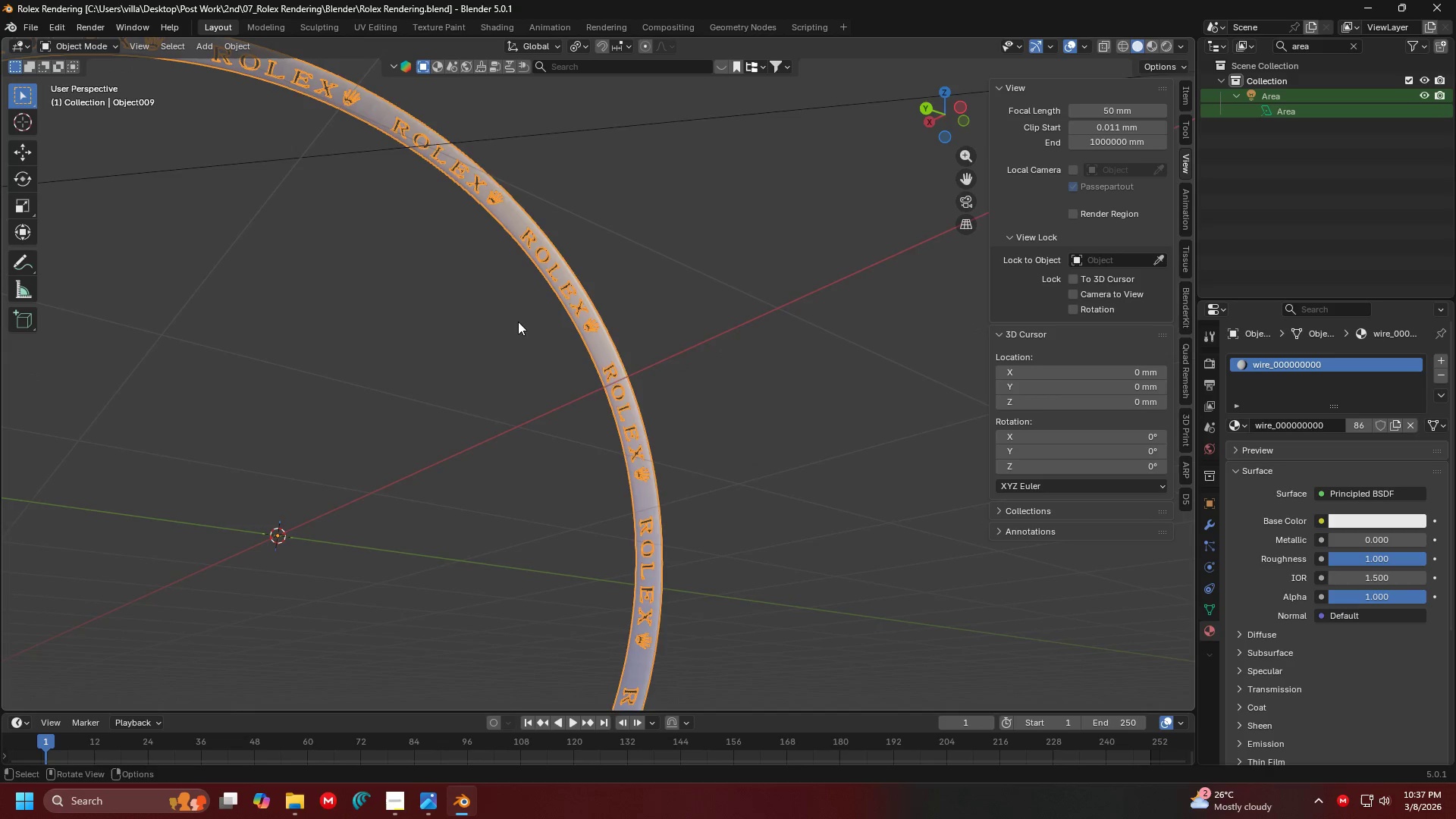 
scroll: coordinate [720, 326], scroll_direction: down, amount: 2.0
 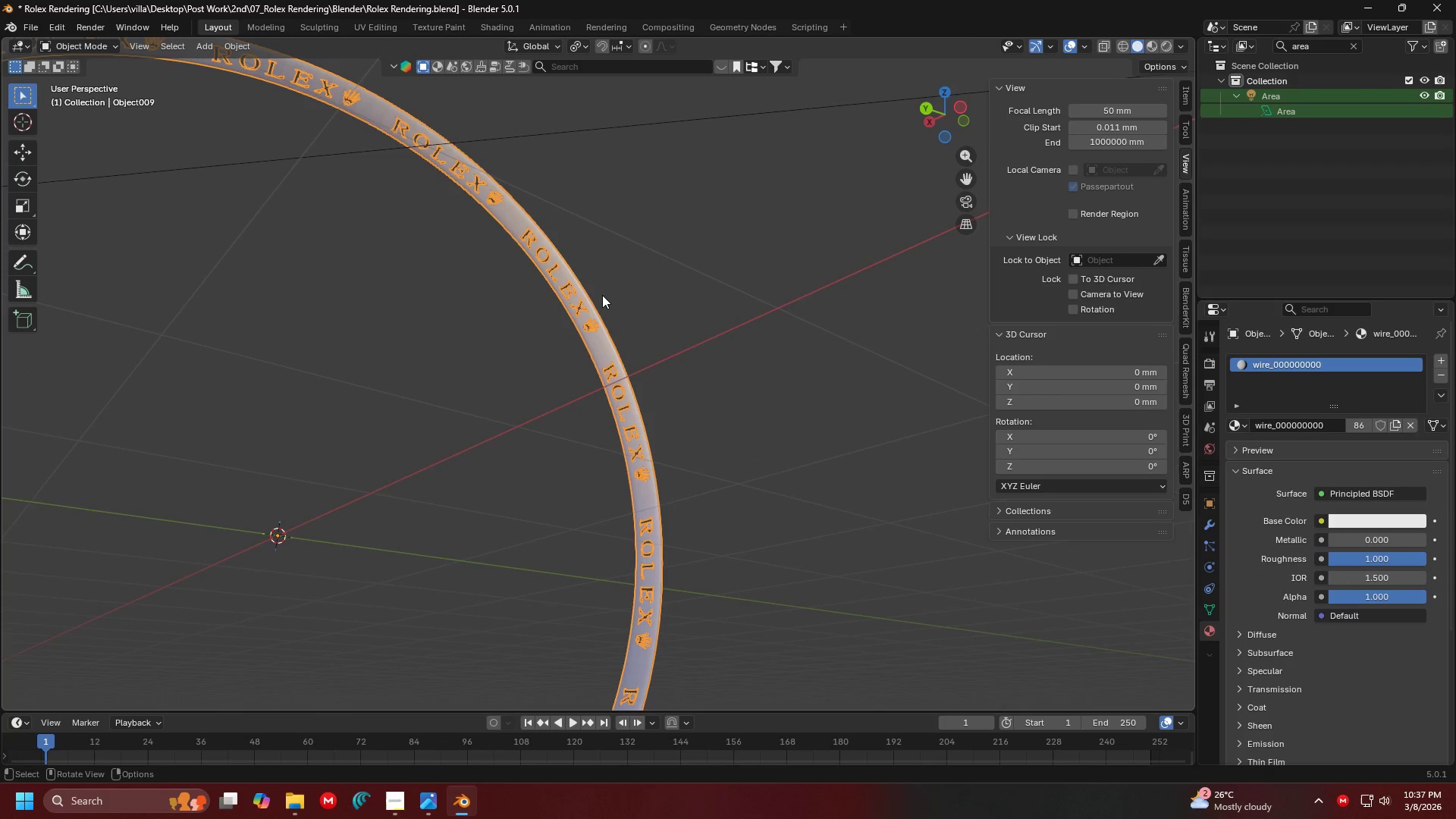 
key(Shift+ShiftLeft)
 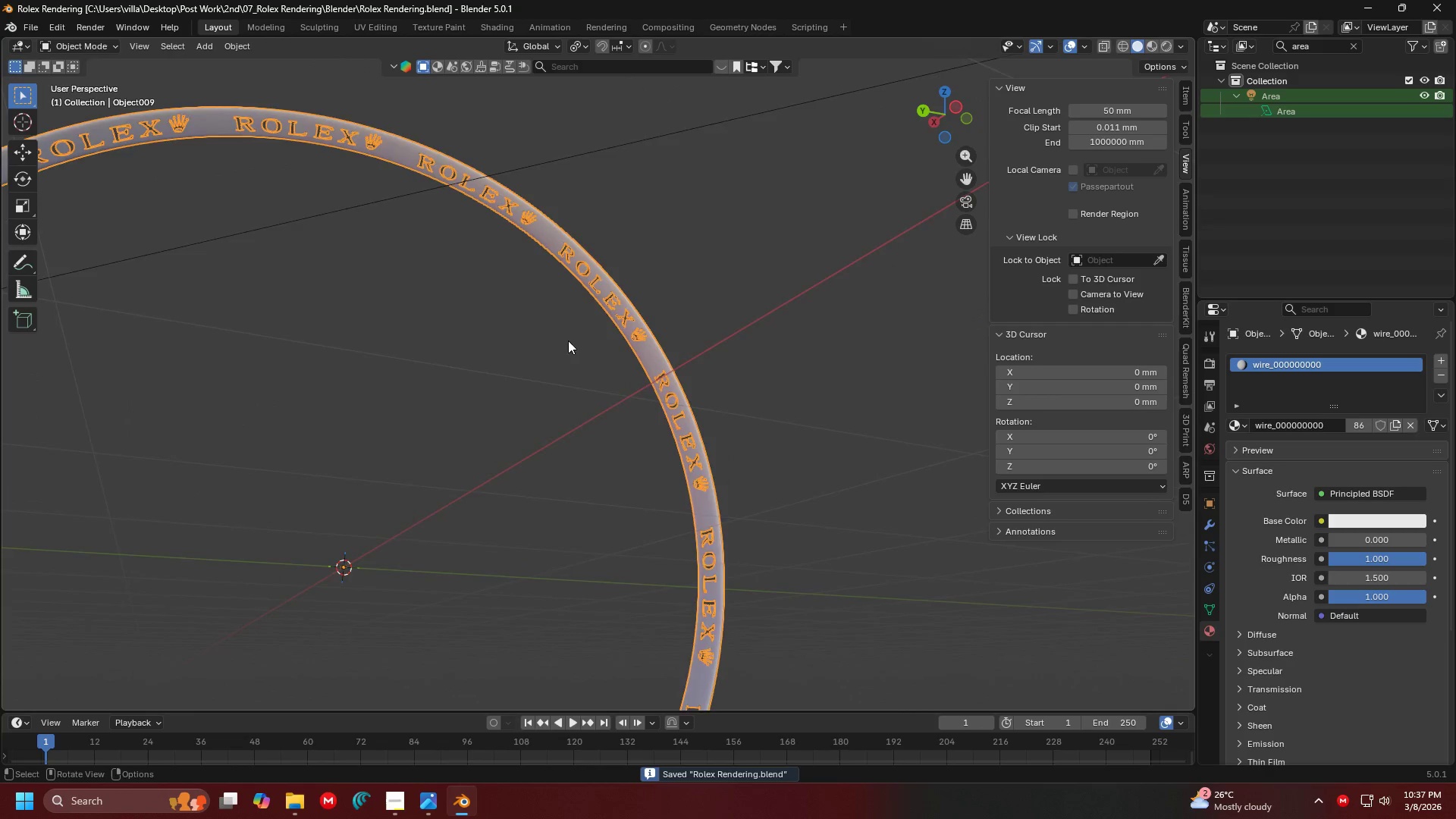 
key(Shift+ShiftLeft)
 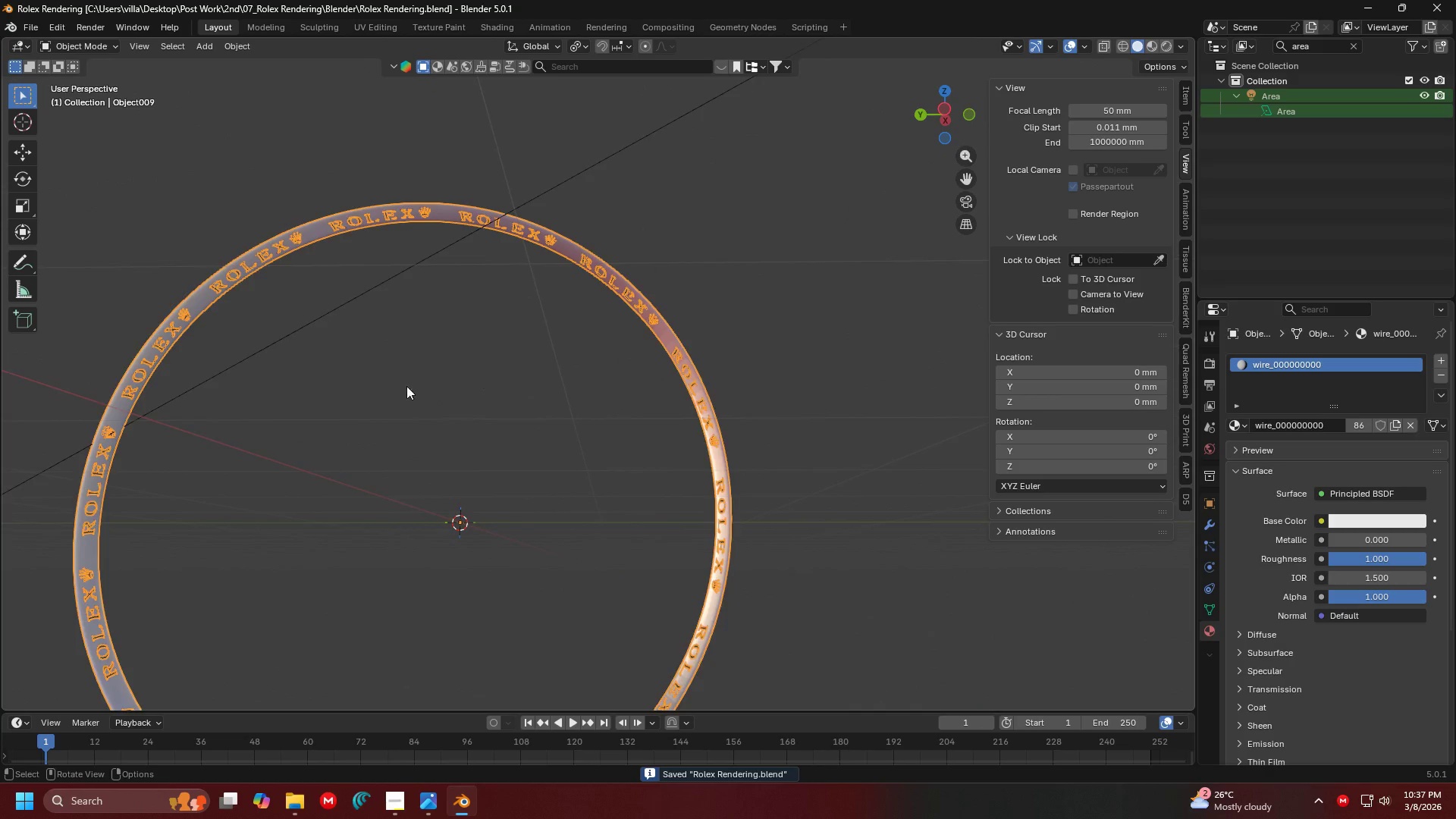 
hold_key(key=ShiftLeft, duration=1.53)
 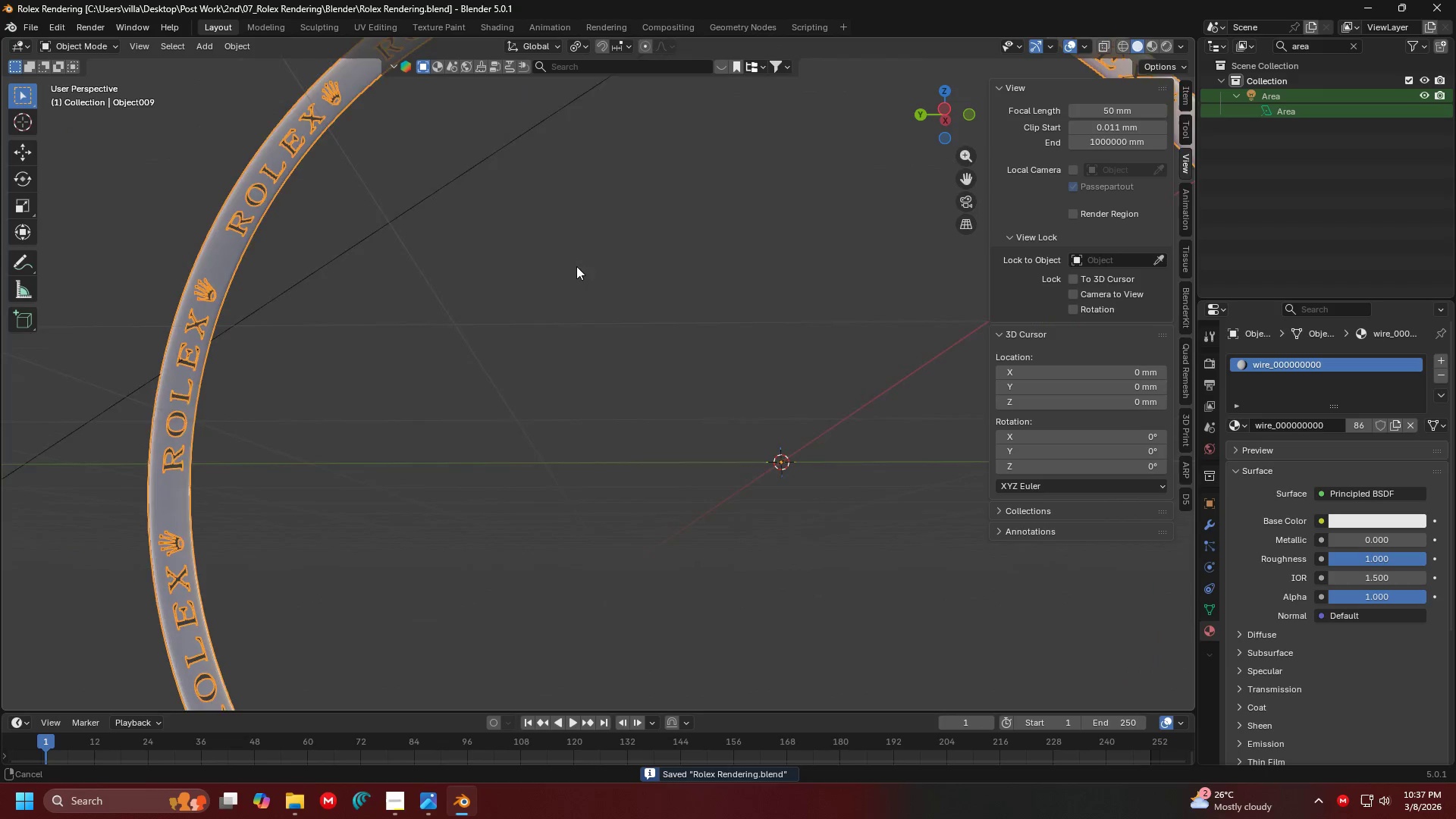 
scroll: coordinate [373, 383], scroll_direction: up, amount: 2.0
 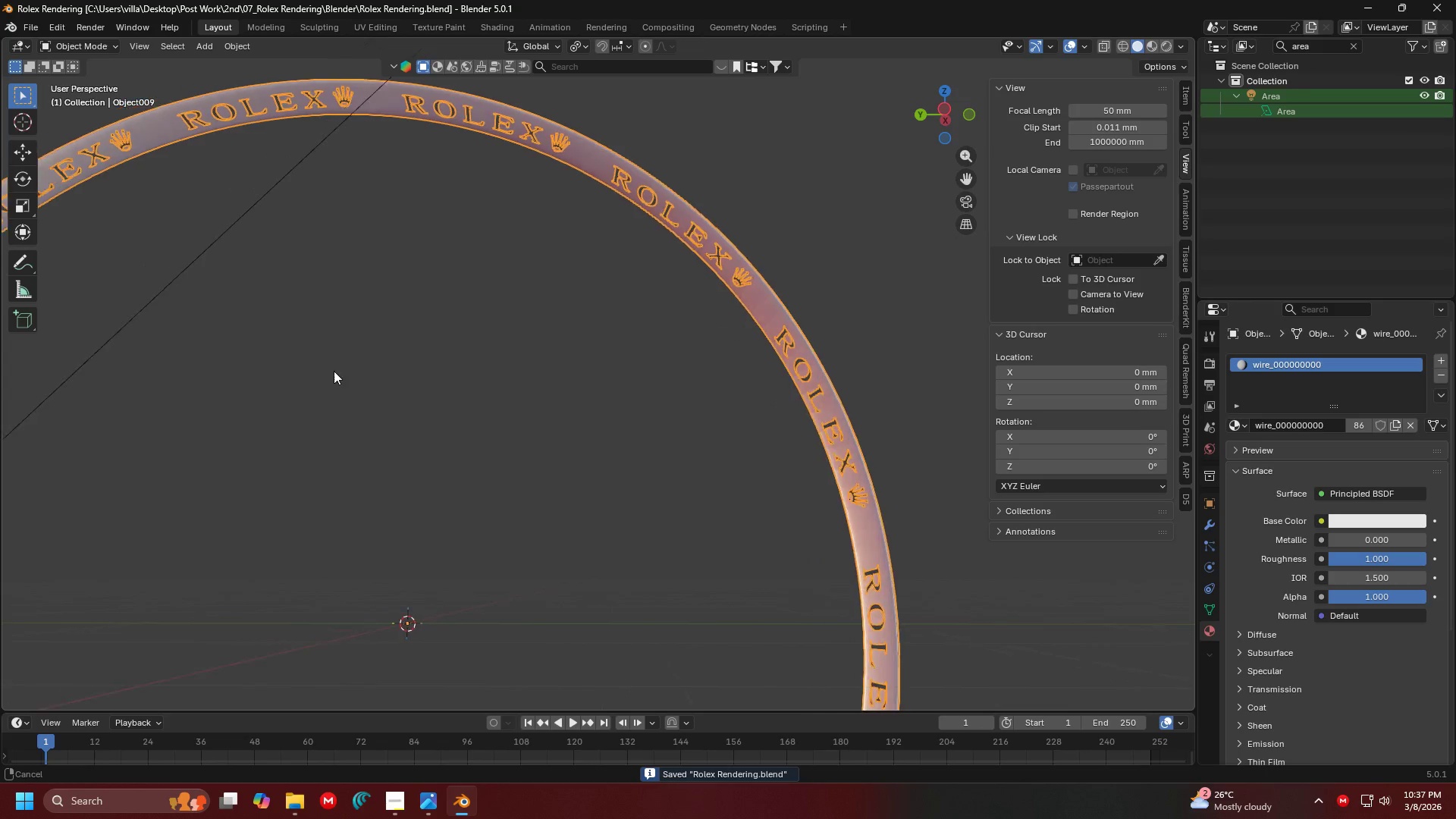 
hold_key(key=ShiftLeft, duration=0.61)
 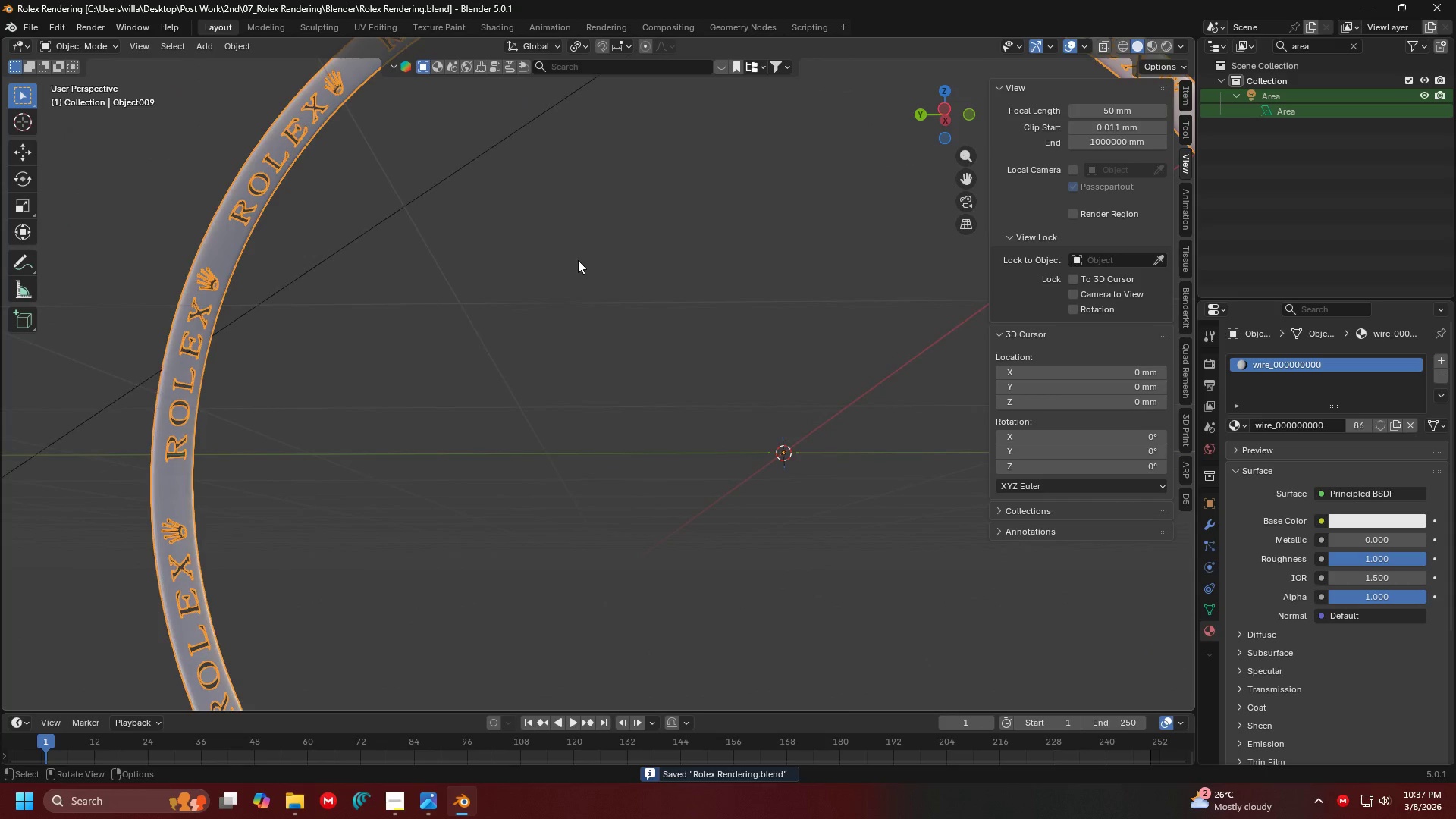 
key(Tab)
 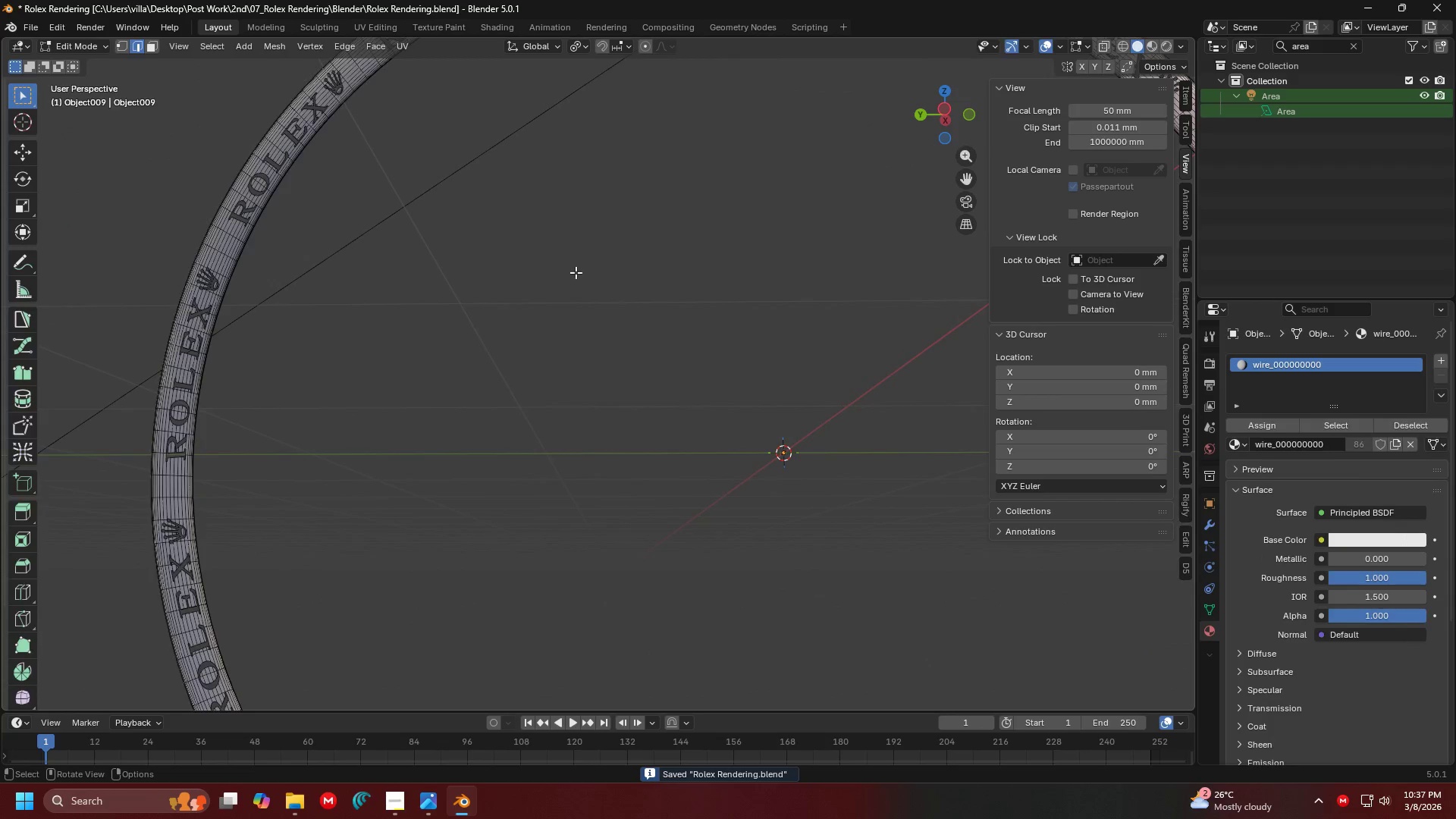 
key(Tab)
 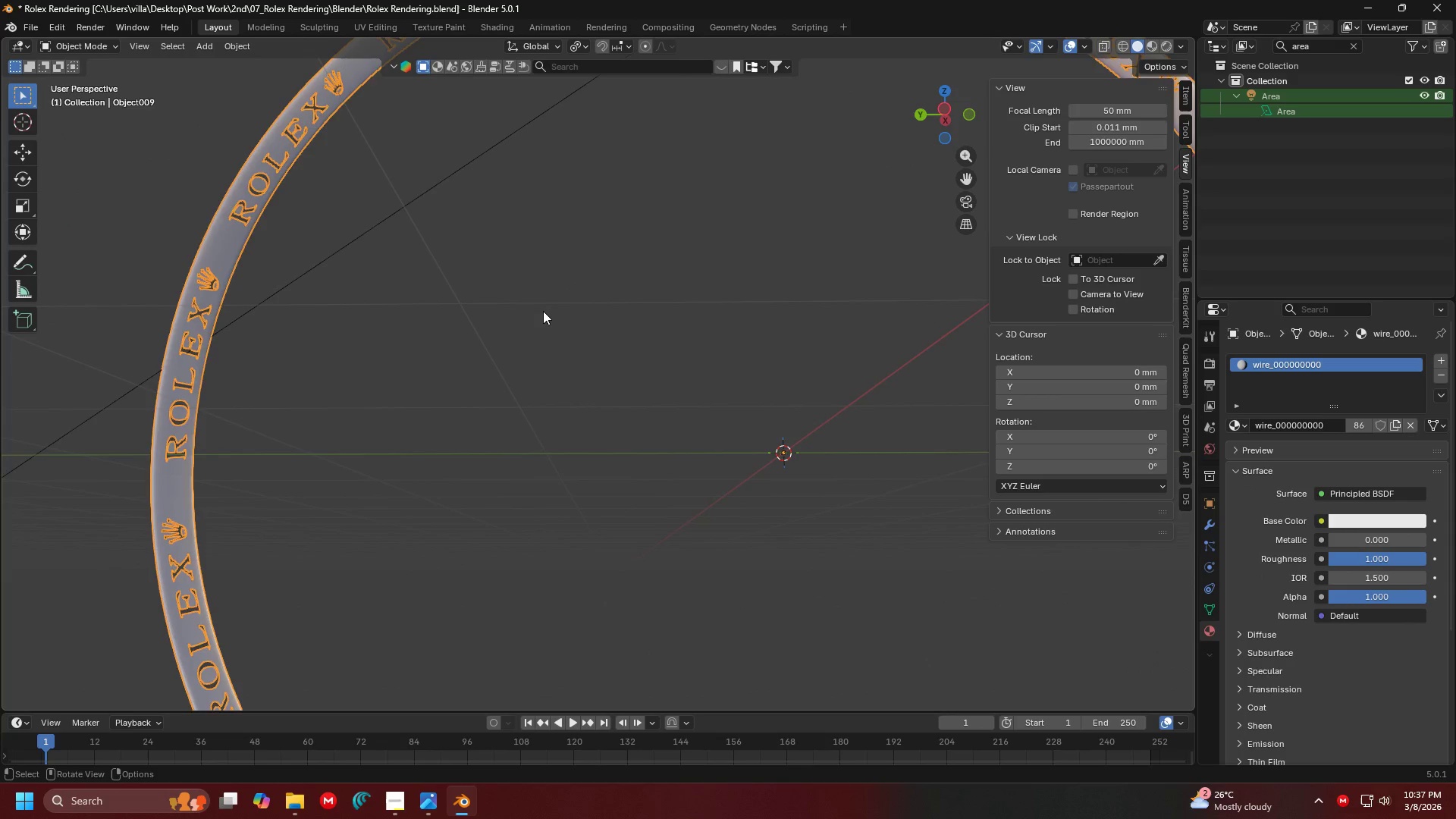 
left_click([543, 311])
 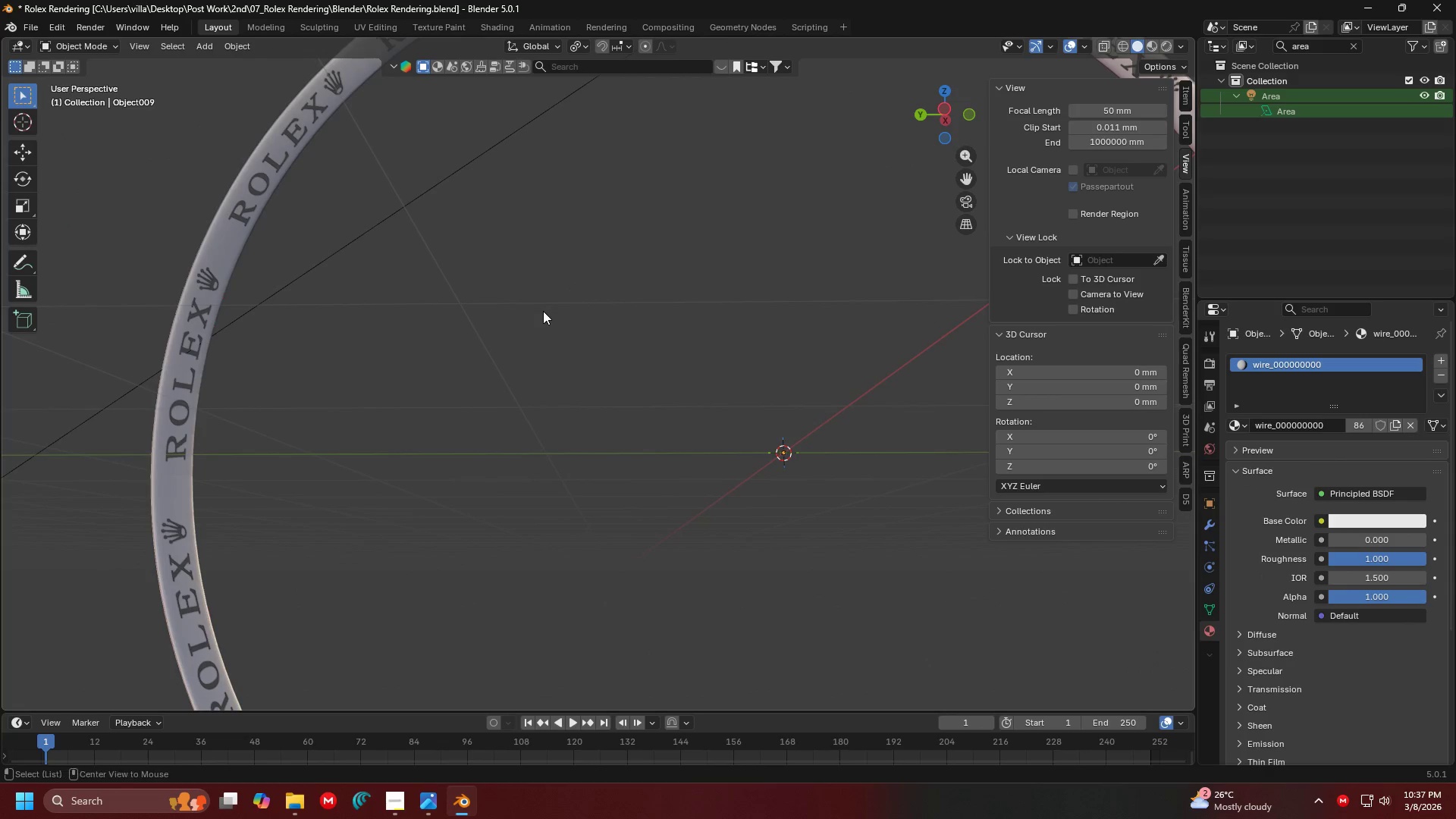 
key(Alt+H)
 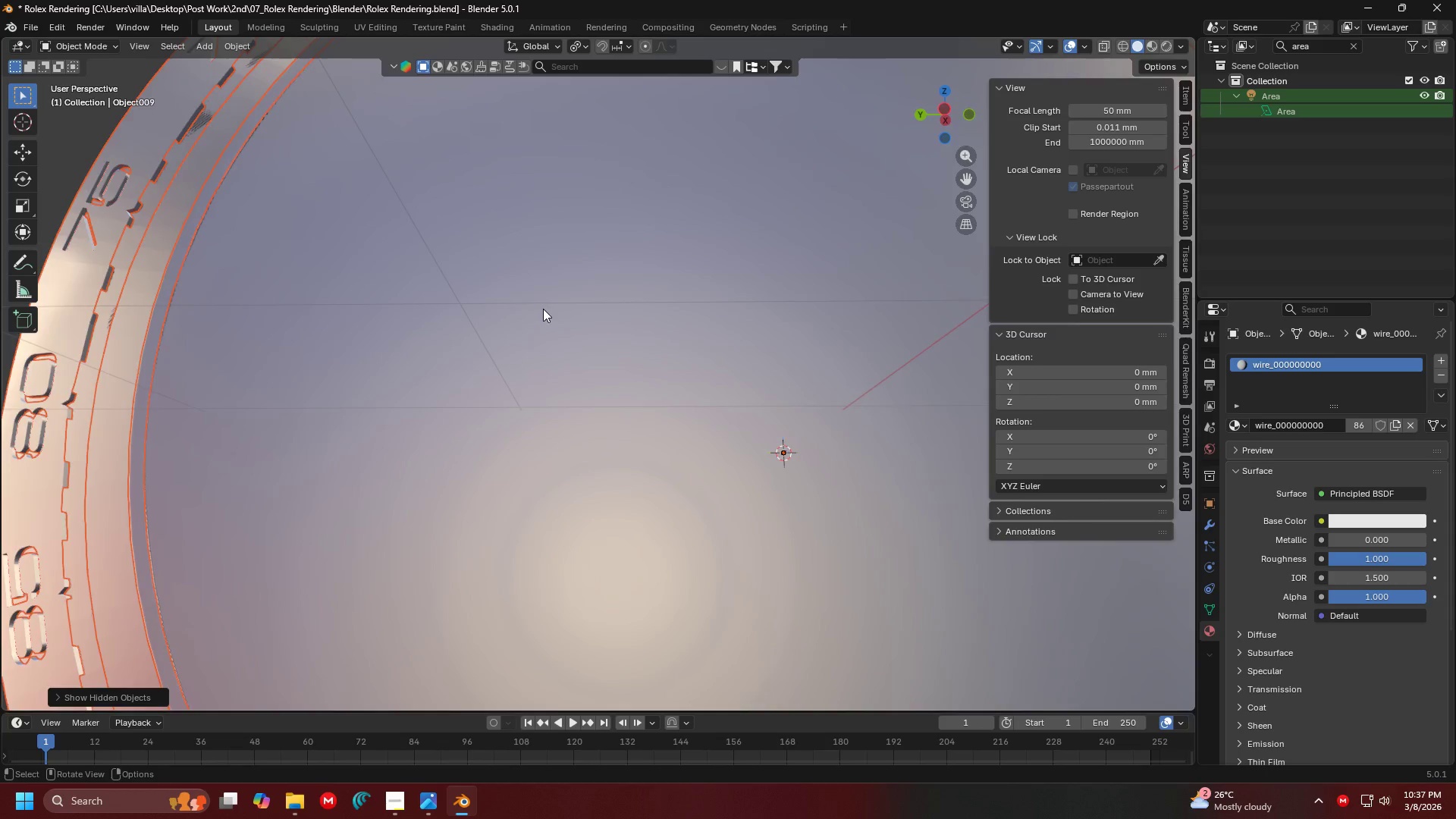 
scroll: coordinate [543, 308], scroll_direction: down, amount: 4.0
 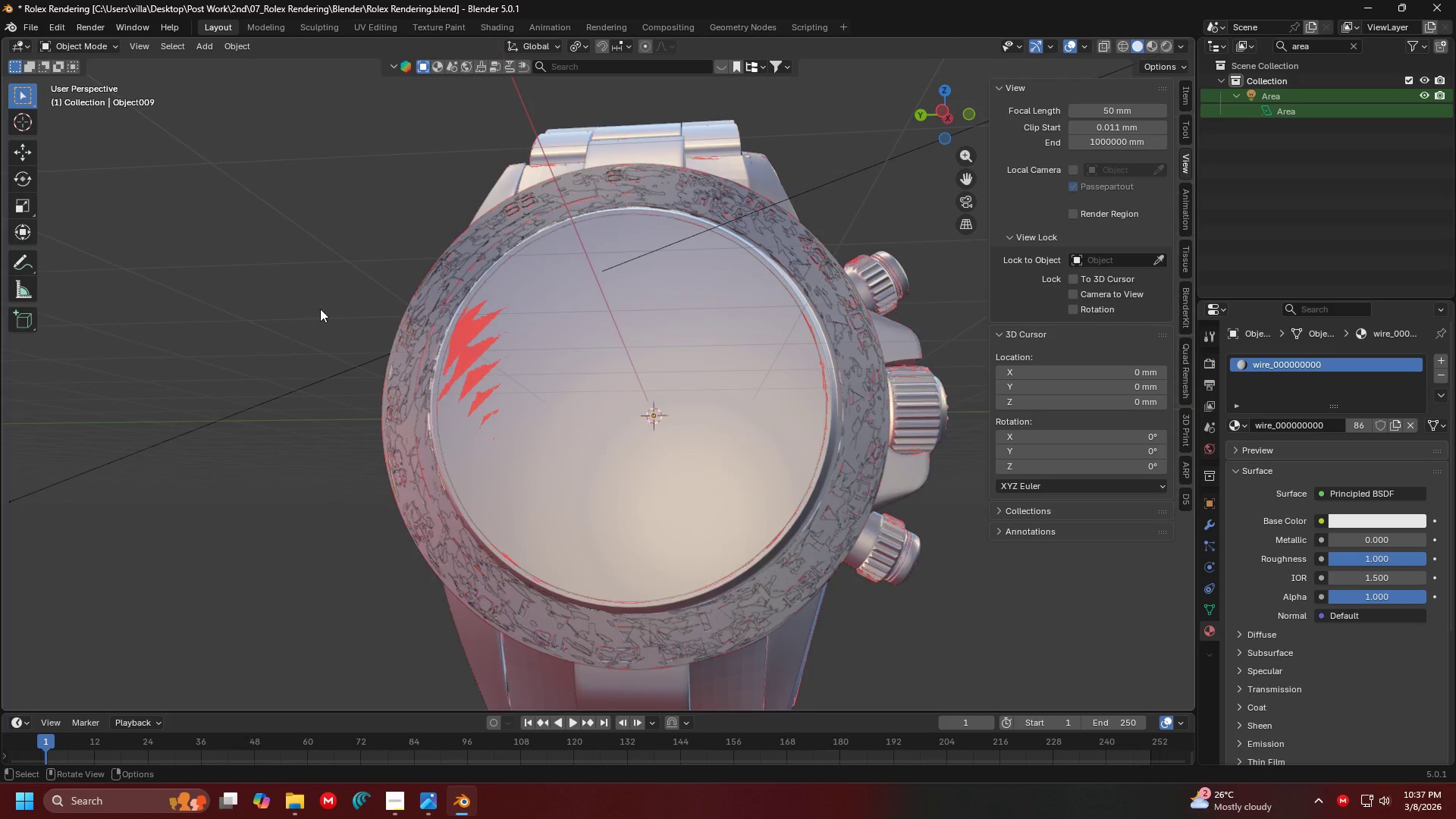 
scroll: coordinate [656, 400], scroll_direction: up, amount: 2.0
 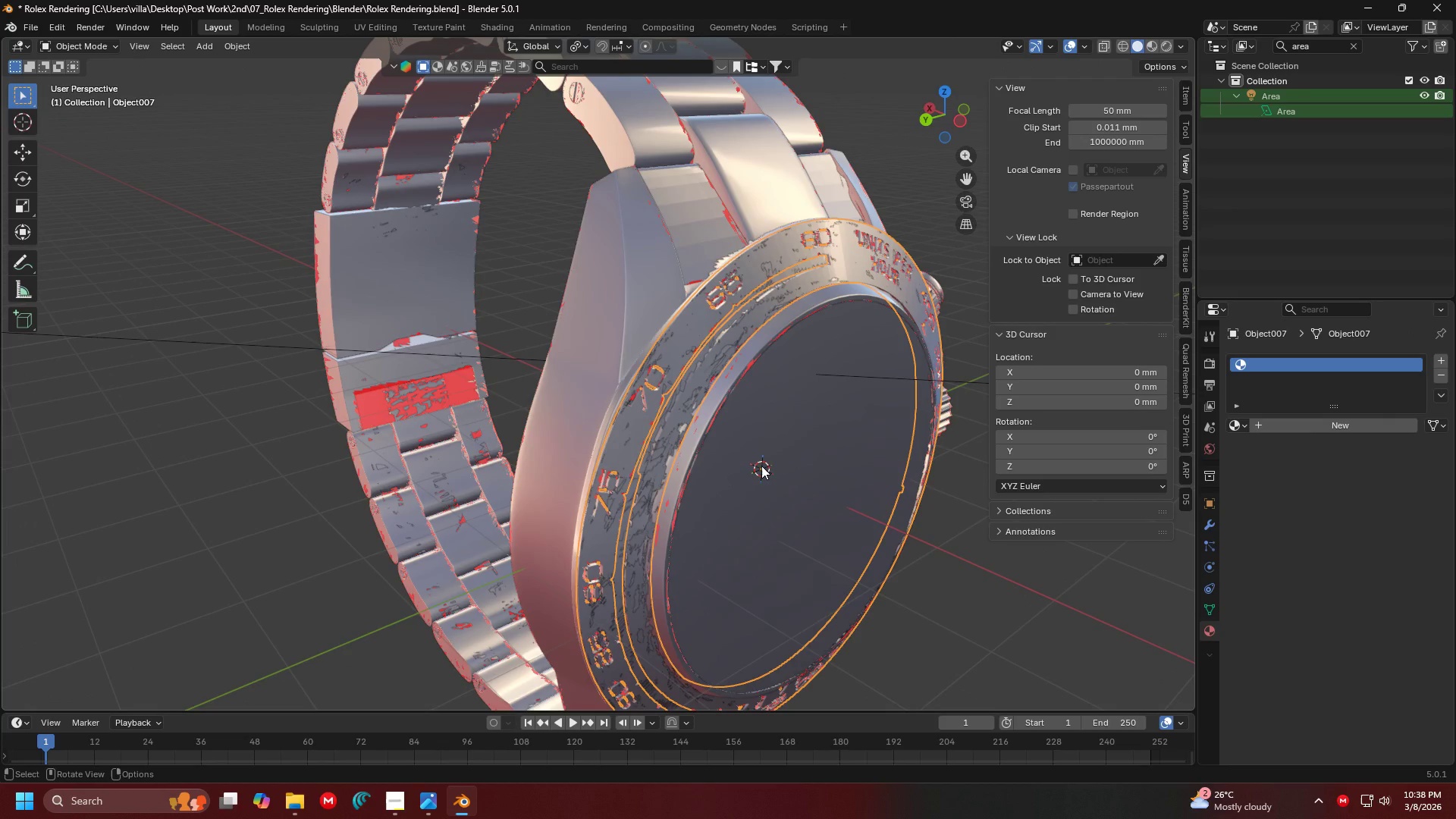 
key(G)
 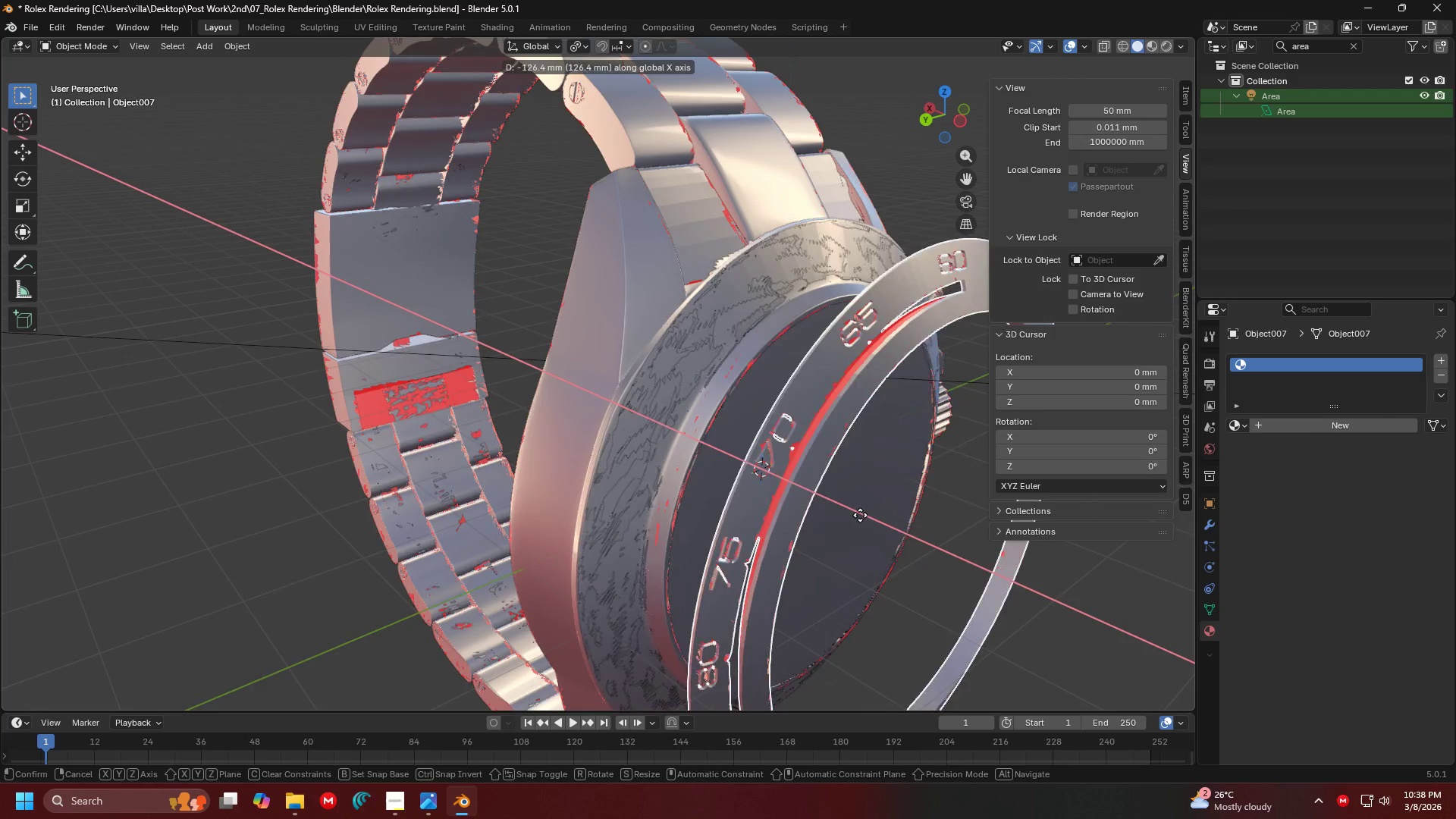 
left_click([865, 517])
 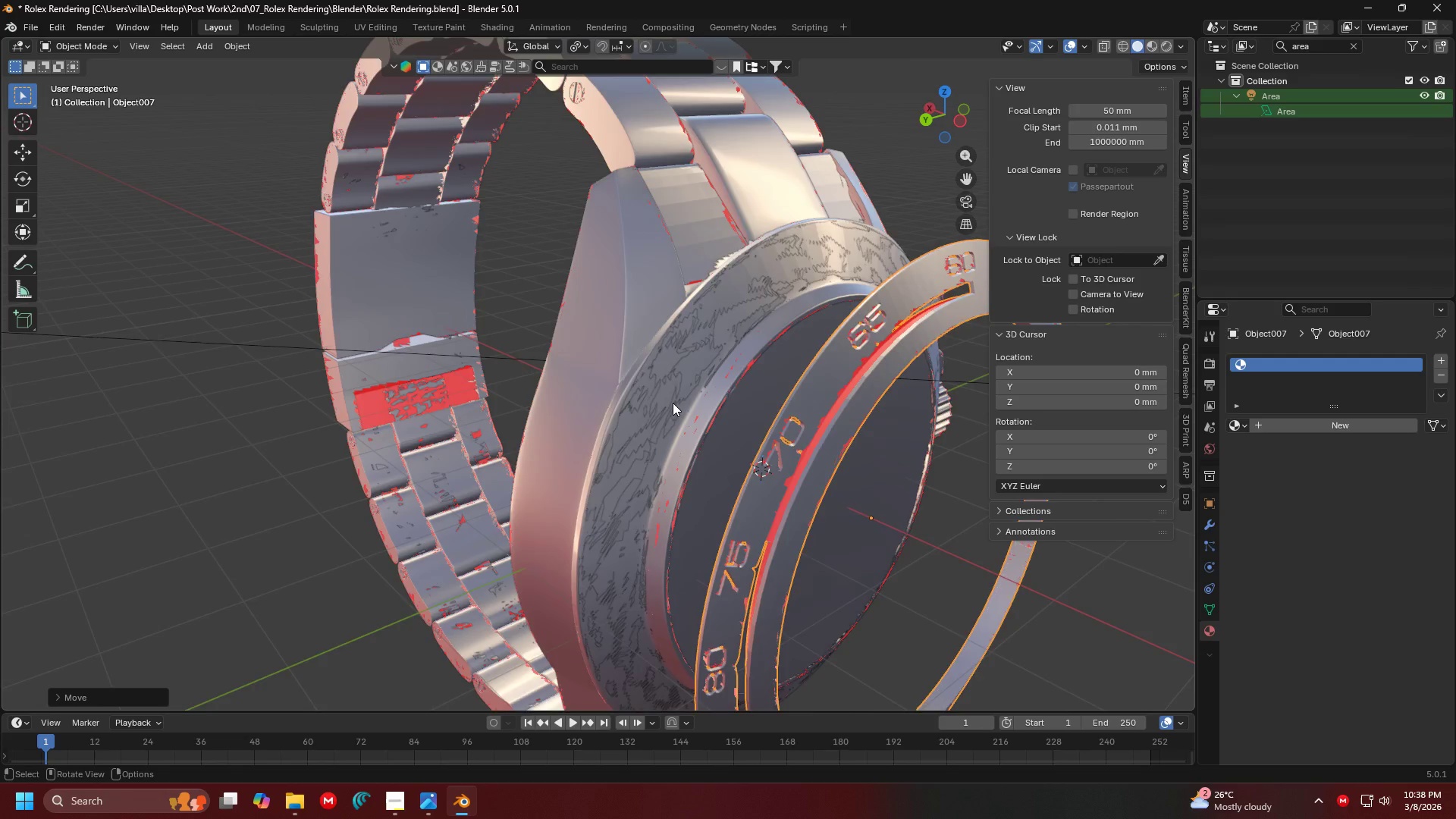 
key(Control+Z)
 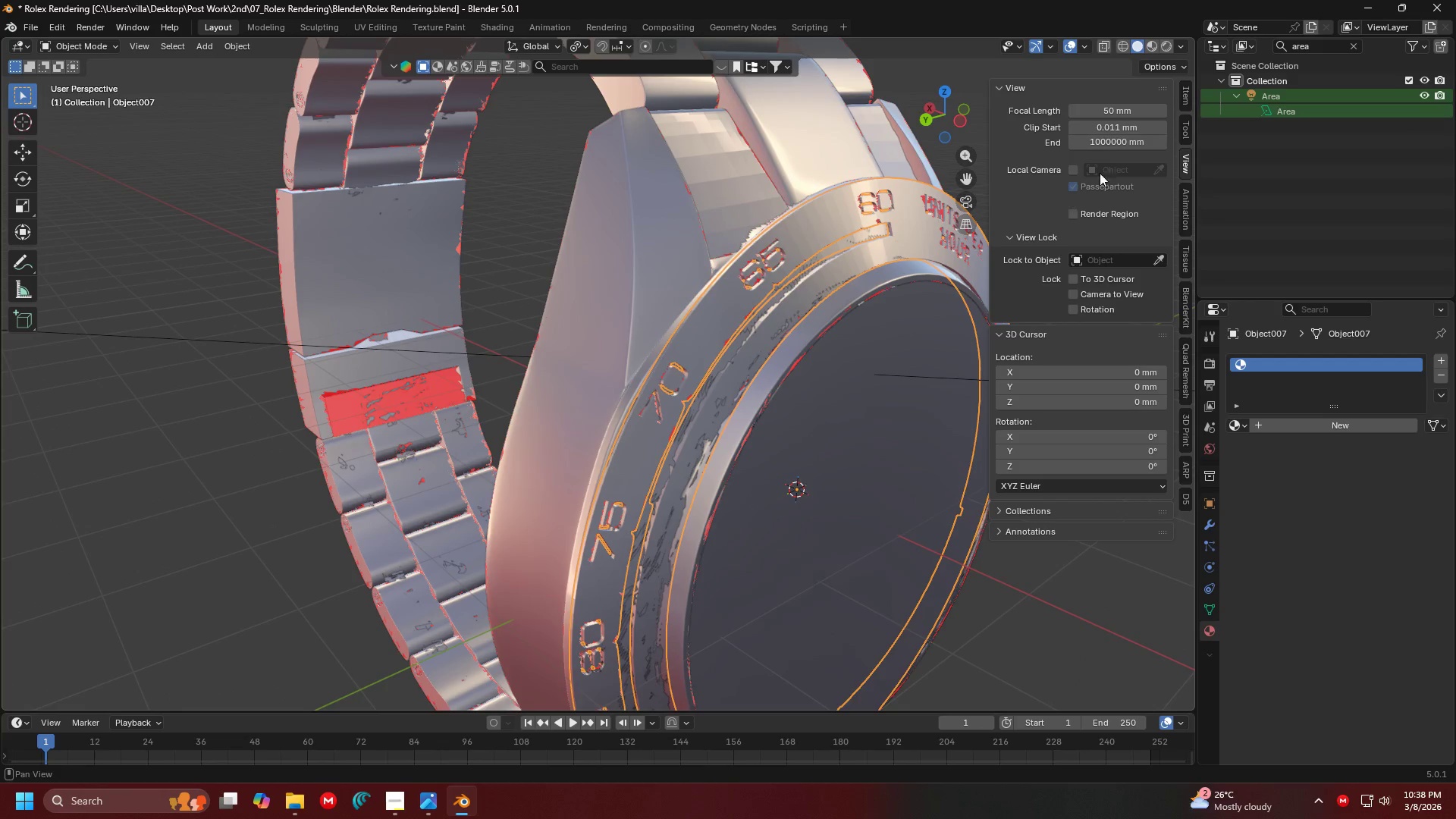 
scroll: coordinate [673, 403], scroll_direction: up, amount: 1.0
 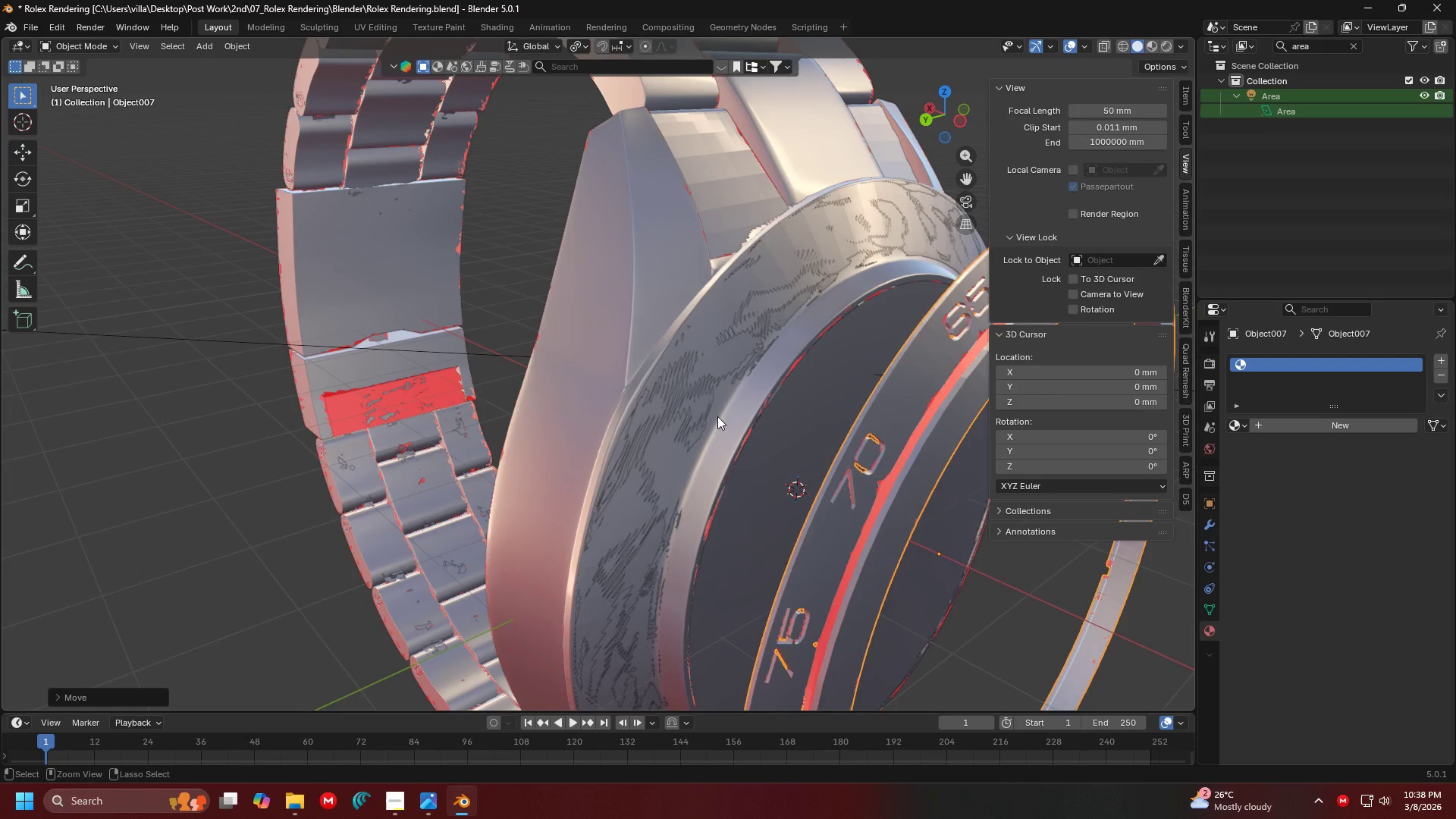 
left_click([1111, 127])
 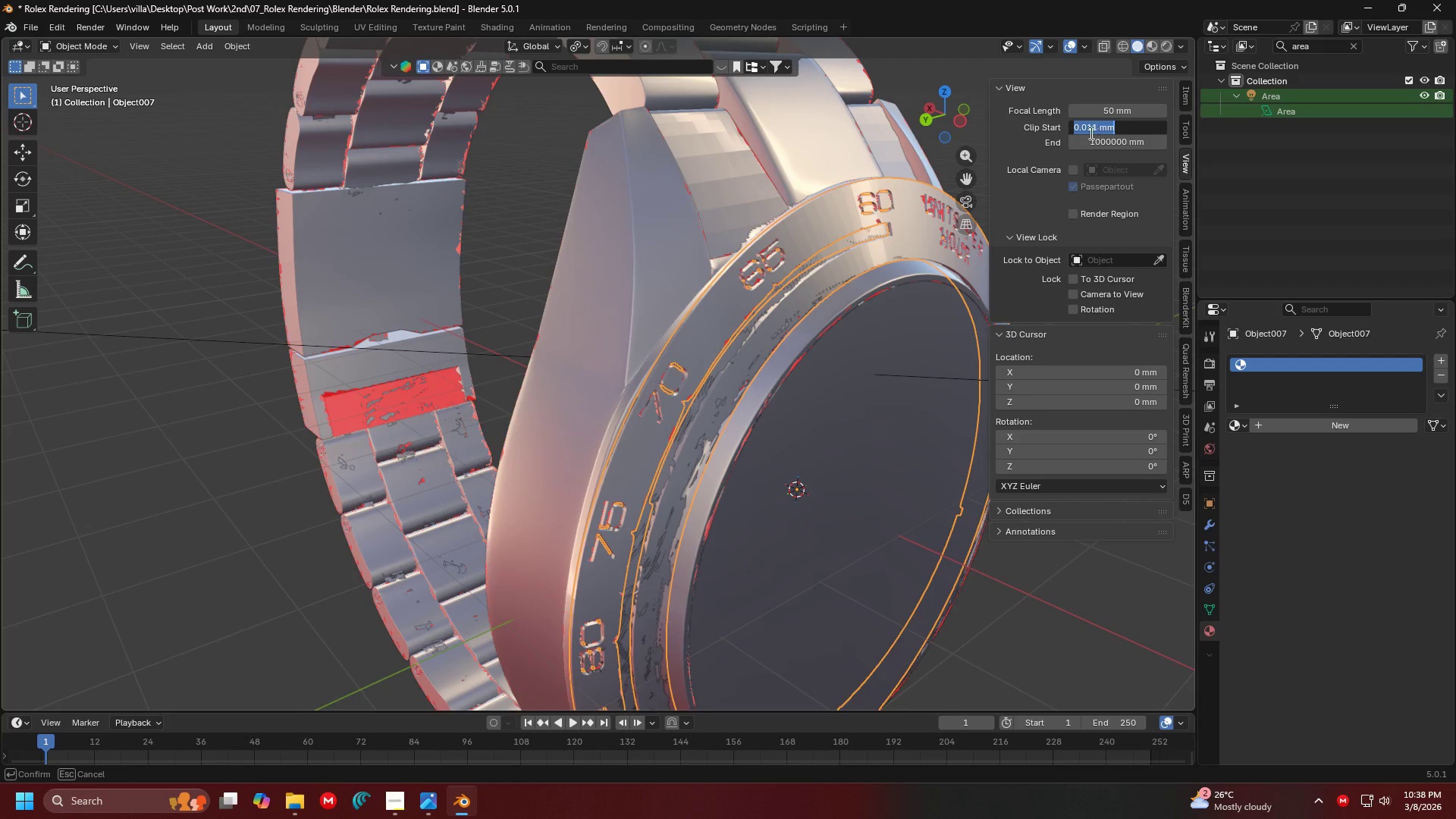 
left_click([1092, 130])
 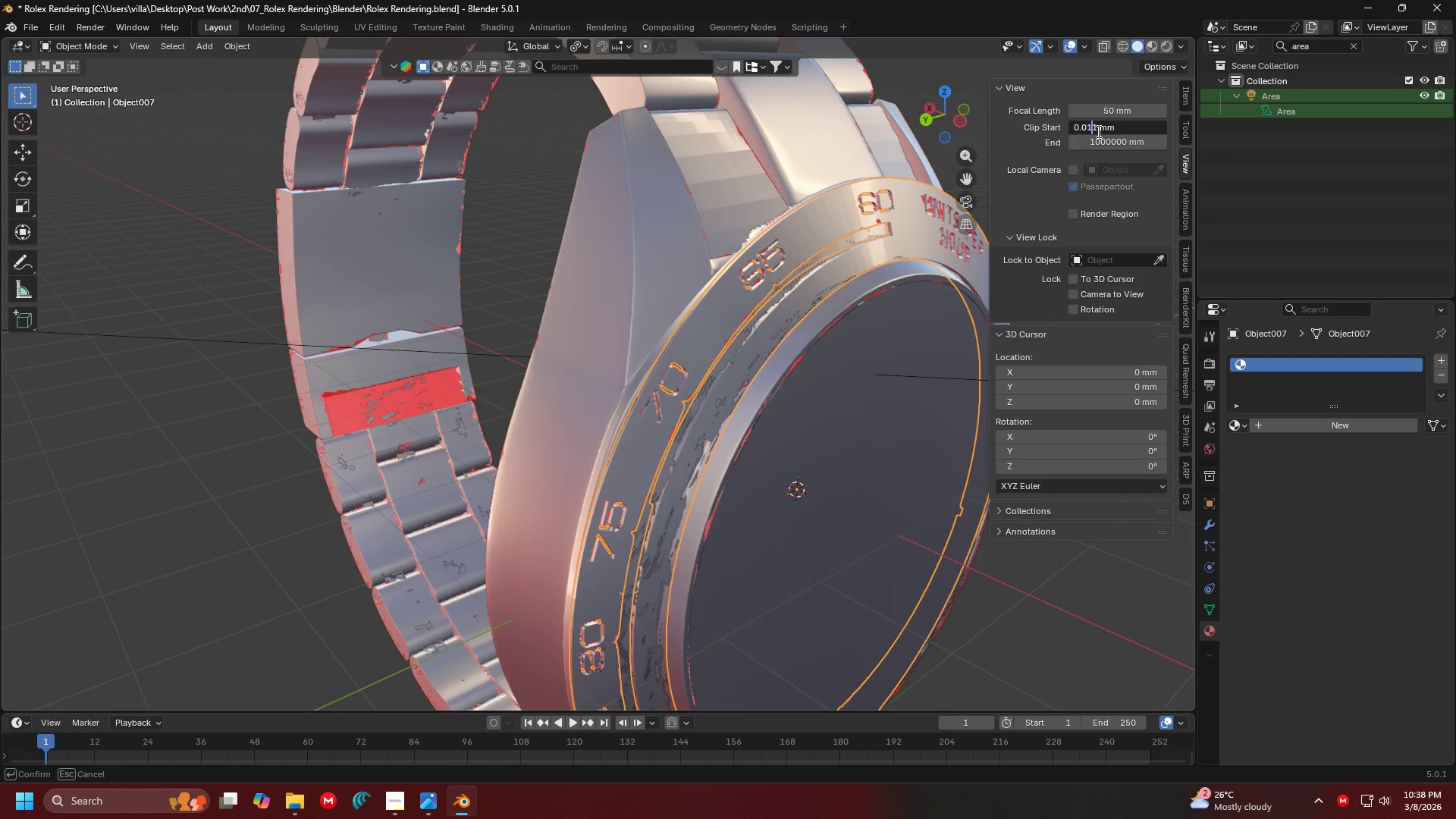 
key(Backspace)
 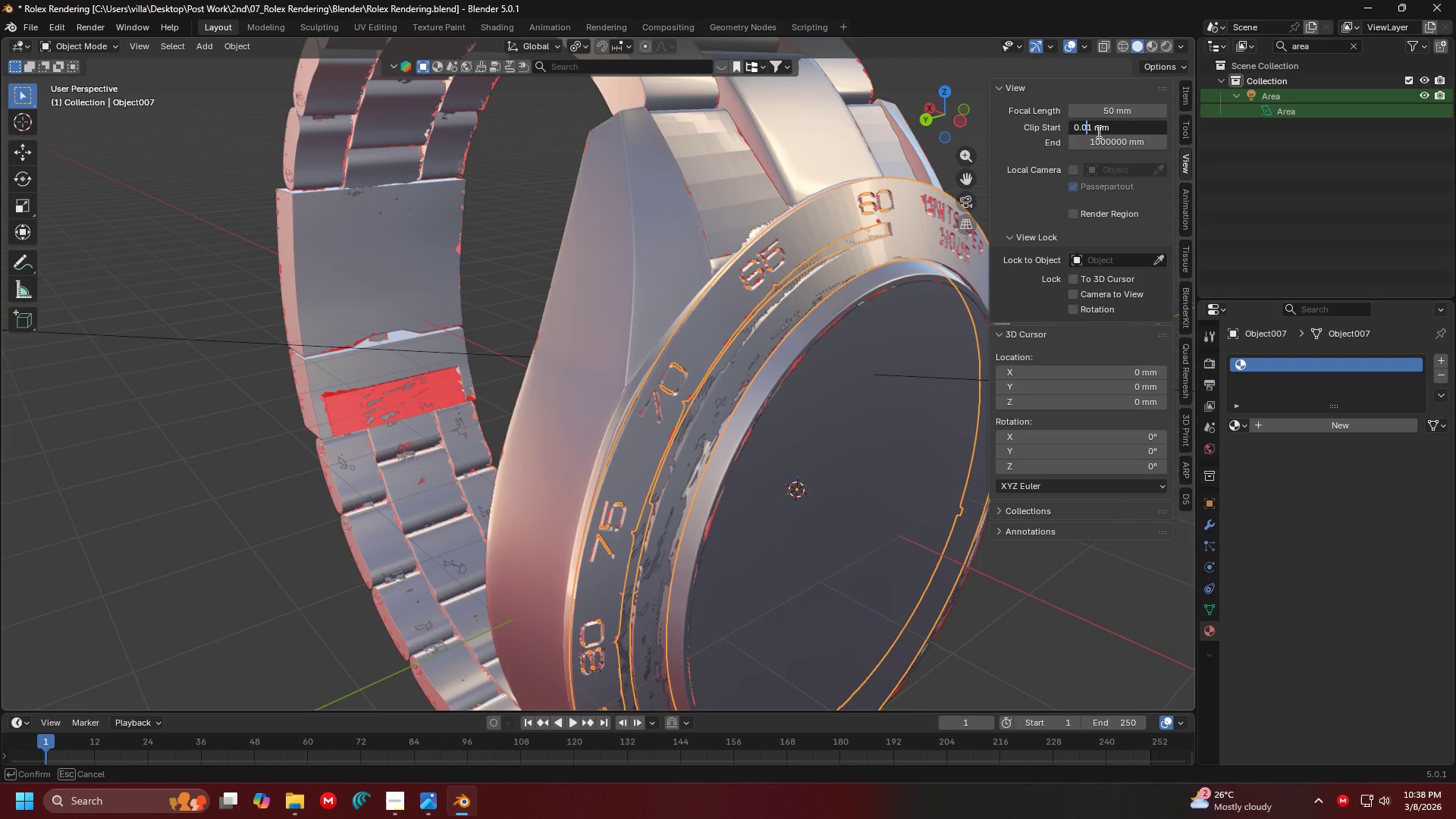 
key(Backspace)
 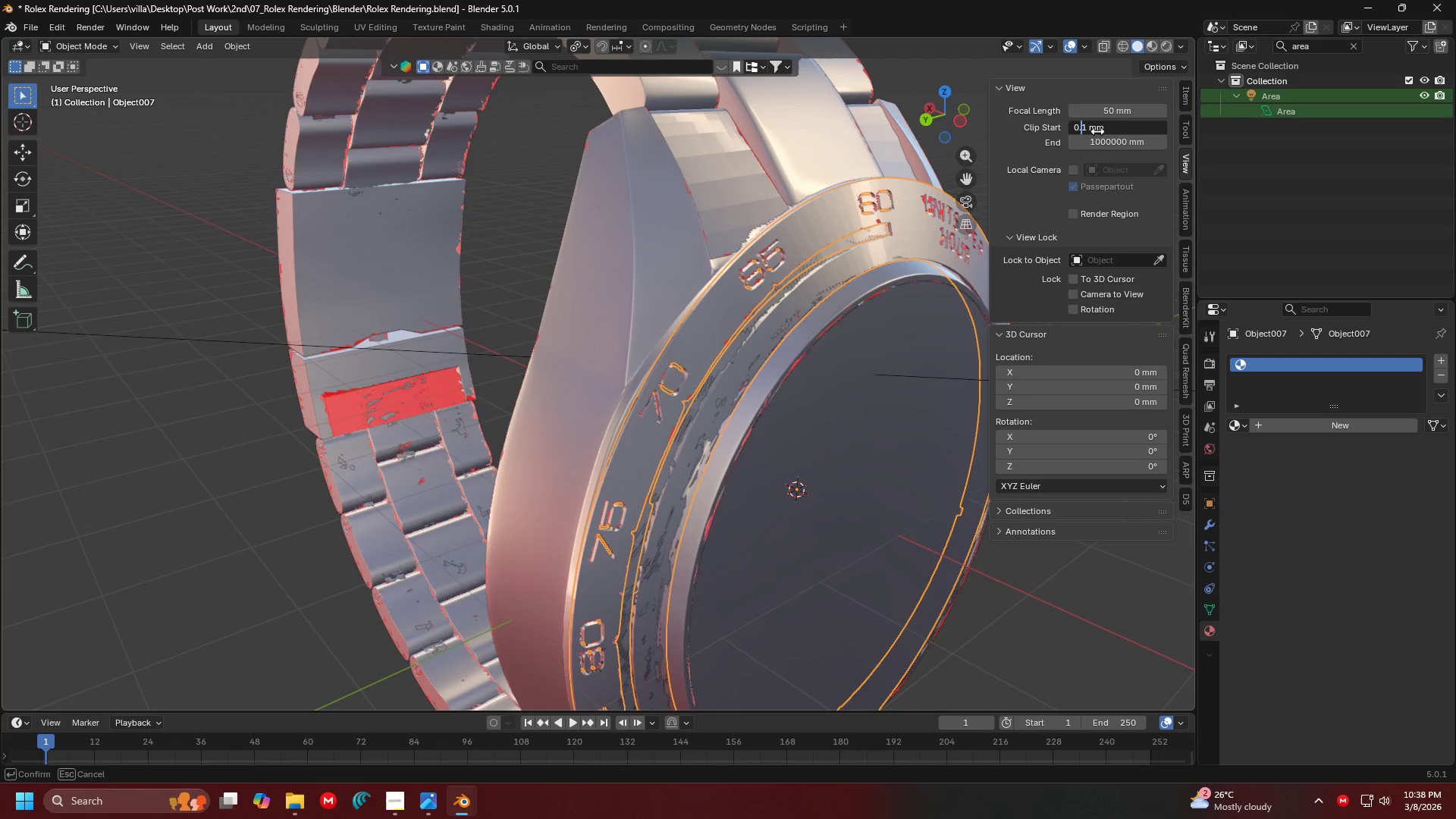 
key(Enter)
 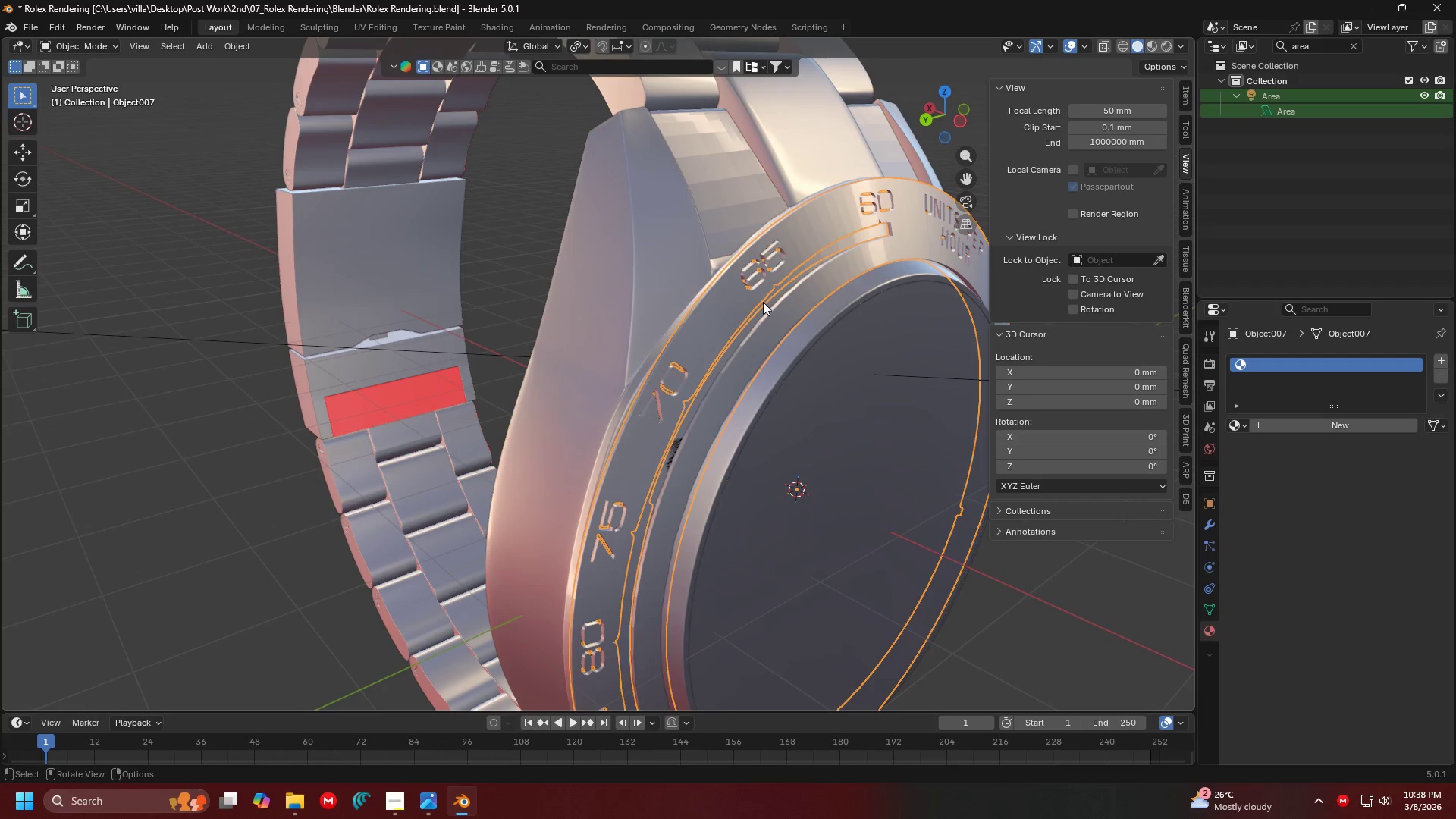 
key(Shift+ShiftLeft)
 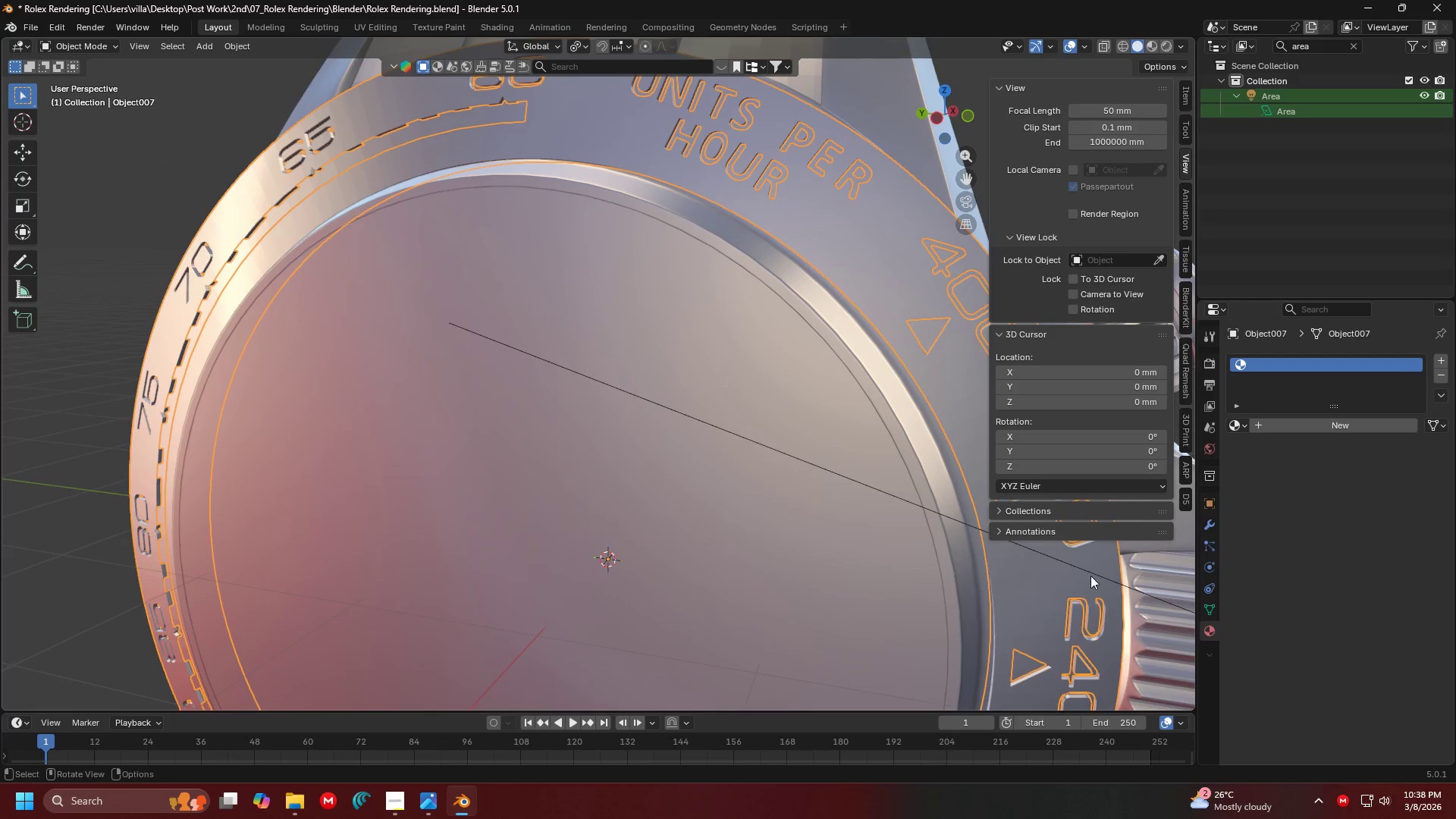 
scroll: coordinate [695, 302], scroll_direction: up, amount: 1.0
 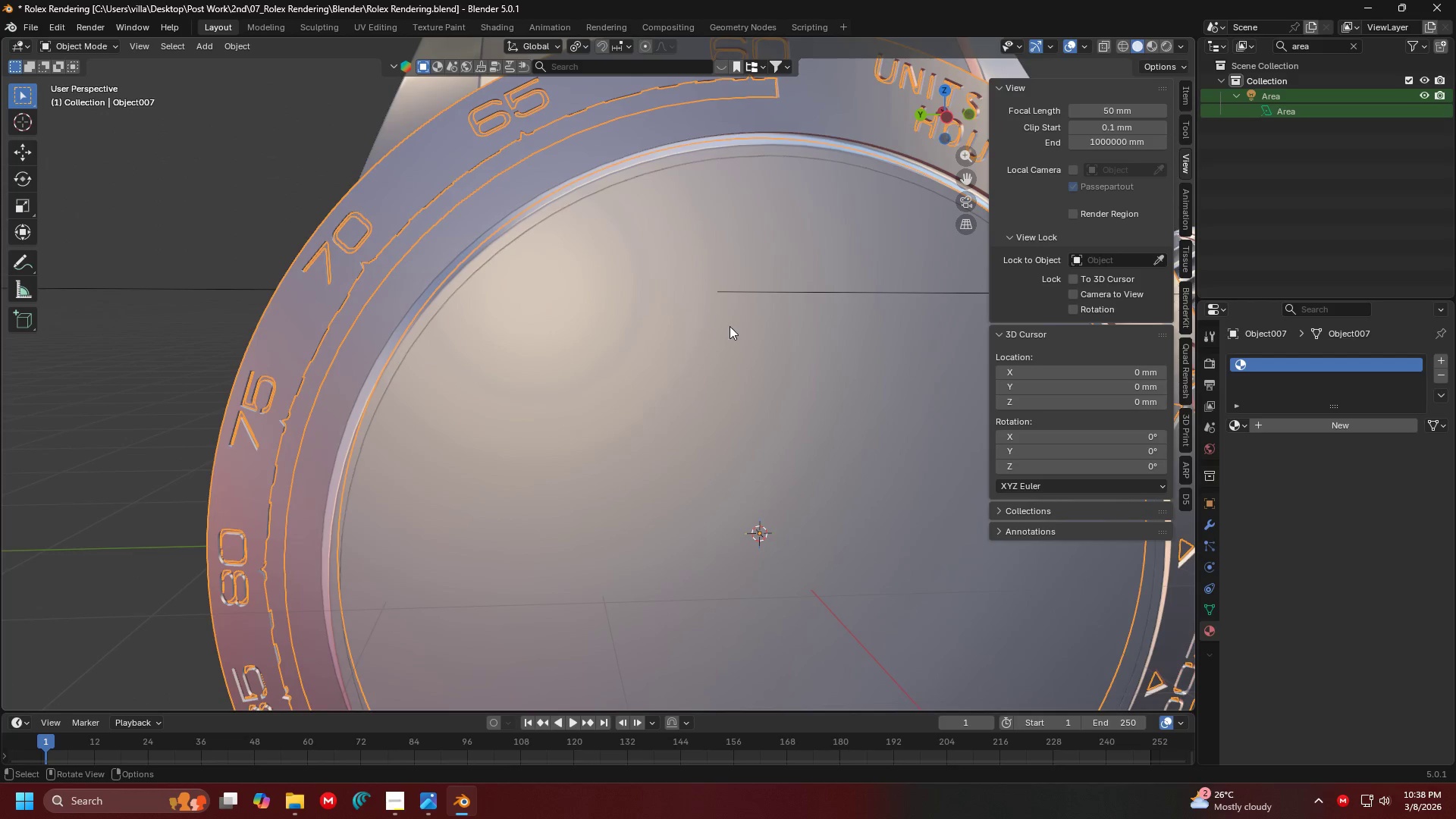 
left_click([96, 162])
 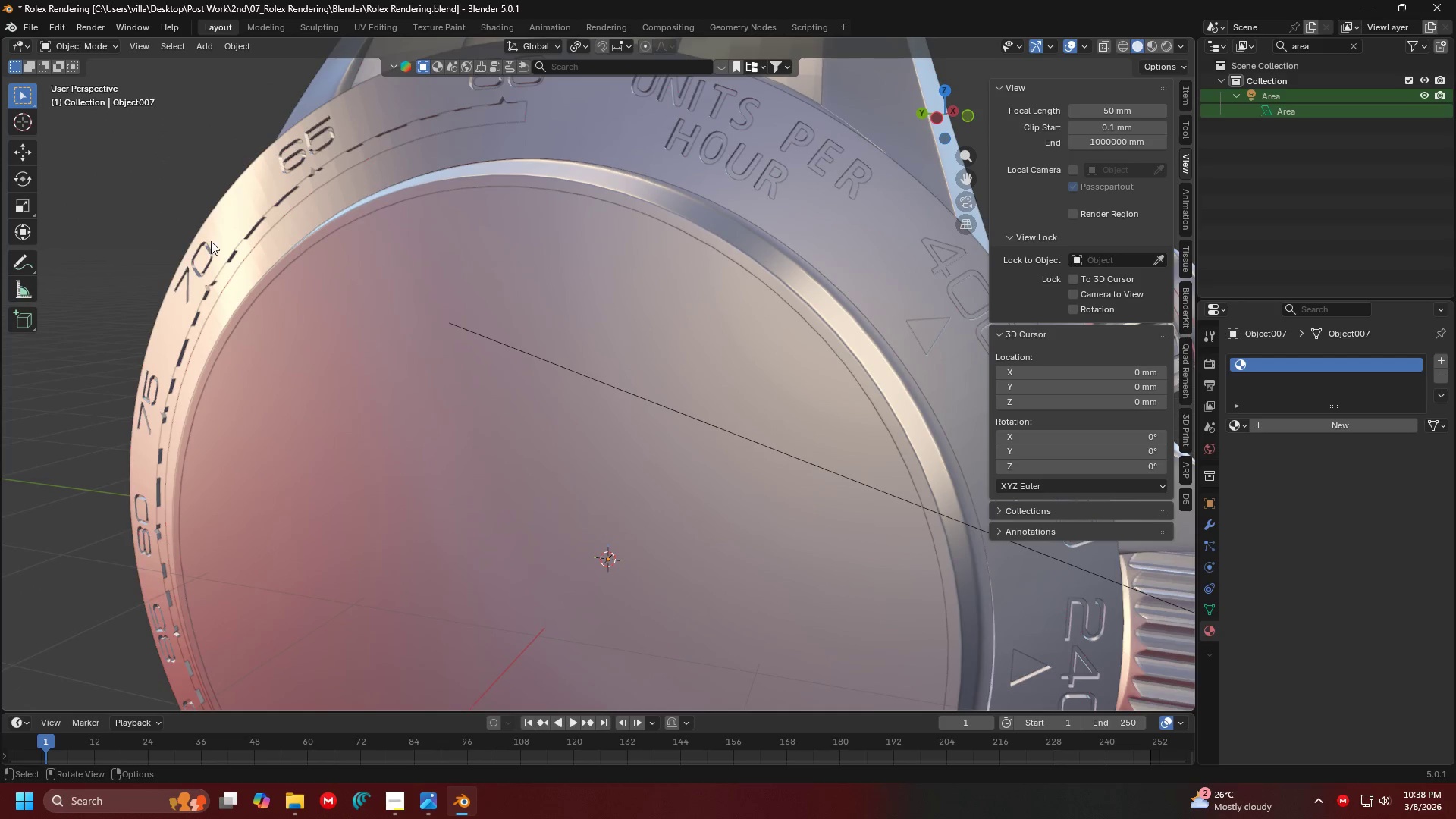 
hold_key(key=ShiftLeft, duration=0.31)
scroll: coordinate [422, 334], scroll_direction: down, amount: 7.0
 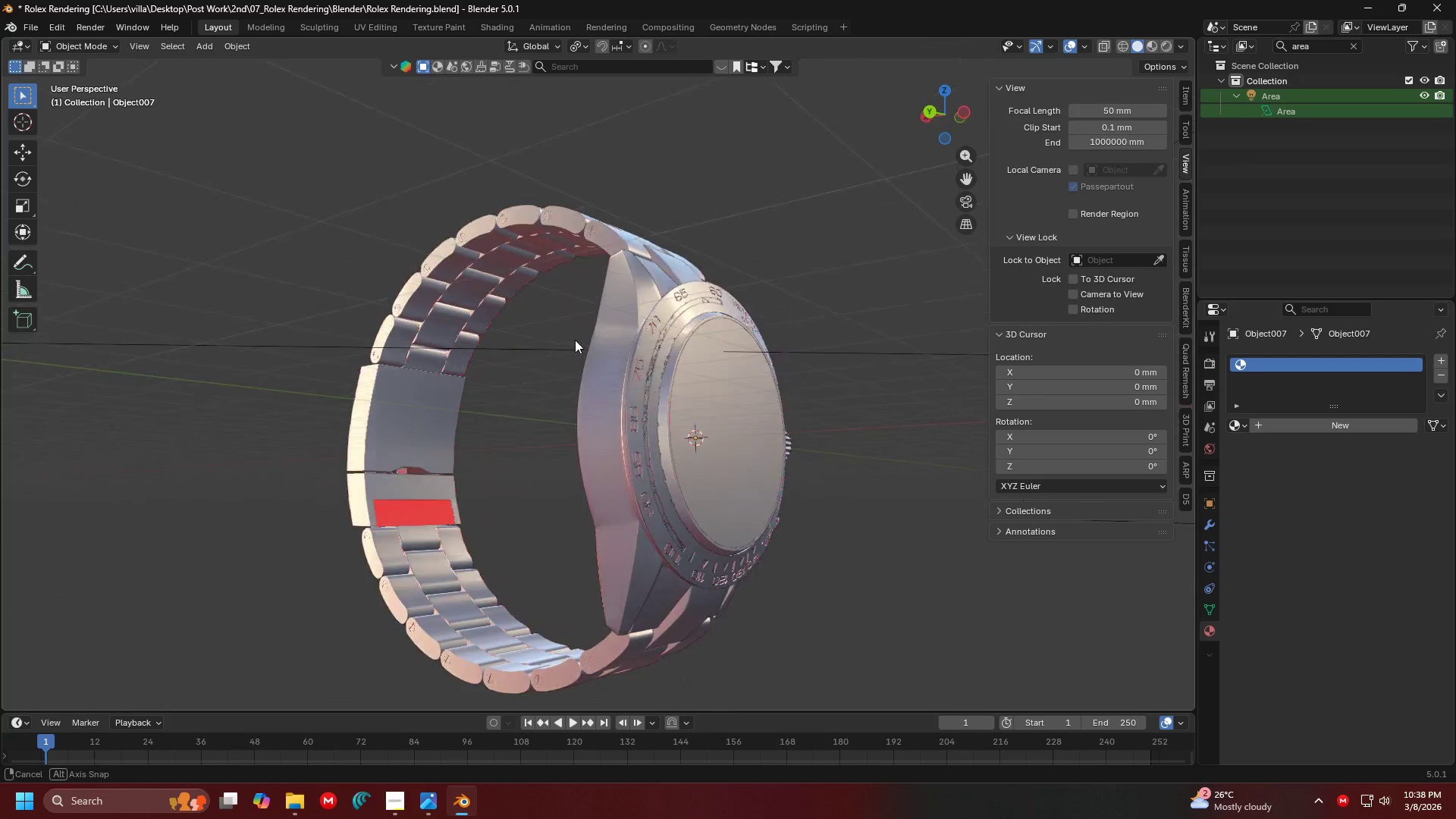 
scroll: coordinate [617, 336], scroll_direction: up, amount: 5.0
 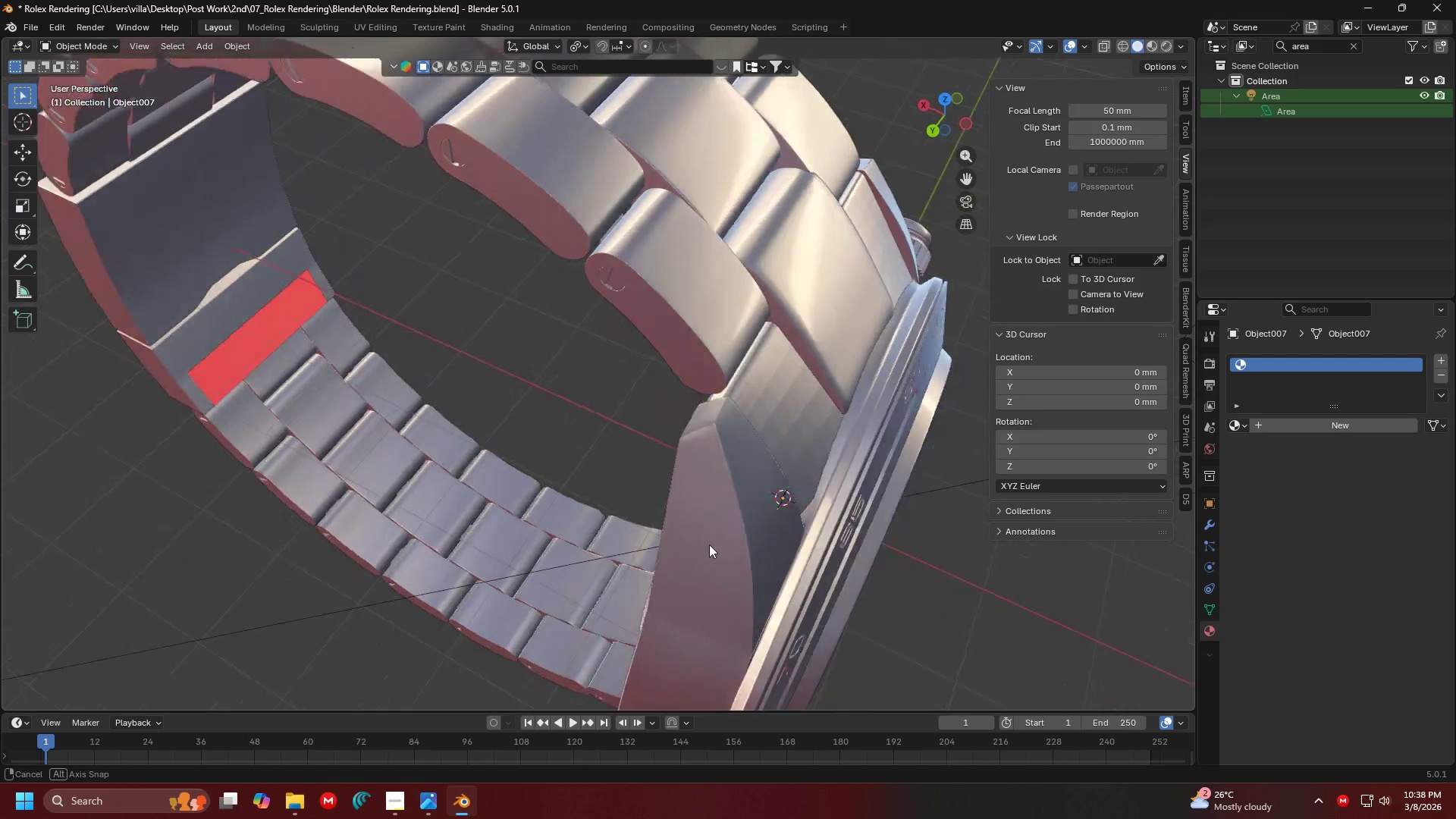 
key(Shift+ShiftLeft)
 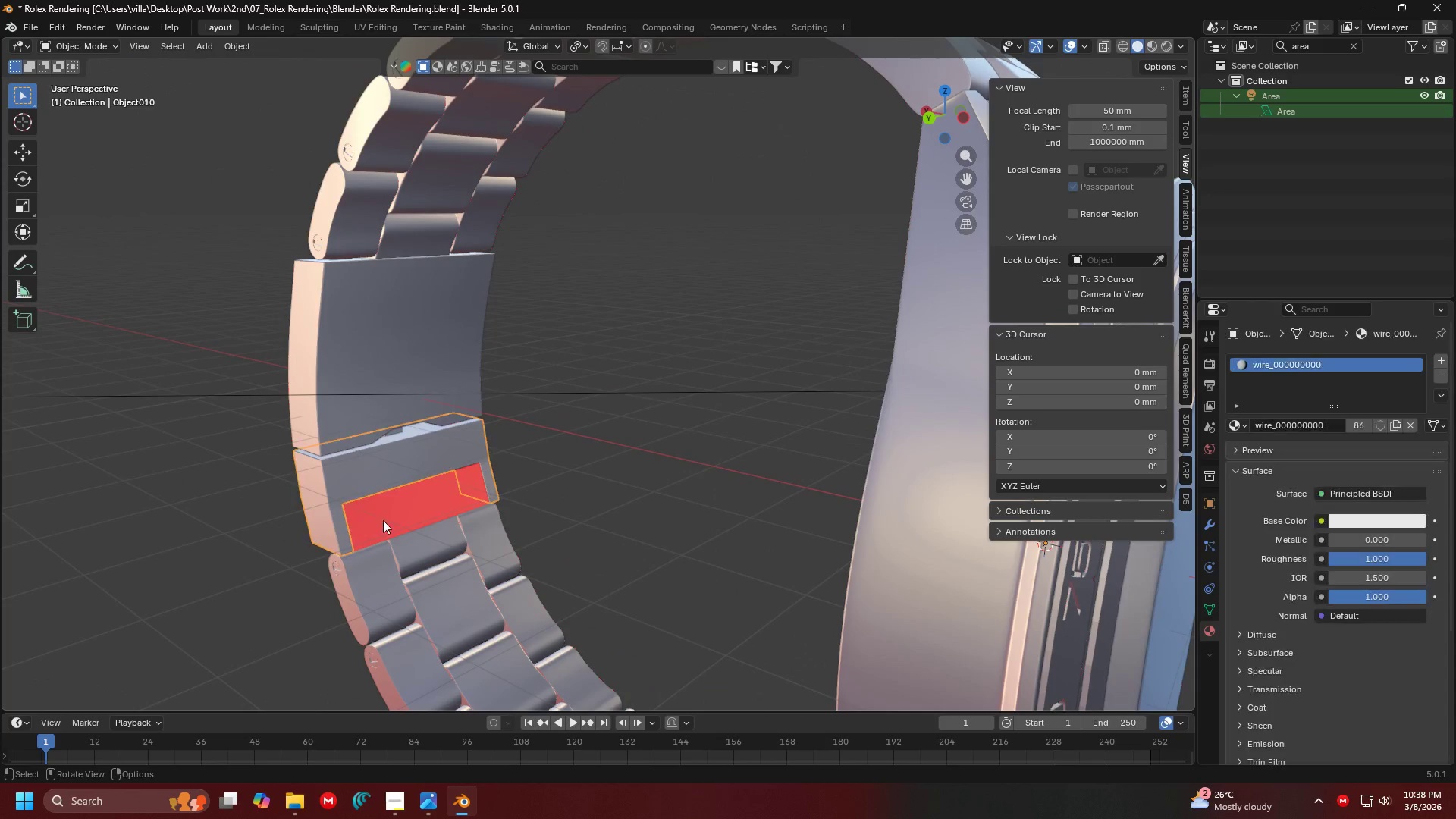 
double_click([404, 507])
 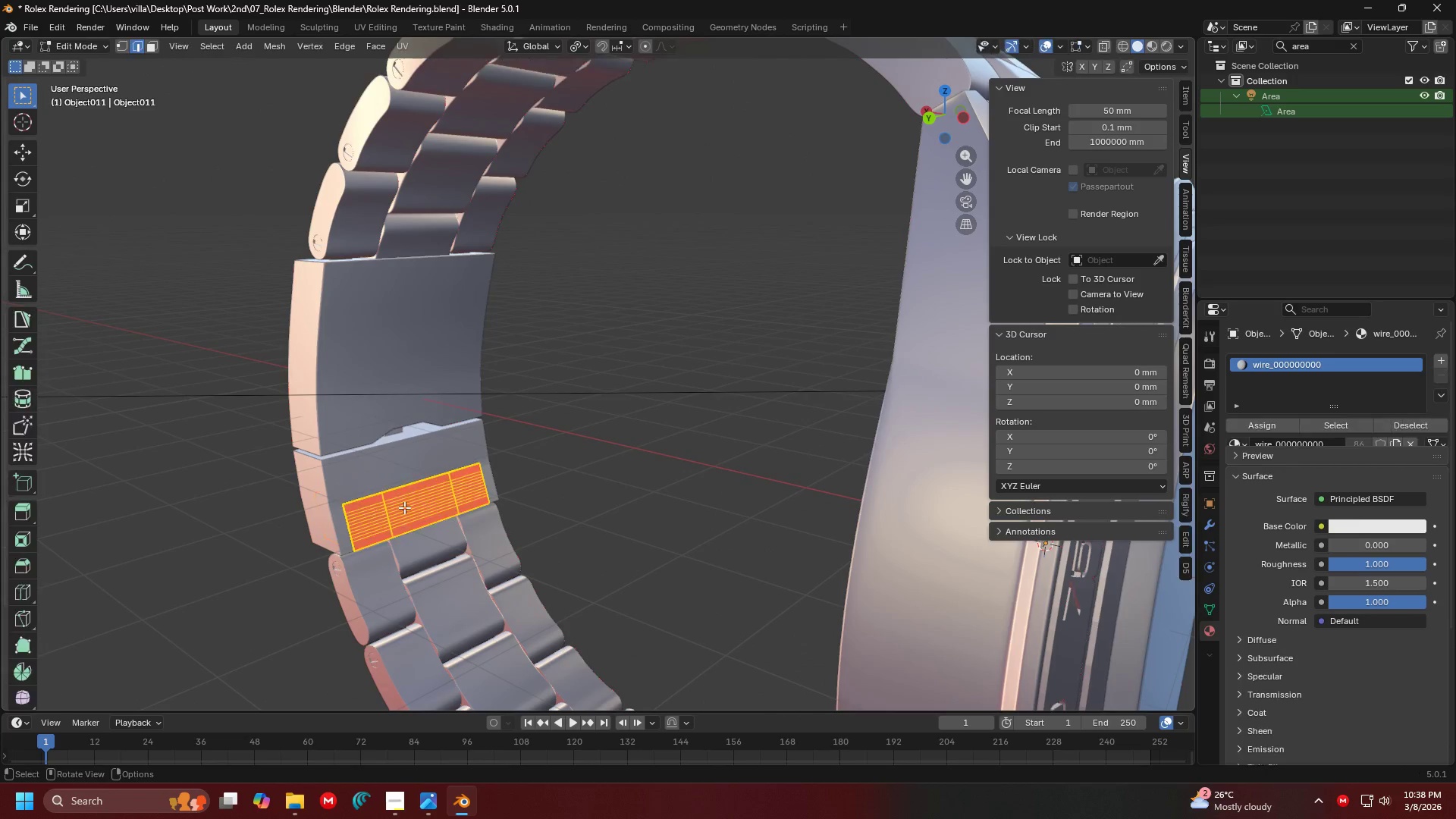 
key(Tab)
type(aN)
 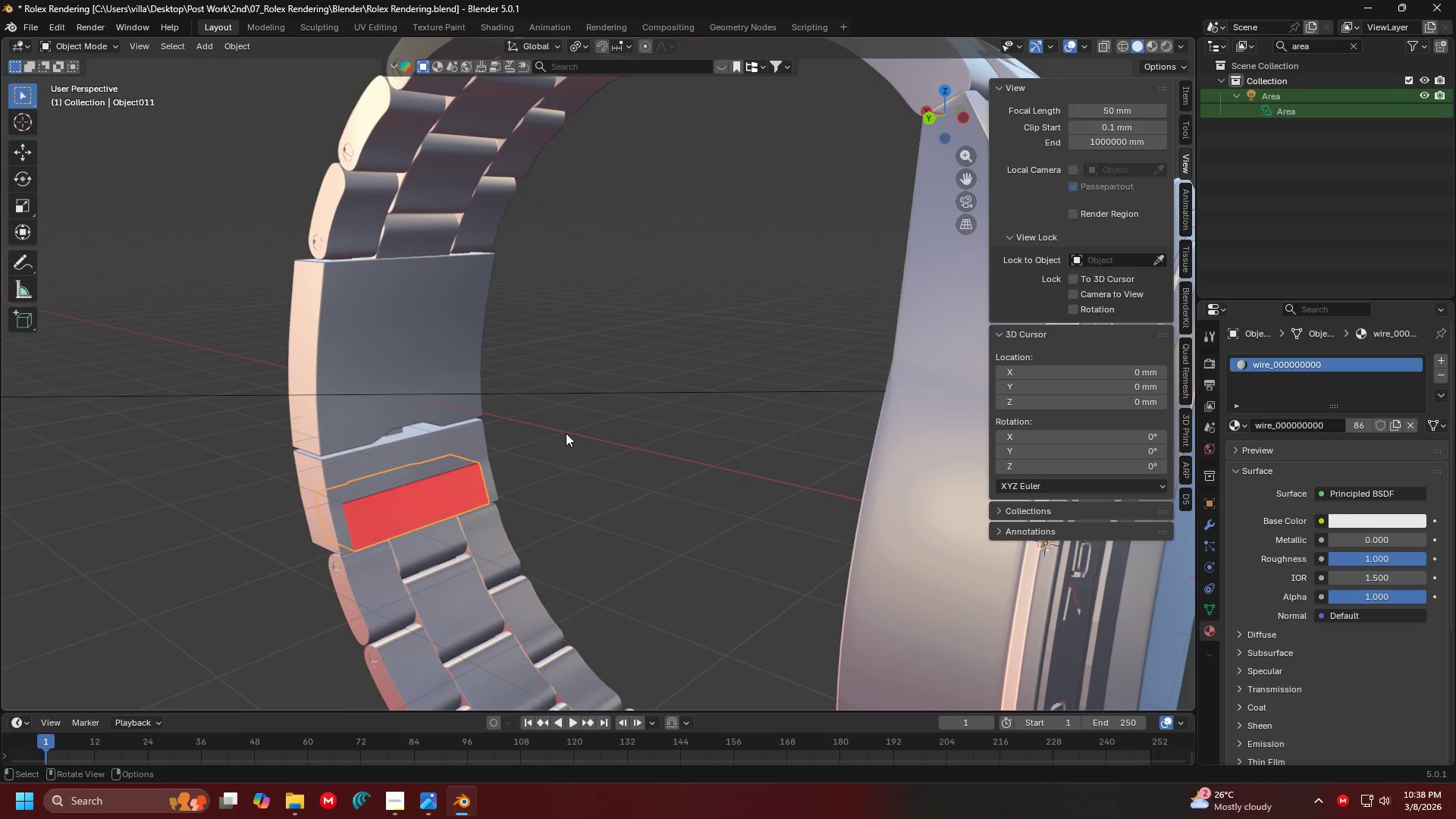 
 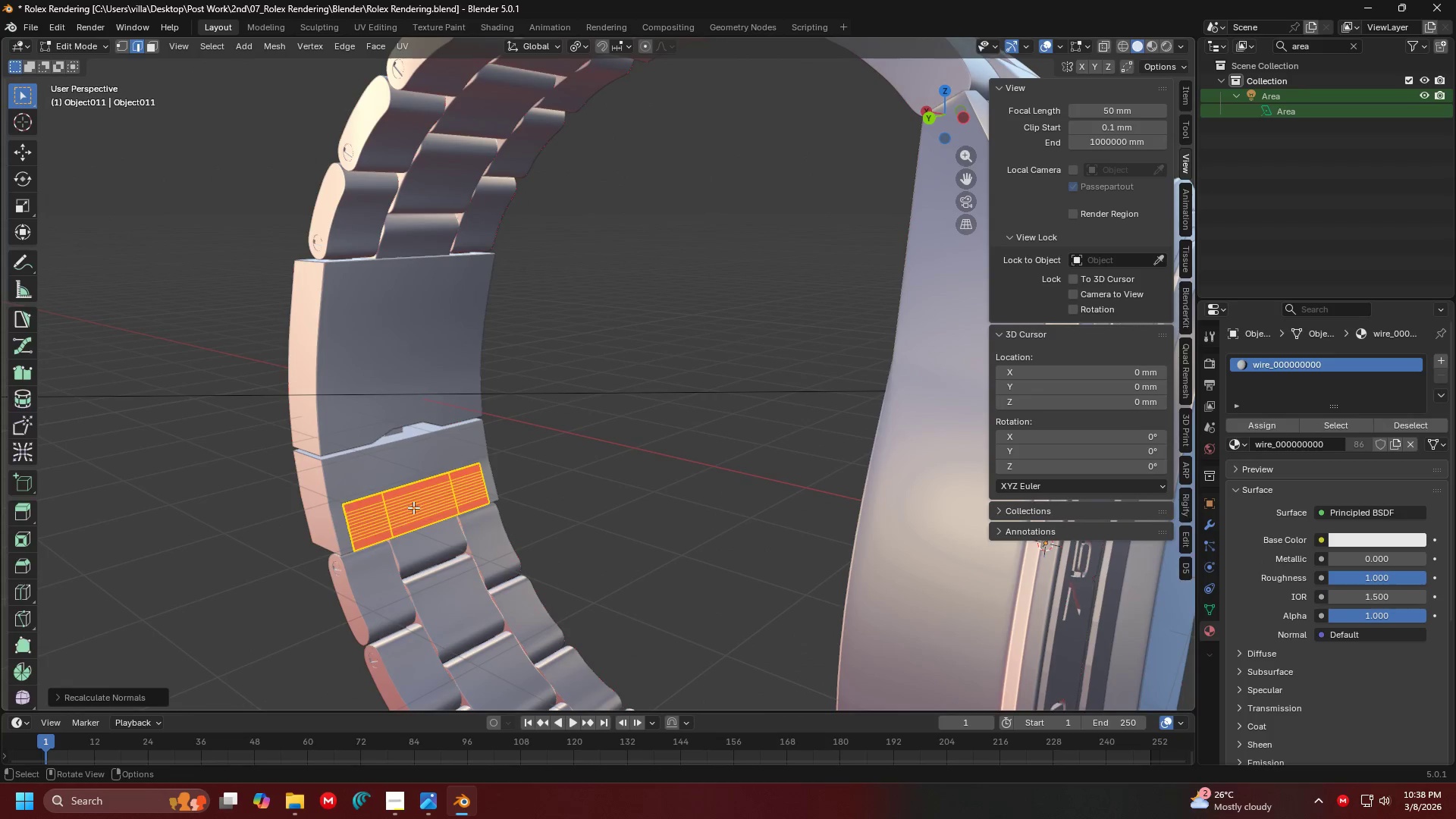 
key(Tab)
 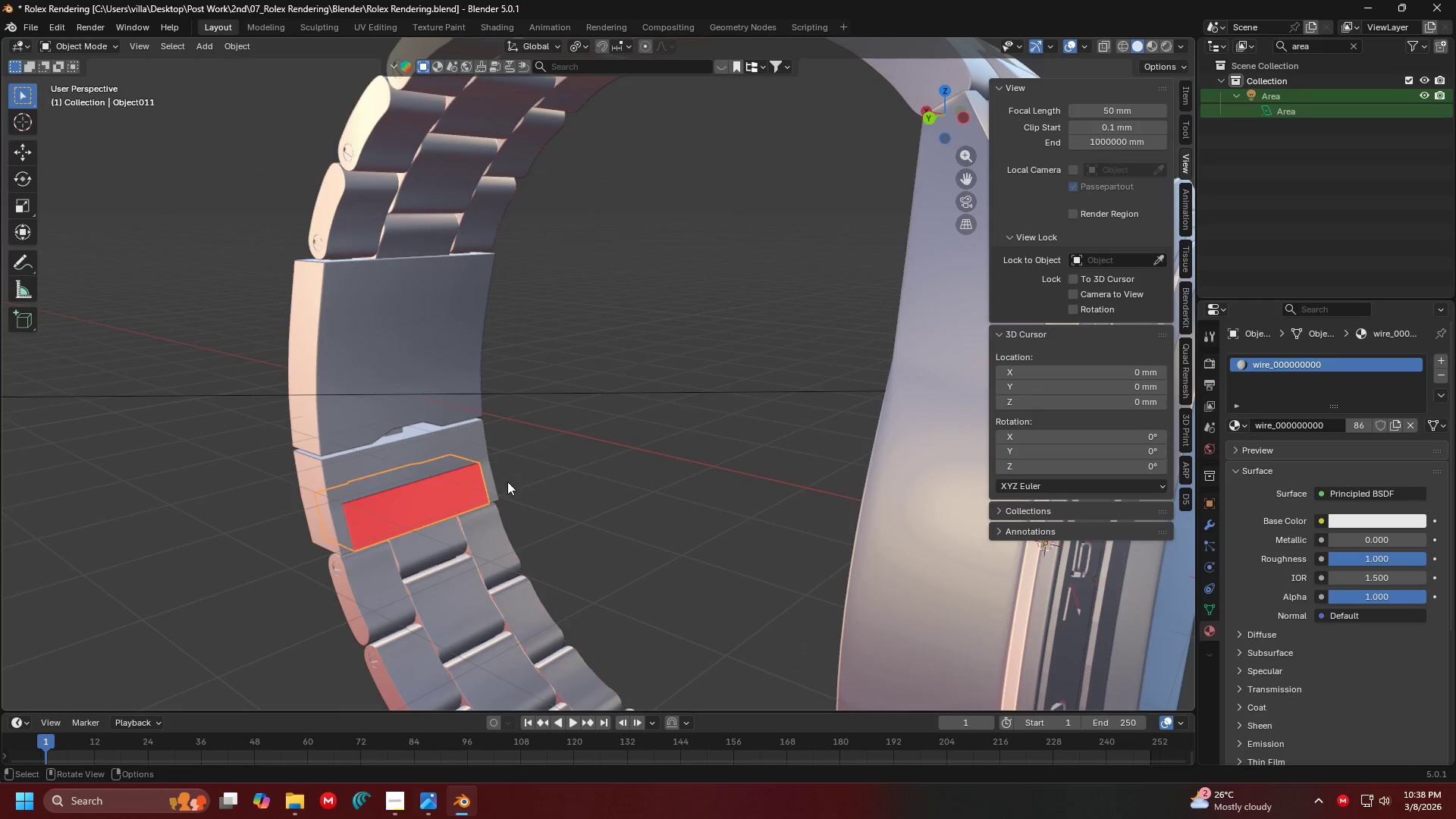 
key(Shift+ShiftLeft)
 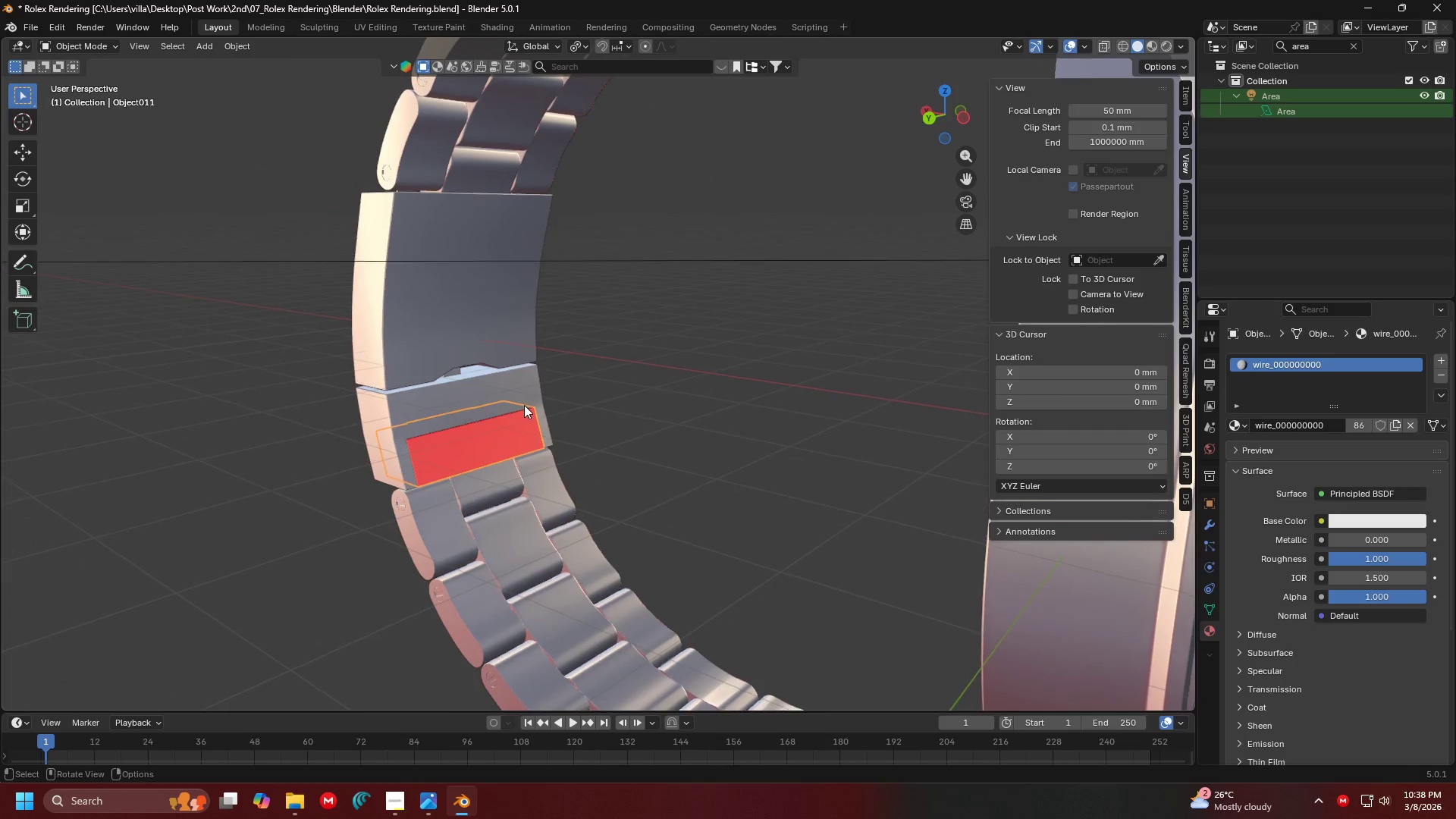 
key(Tab)
 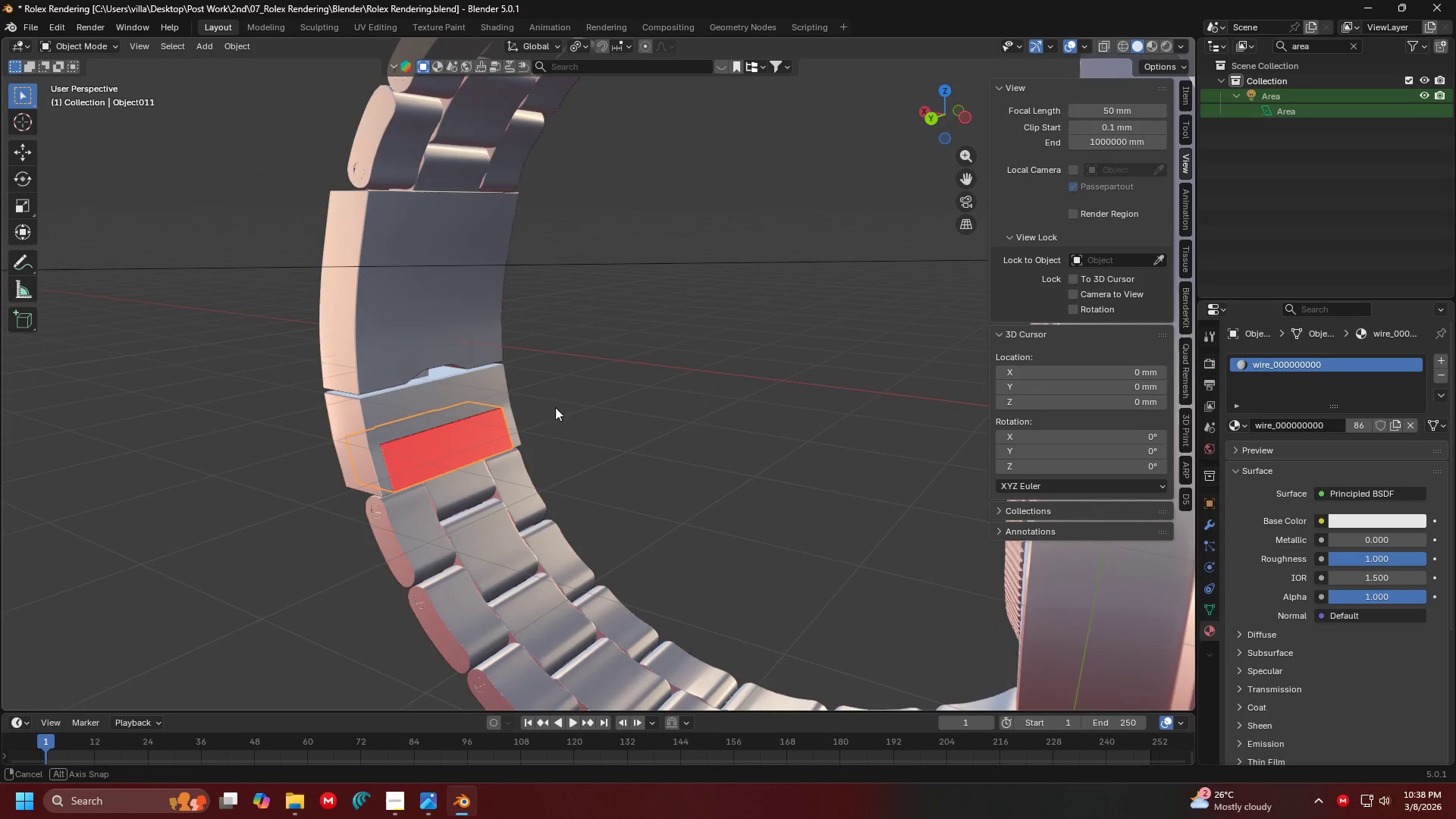 
key(Tab)
 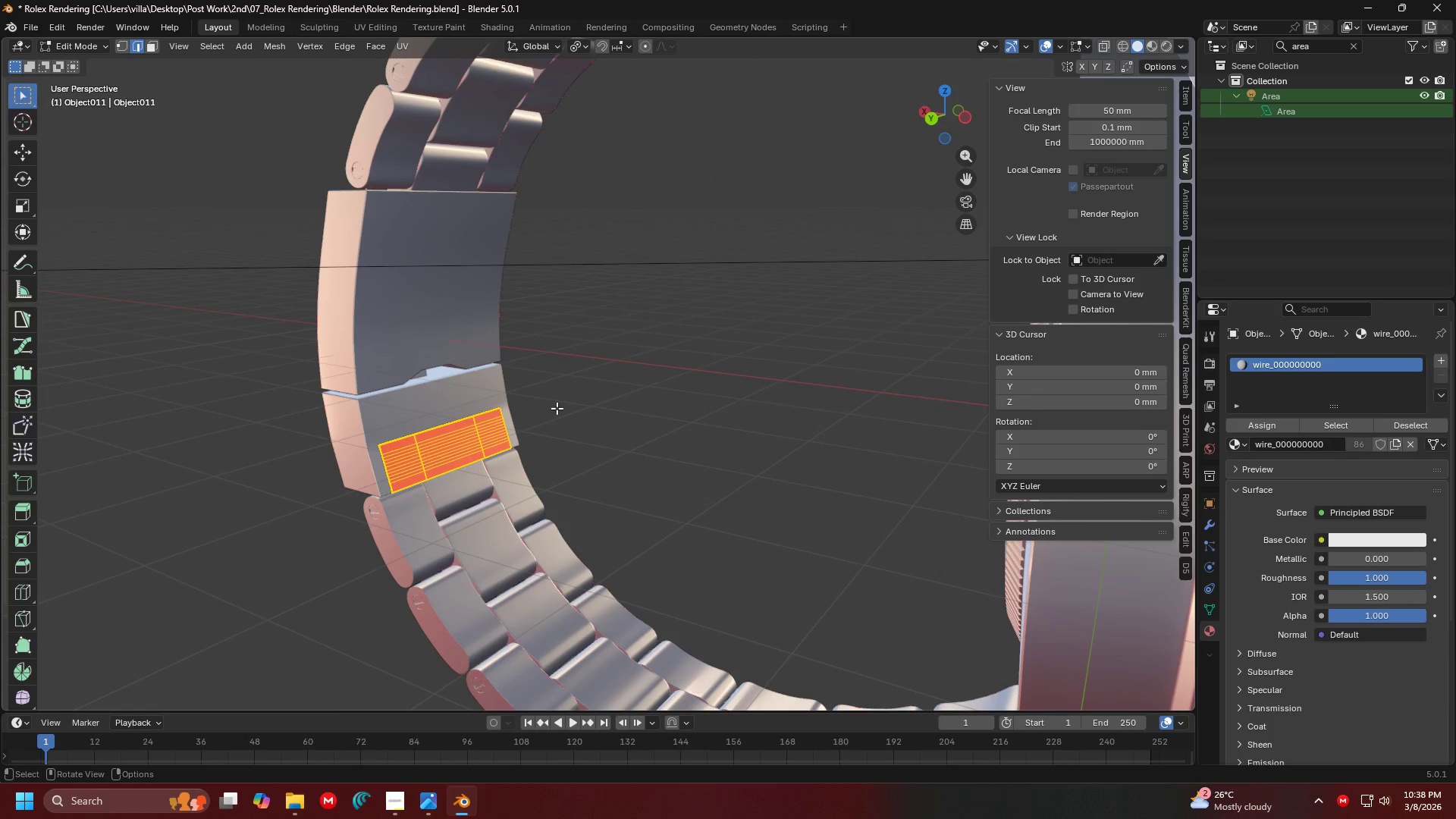 
scroll: coordinate [555, 407], scroll_direction: up, amount: 1.0
 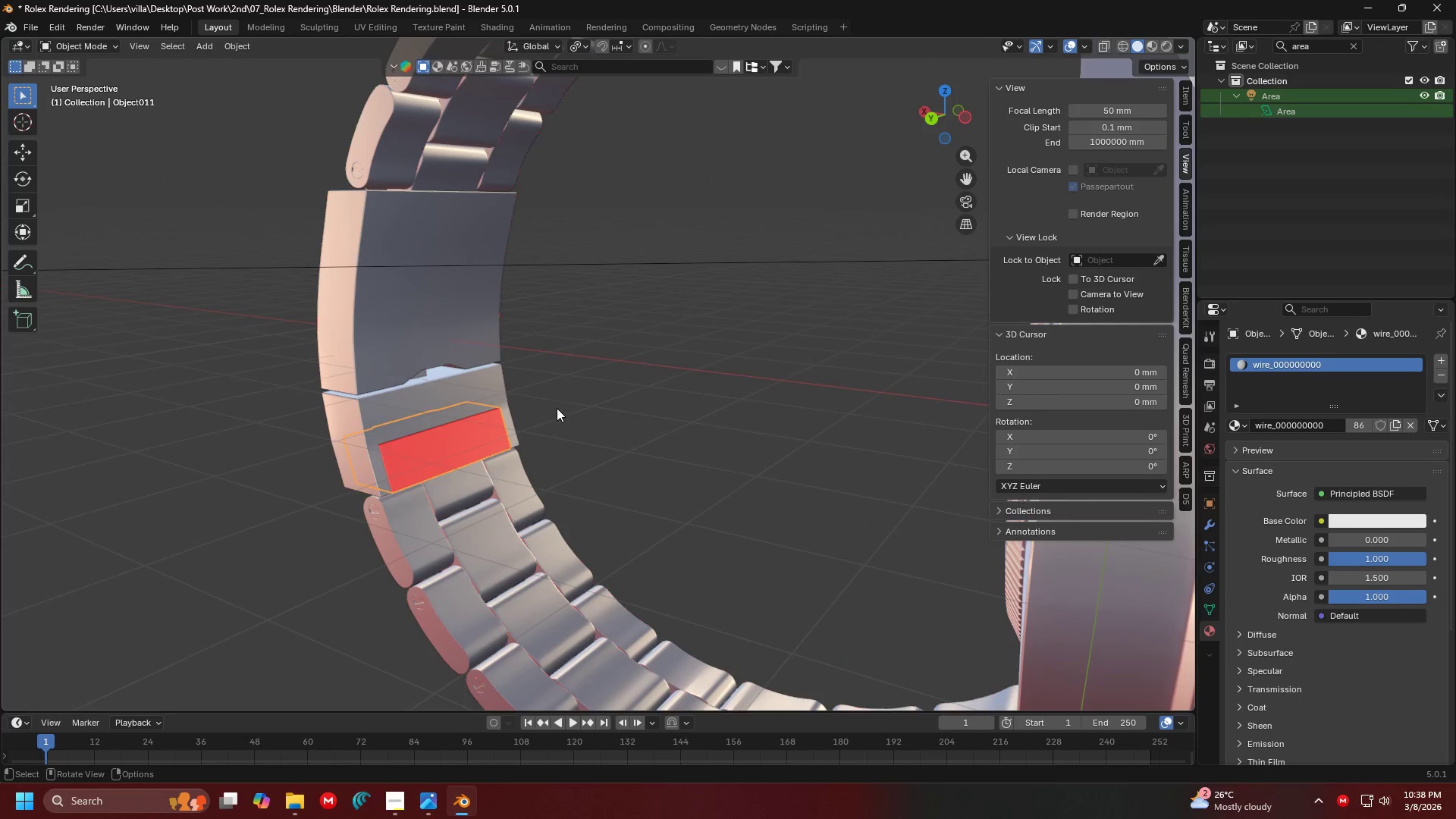 
key(A)
 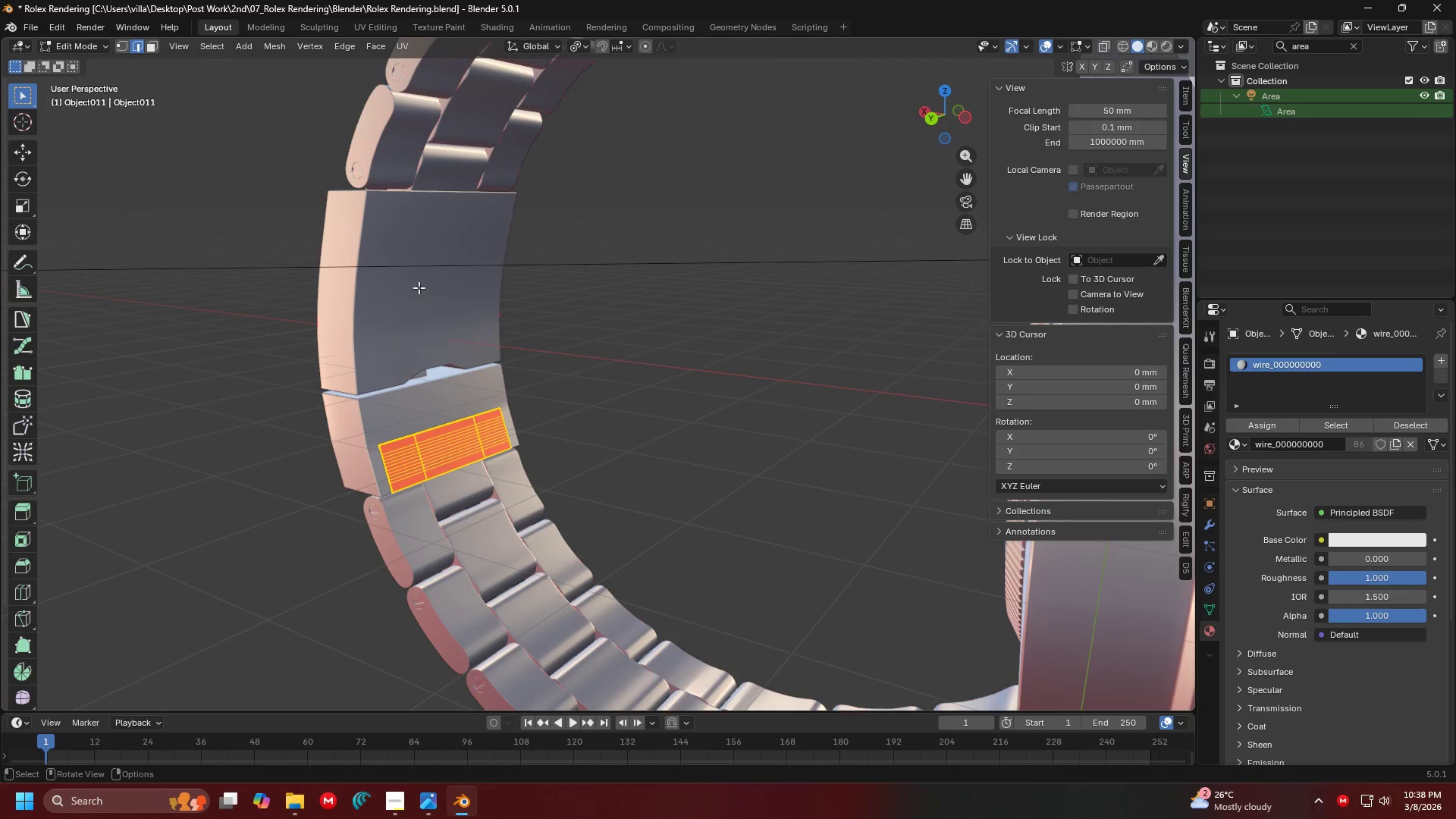 
left_click([548, 300])
 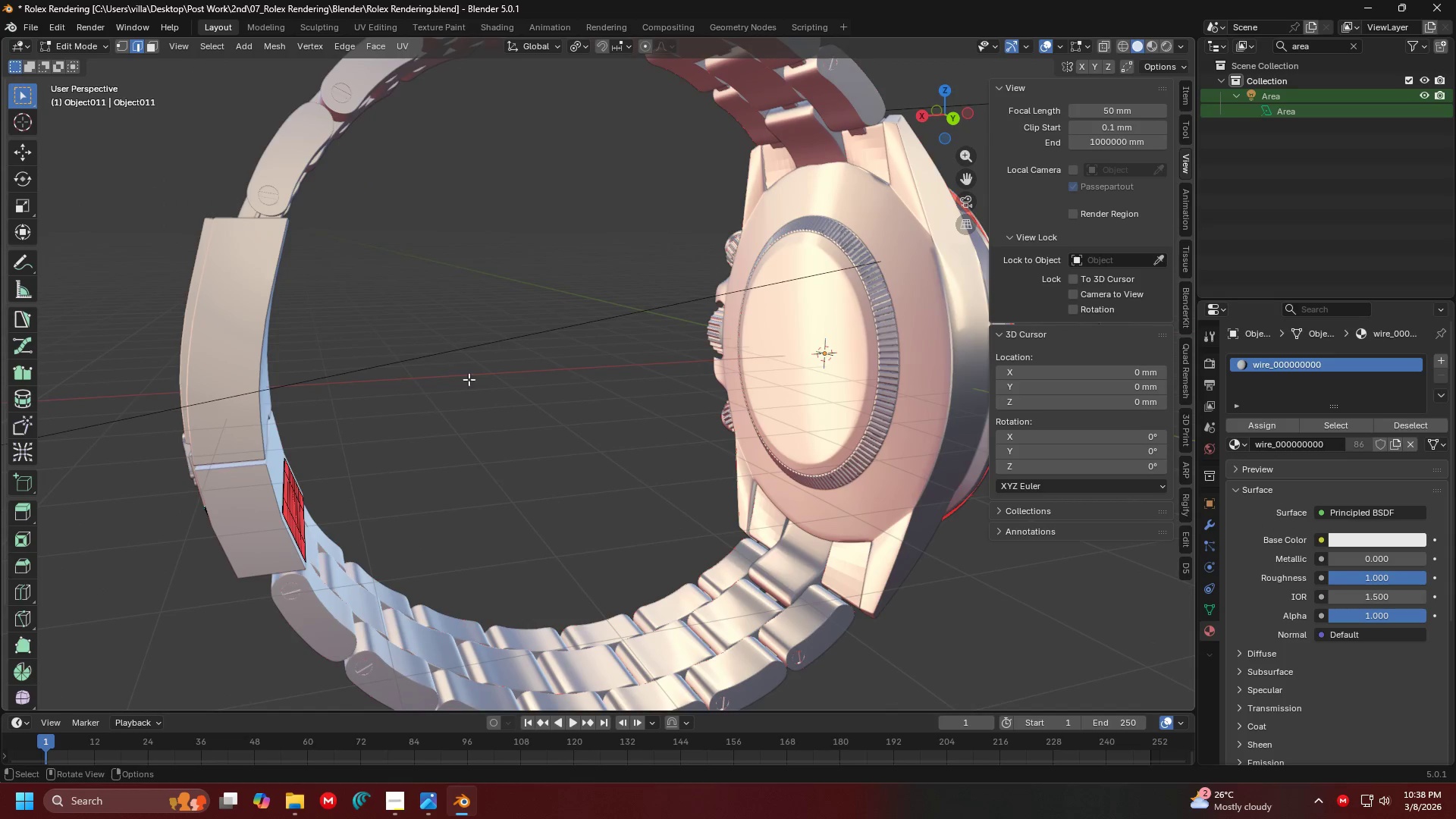 
scroll: coordinate [416, 284], scroll_direction: down, amount: 1.0
 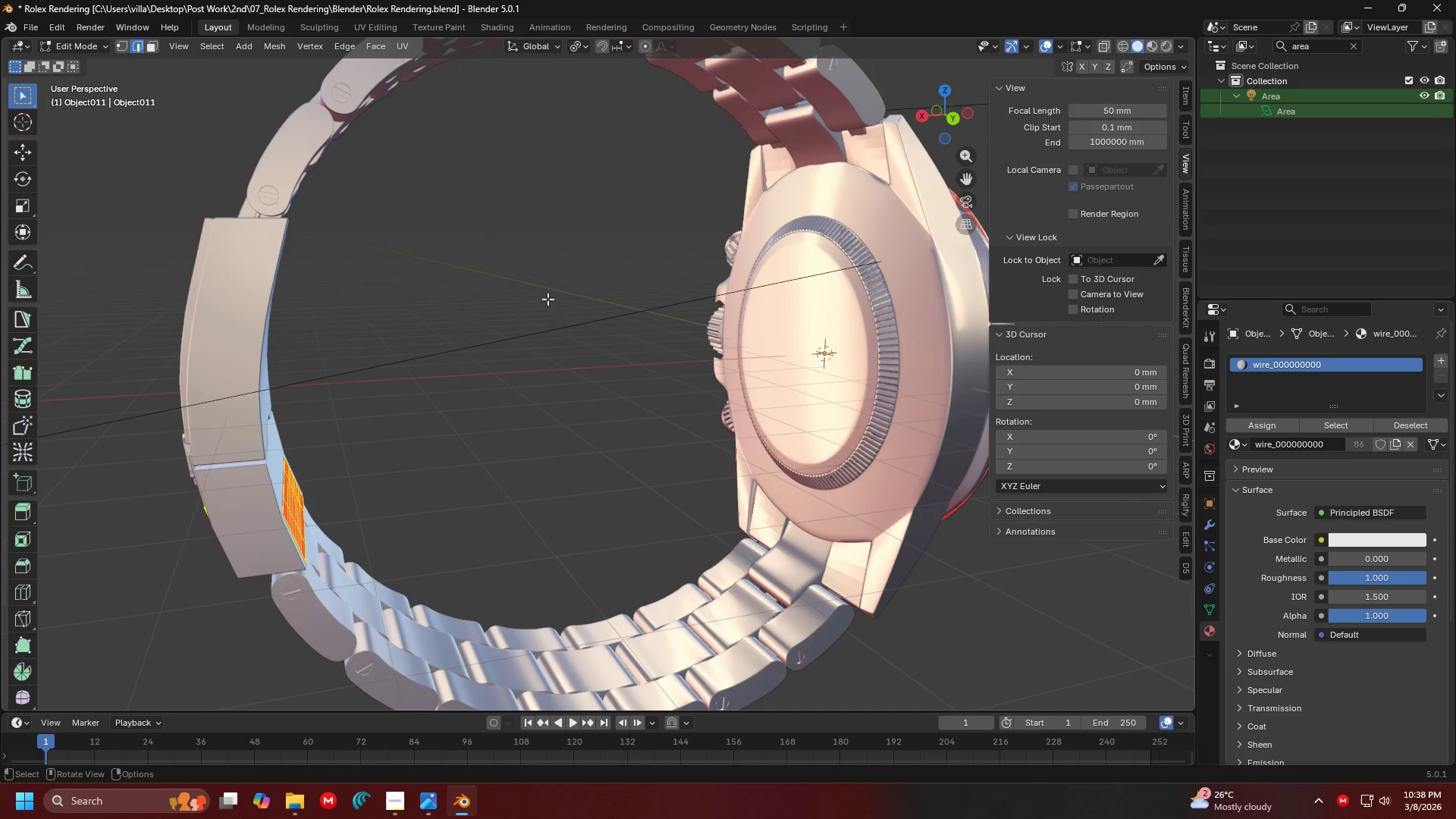 
key(Shift+ShiftLeft)
 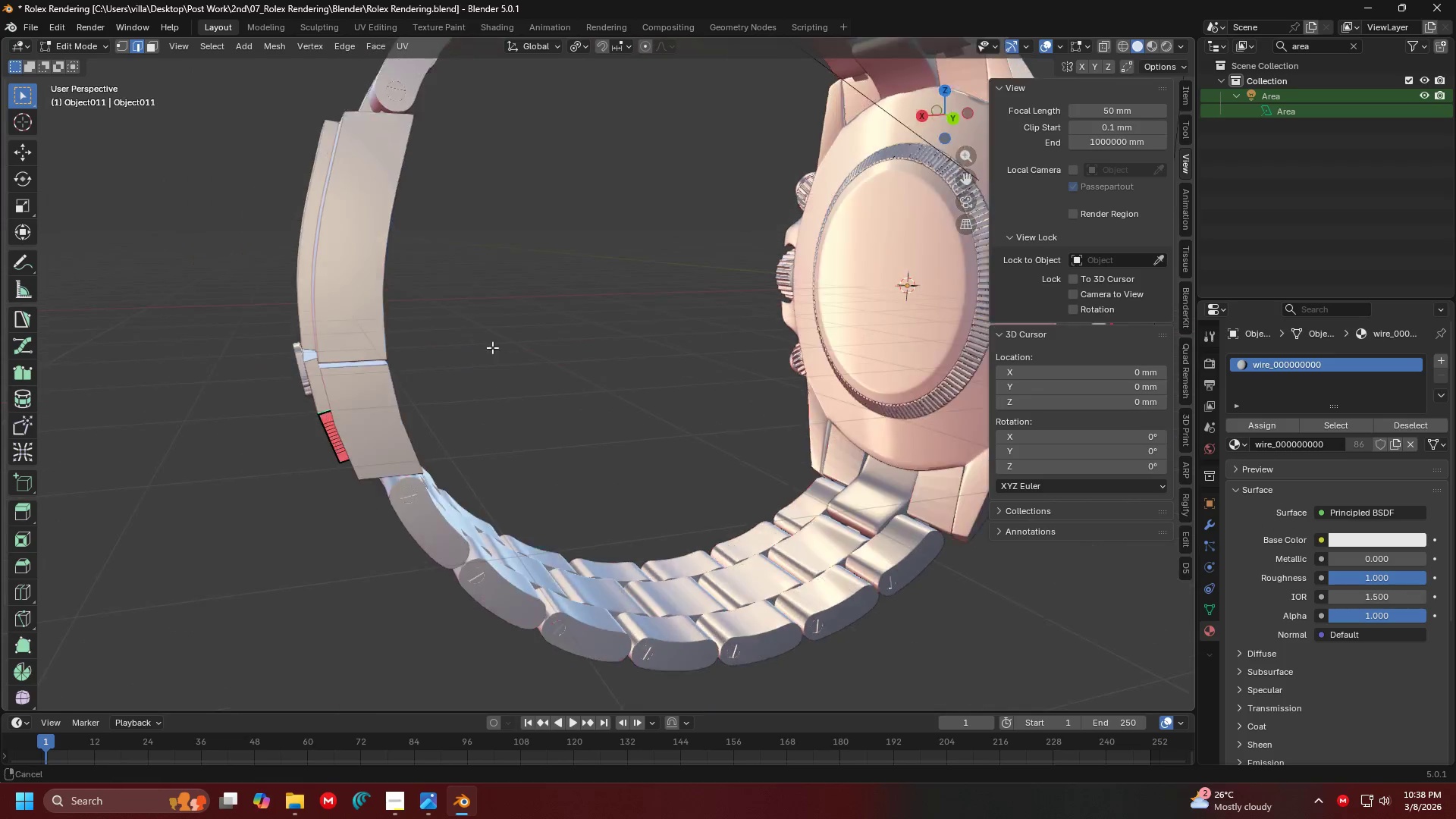 
scroll: coordinate [534, 325], scroll_direction: up, amount: 1.0
 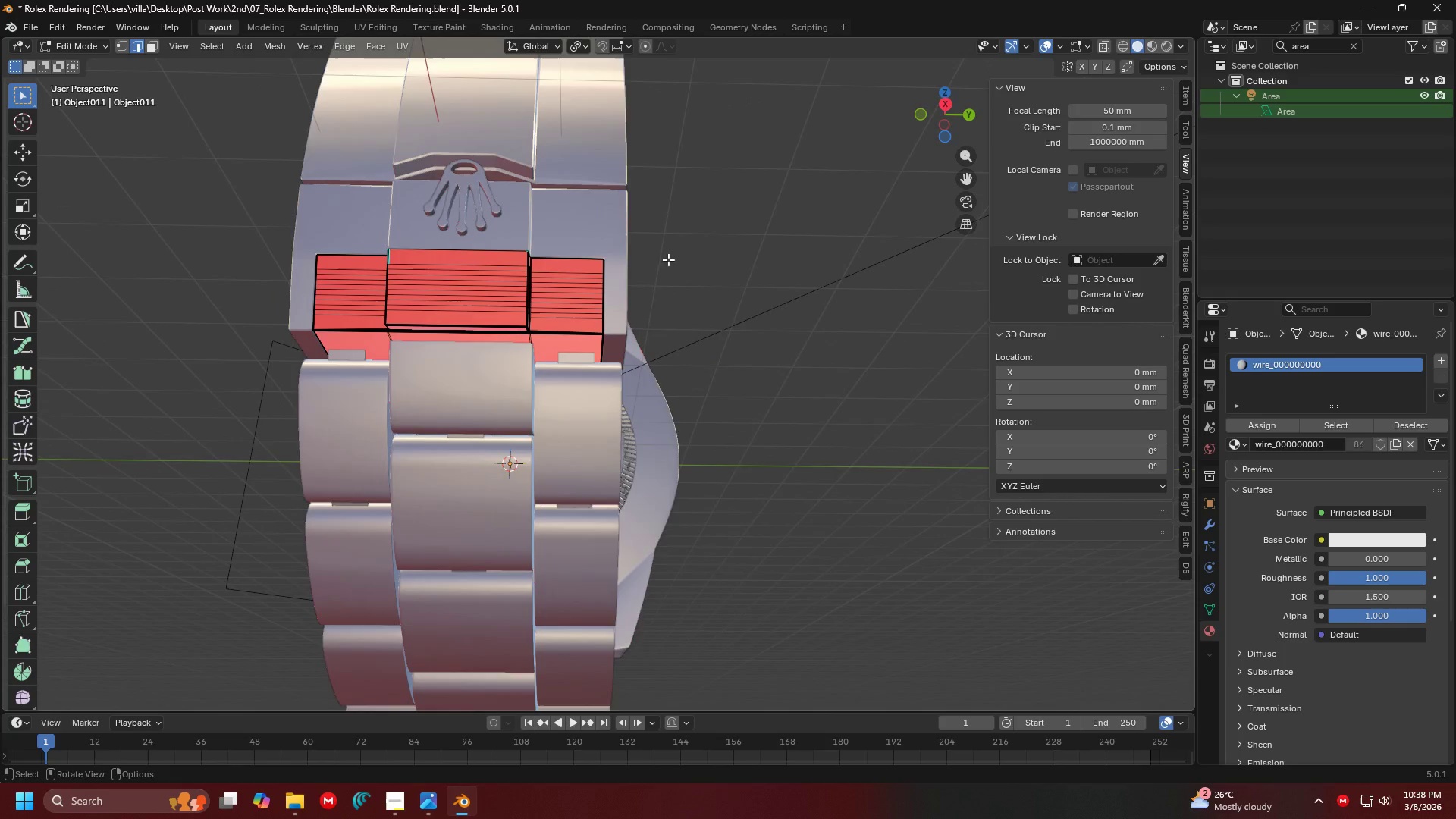 
key(A)
 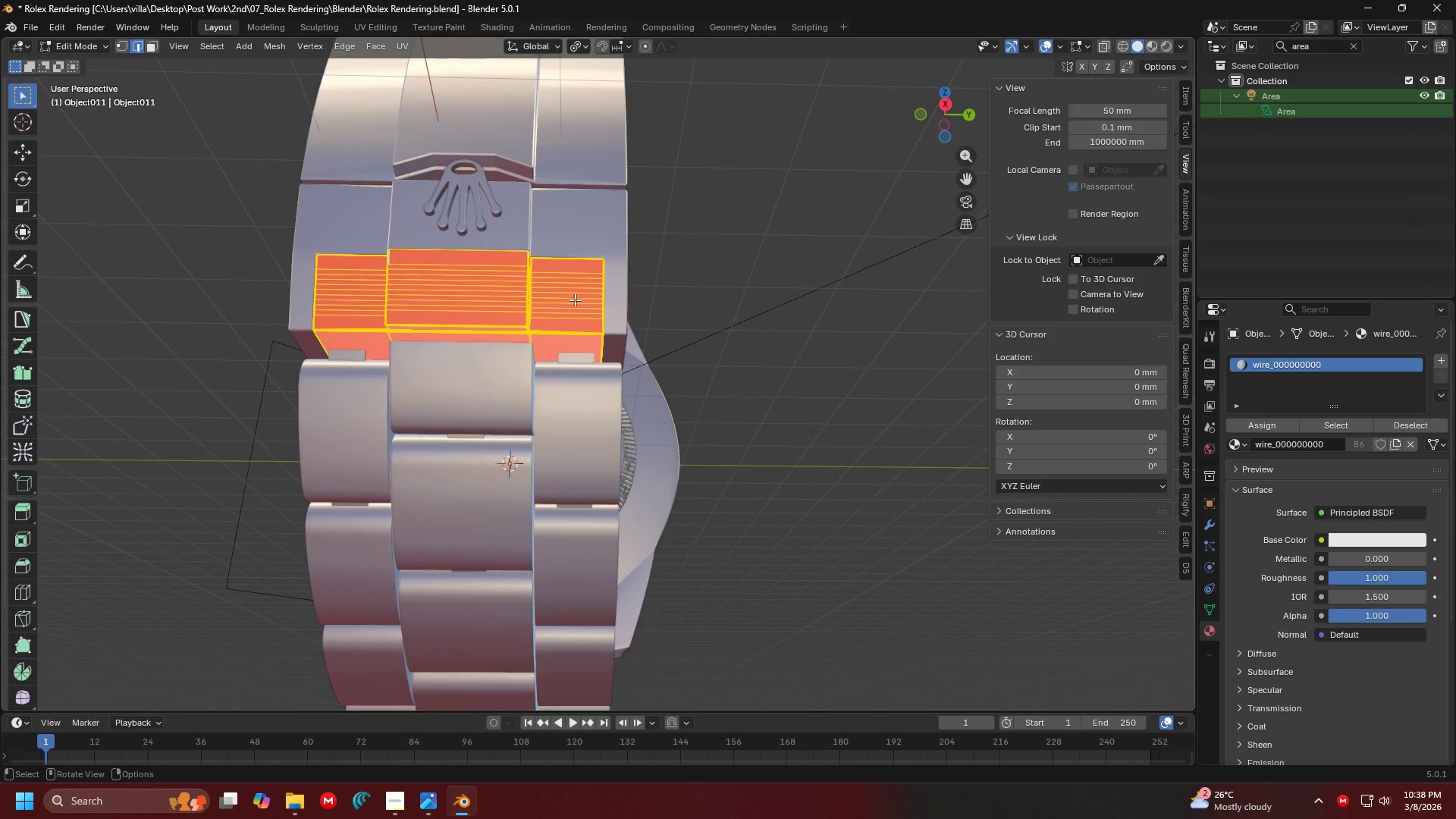 
key(Shift+ShiftLeft)
 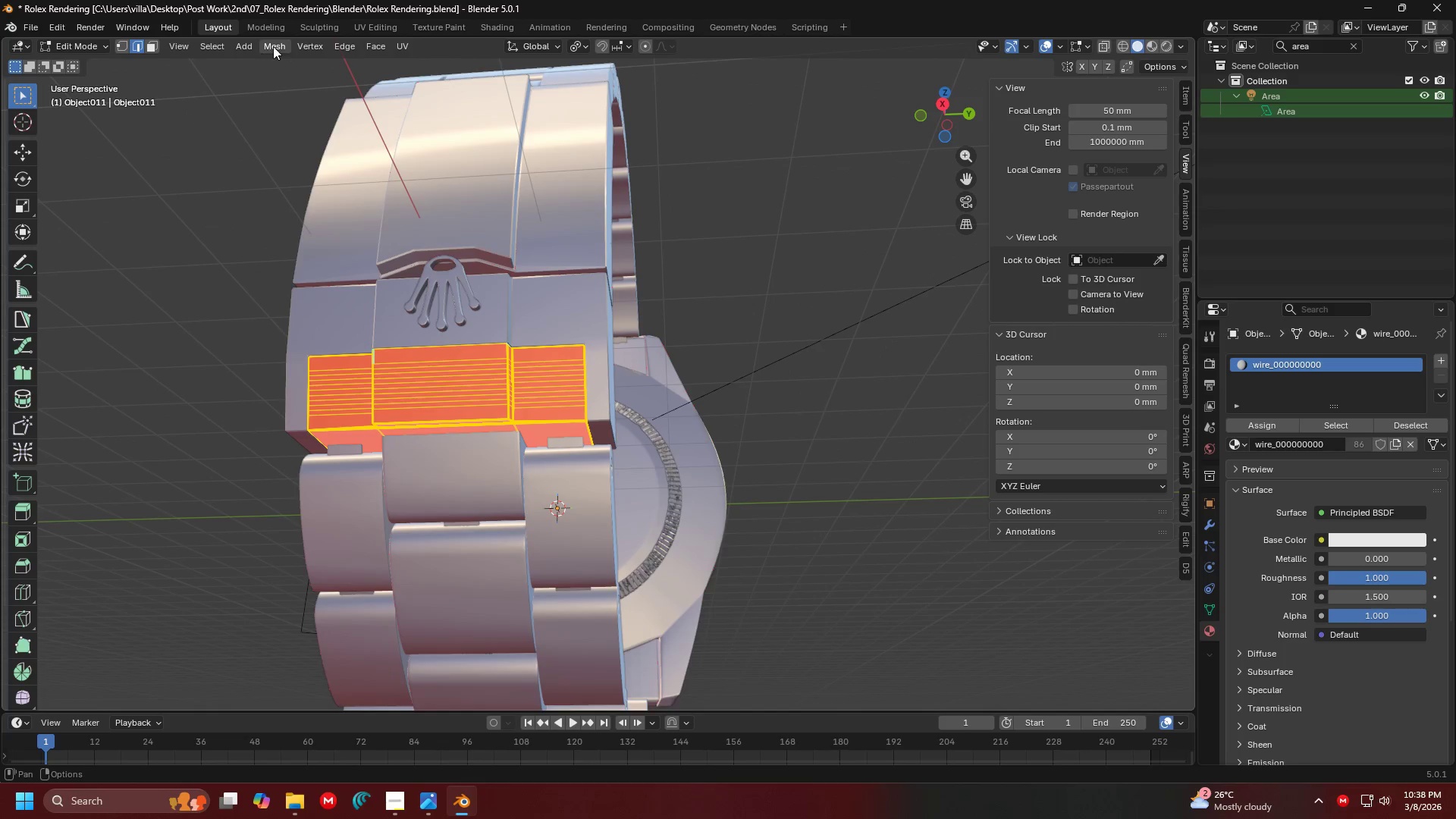 
left_click([279, 45])
 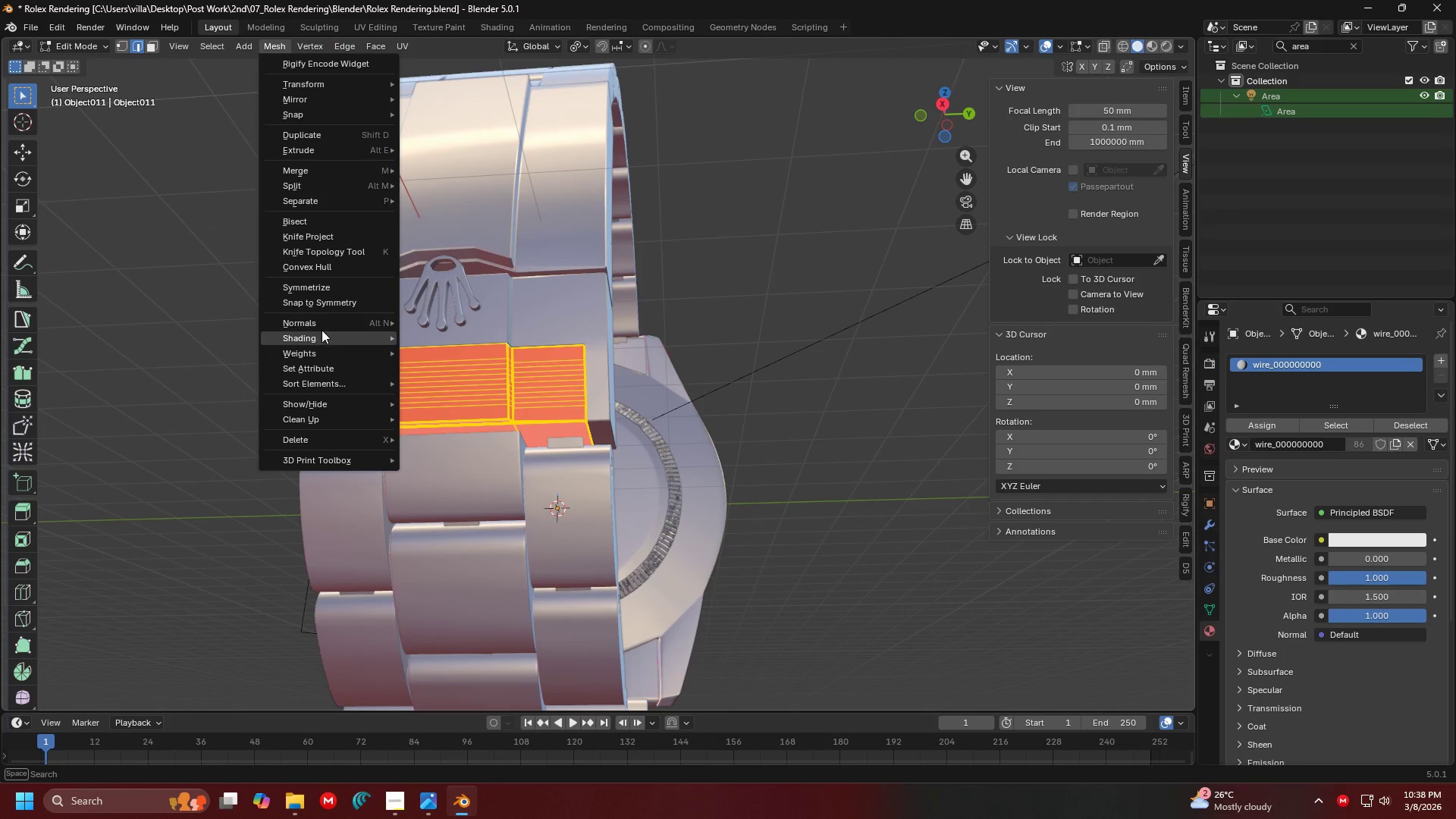 
left_click([324, 323])
 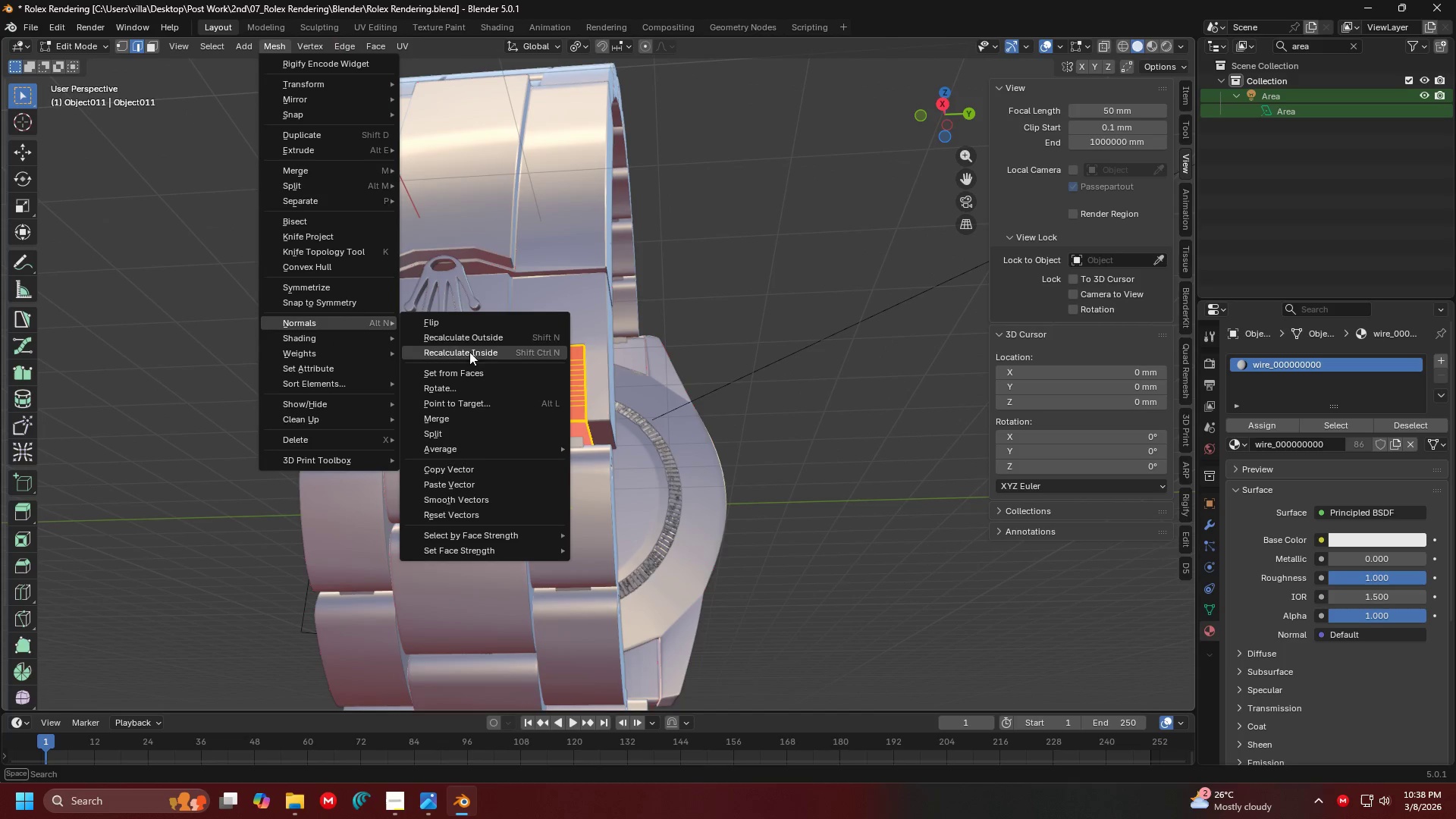 
left_click([477, 342])
 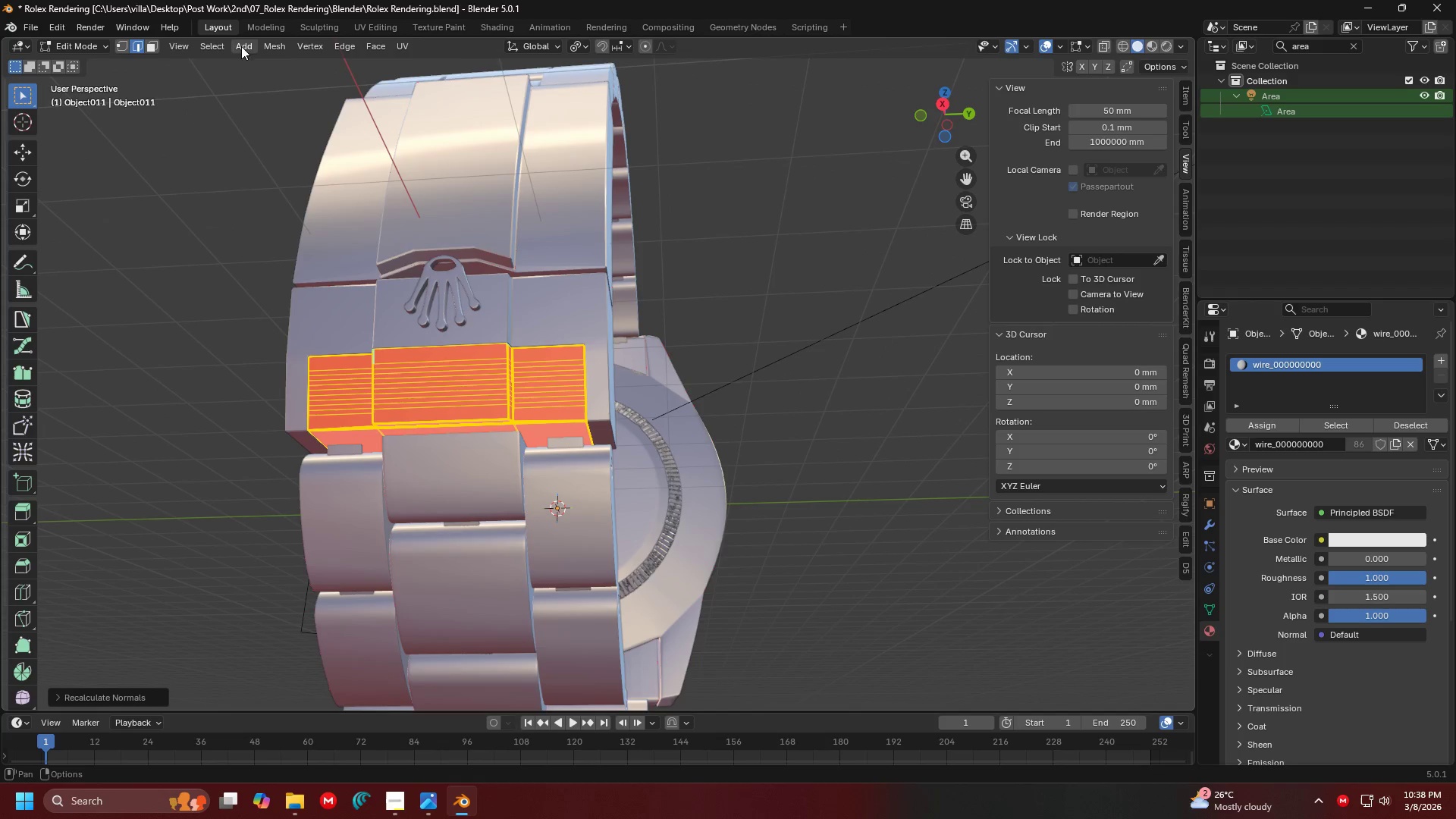 
left_click([266, 46])
 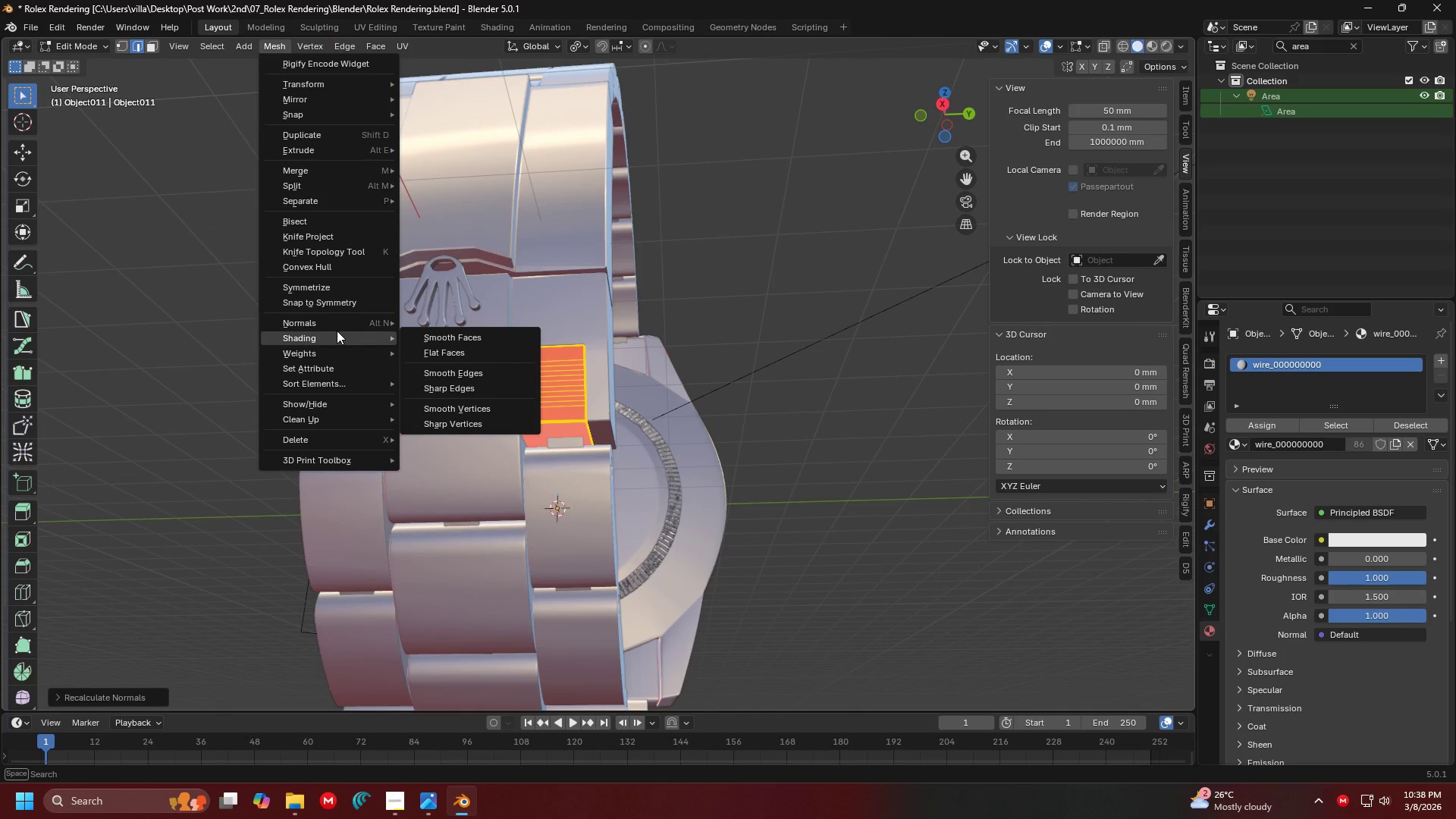 
double_click([340, 320])
 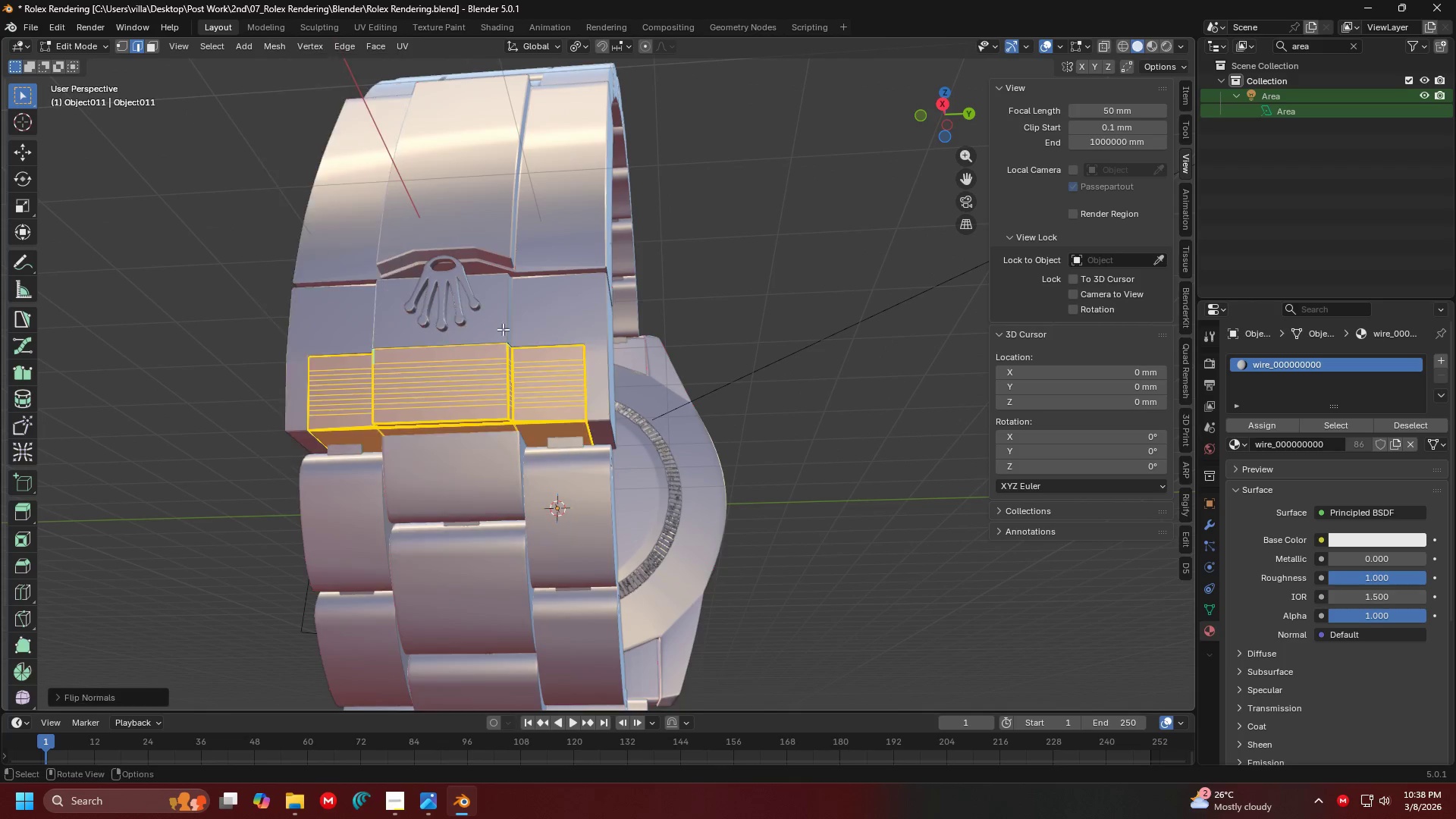 
double_click([752, 260])
 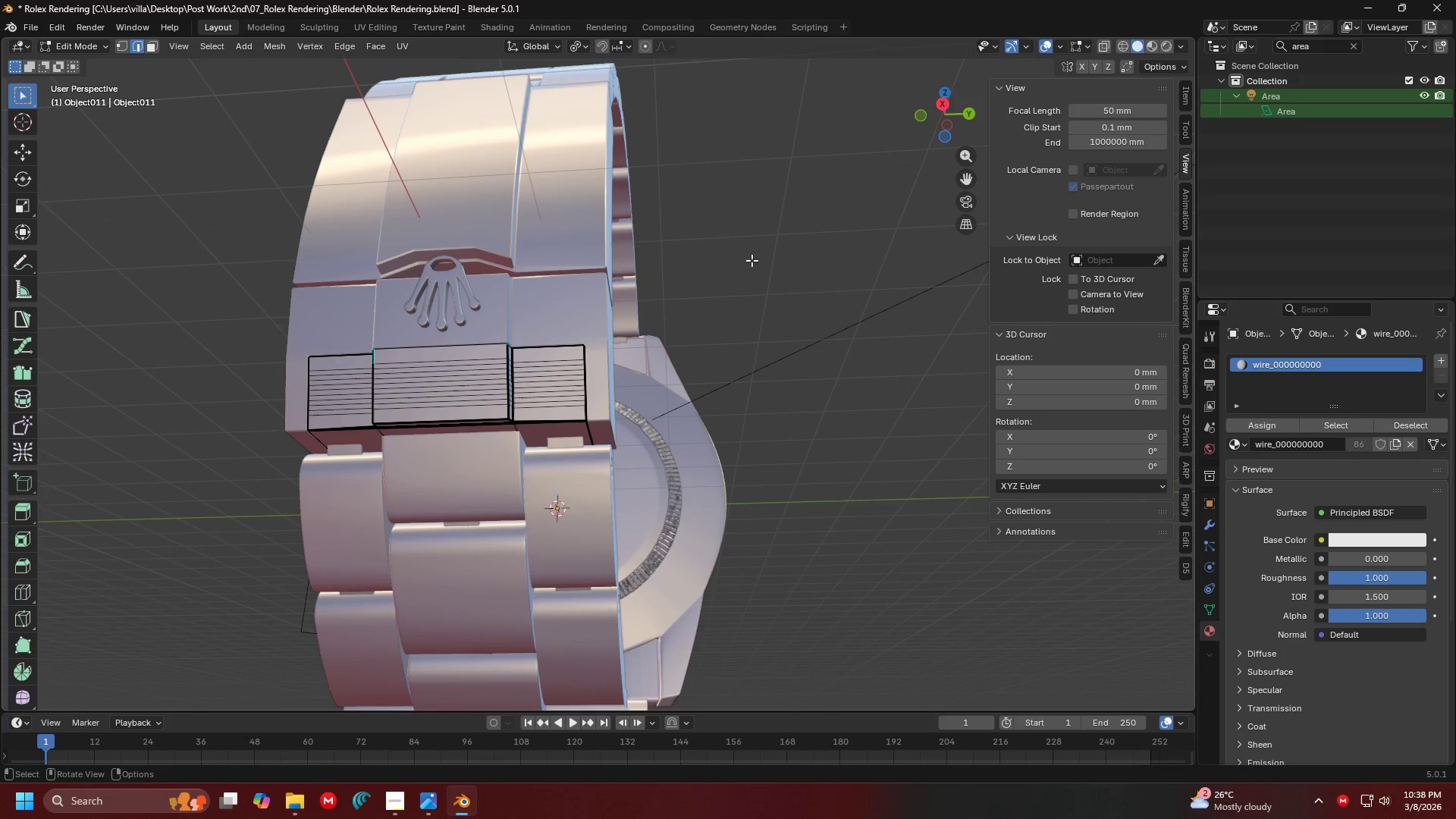 
key(Tab)
 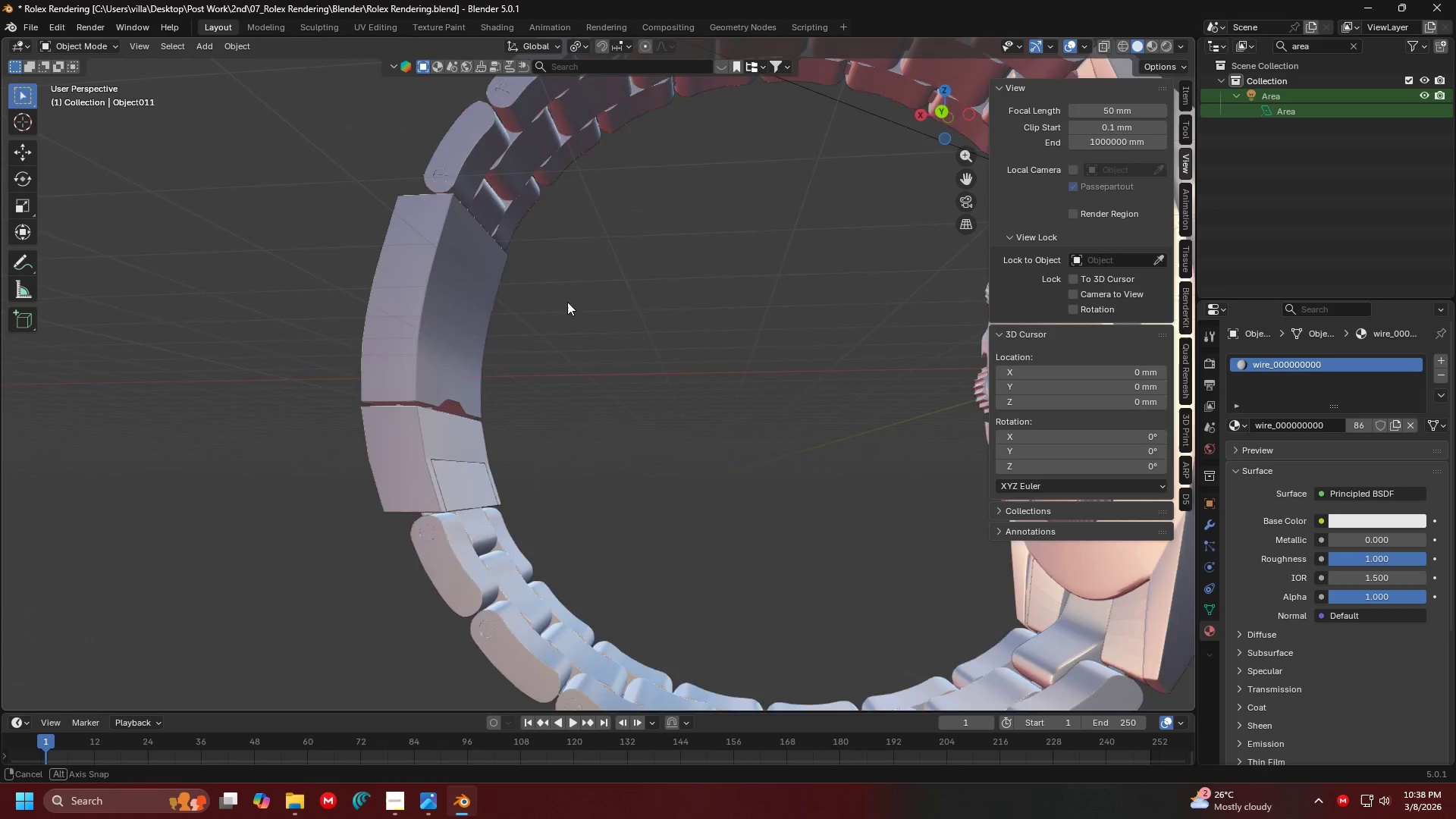 
key(Shift+ShiftLeft)
 